 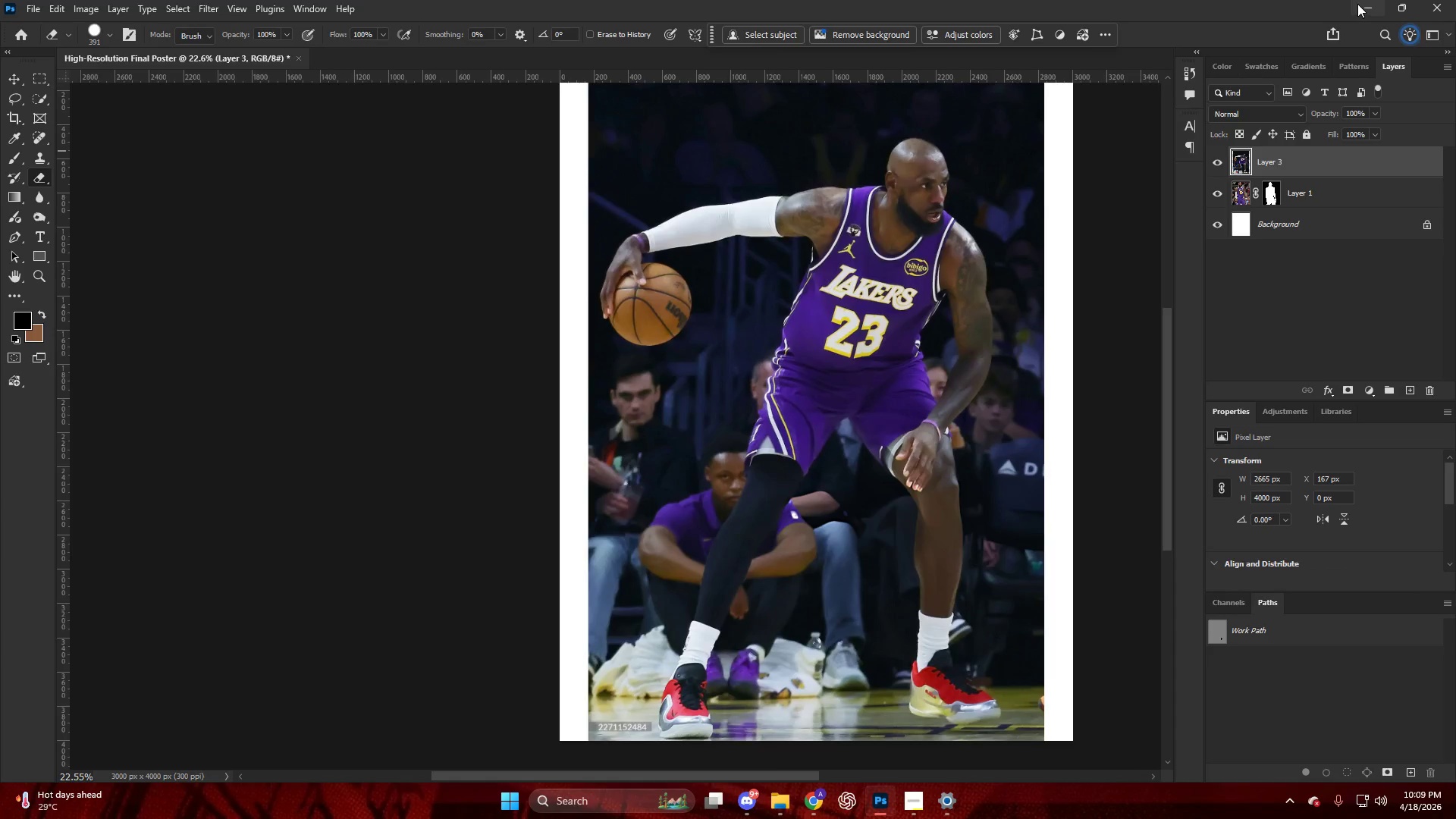 
left_click([281, 15])
 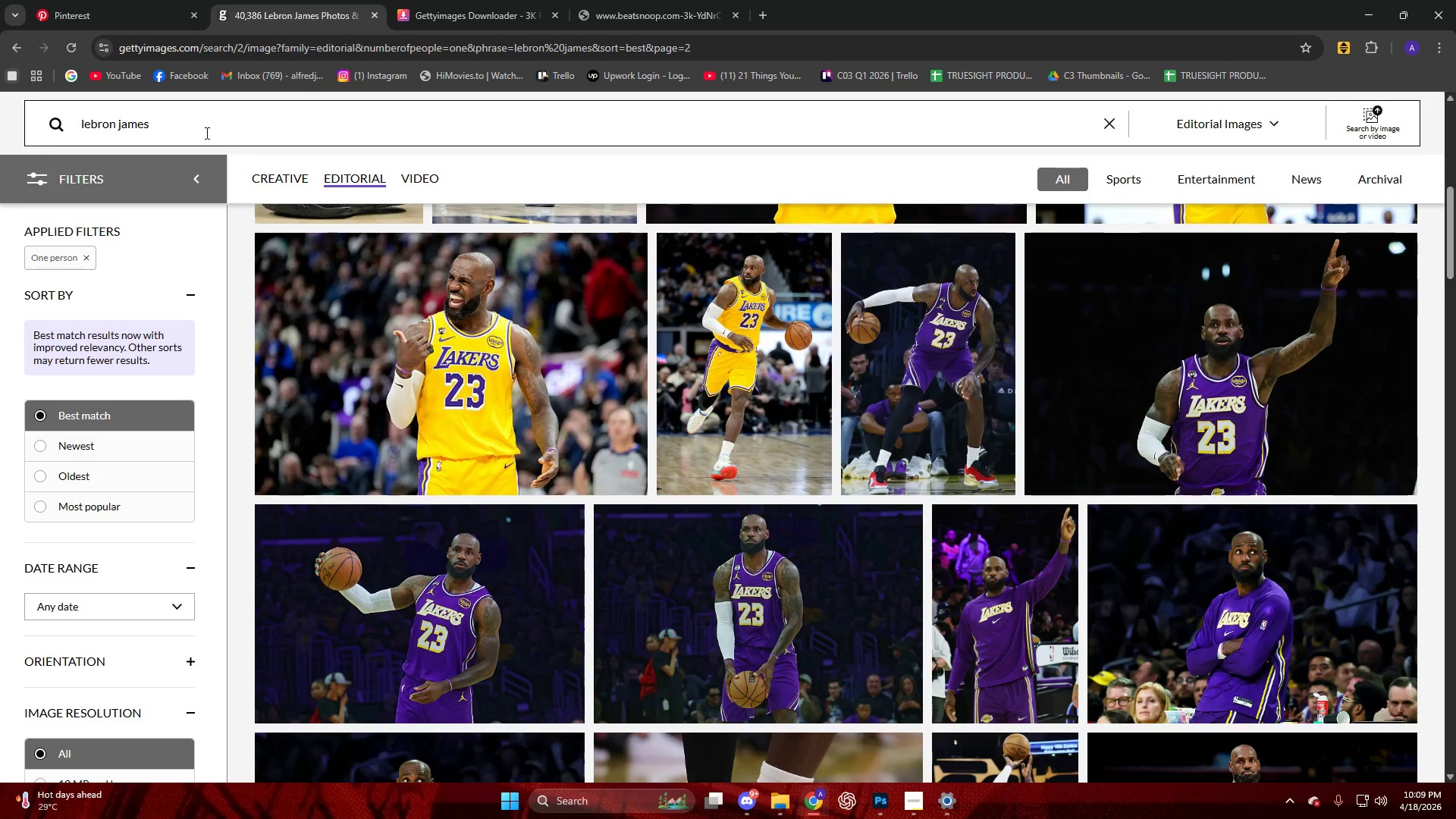 
left_click([199, 127])
 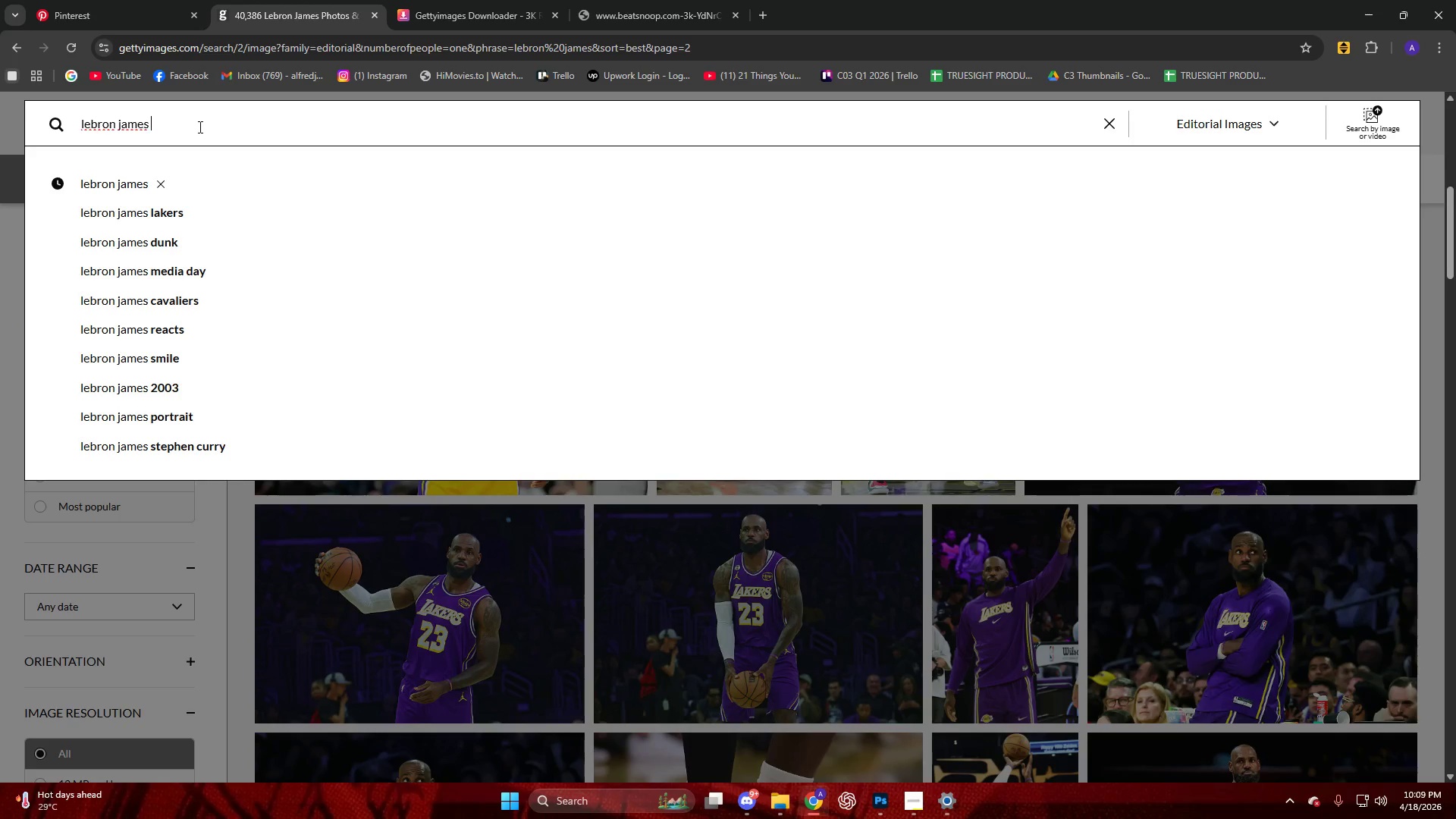 
type( post )
 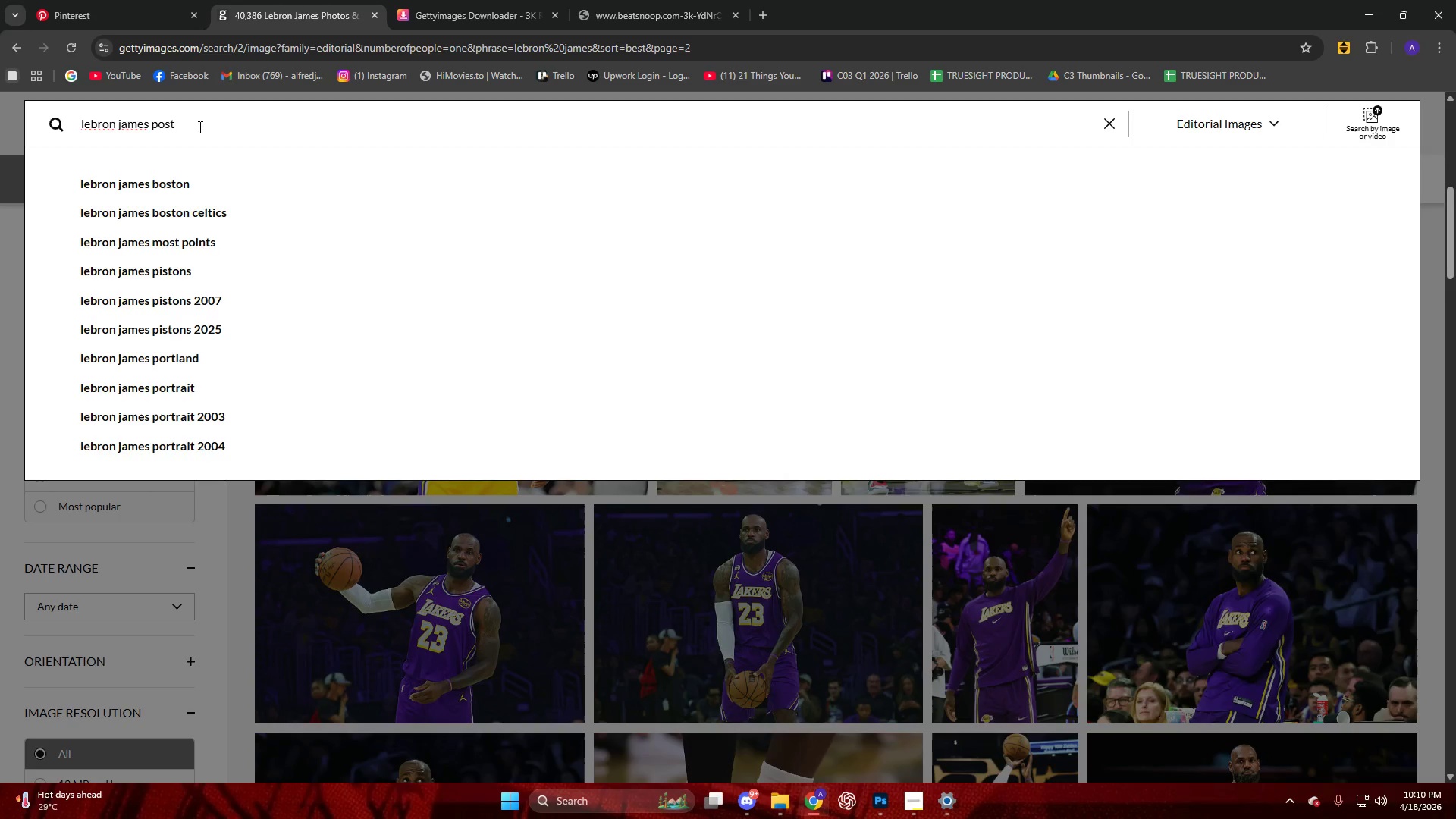 
key(Enter)
 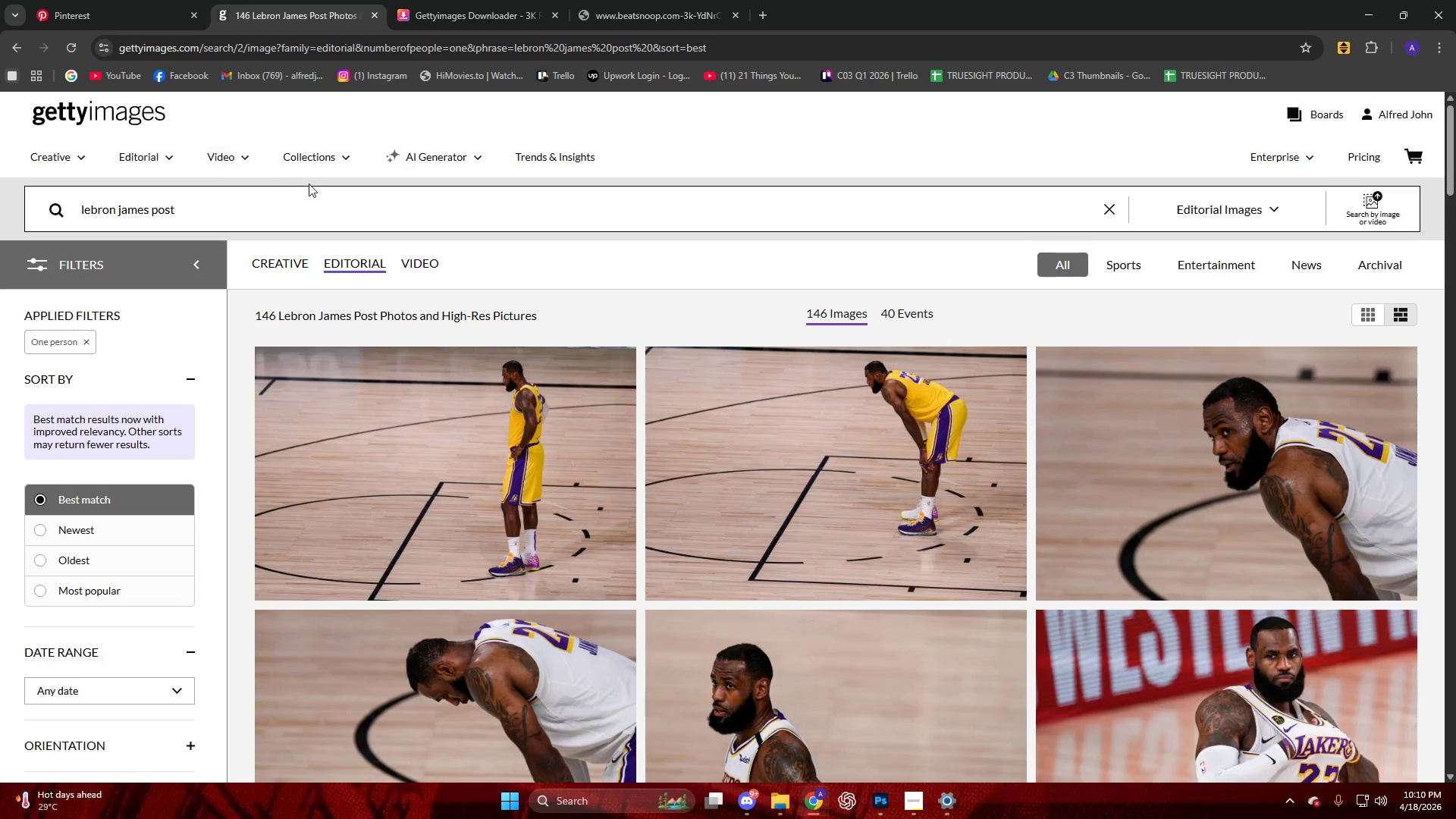 
scroll: coordinate [342, 320], scroll_direction: down, amount: 35.0
 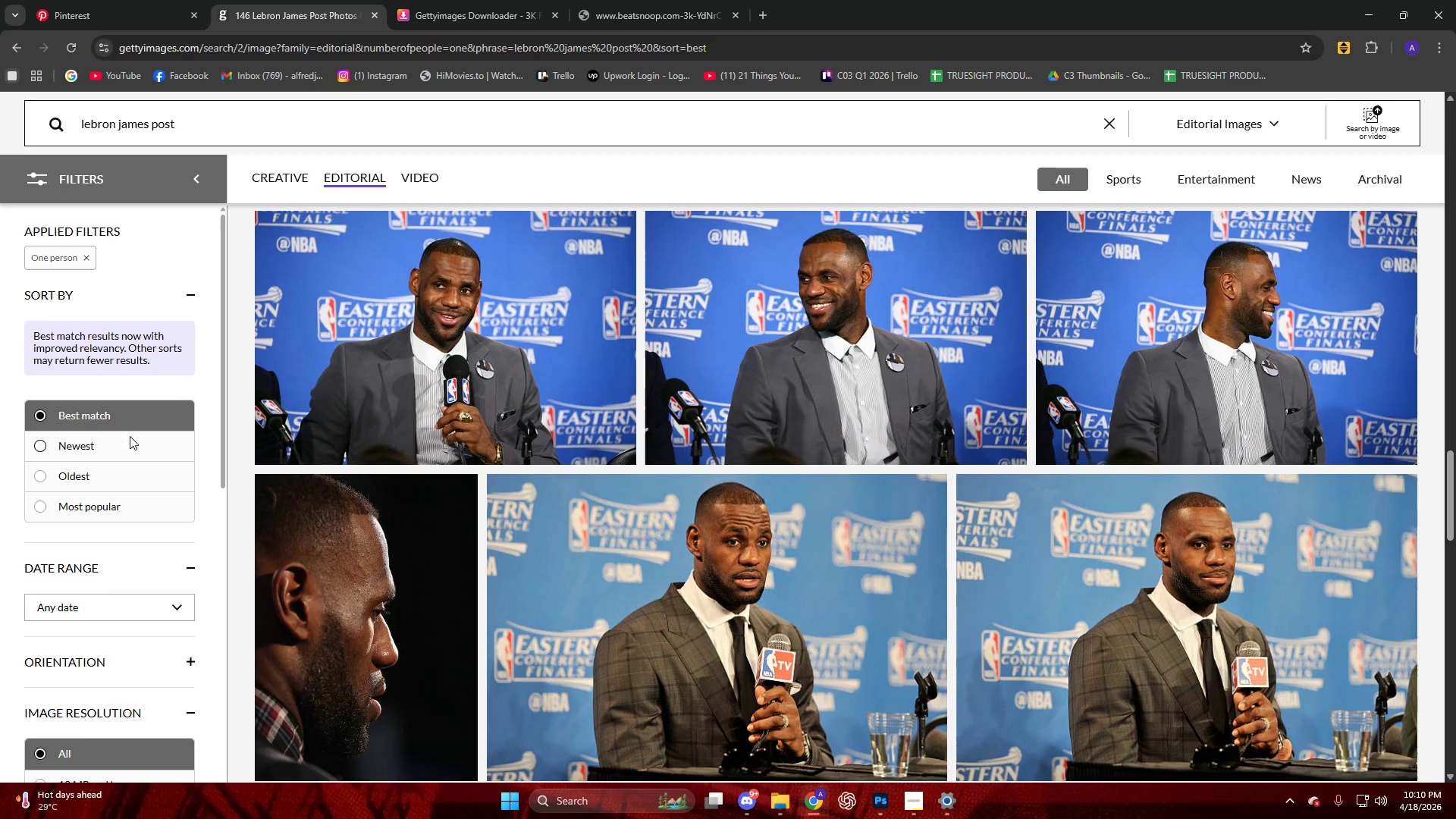 
left_click([139, 444])
 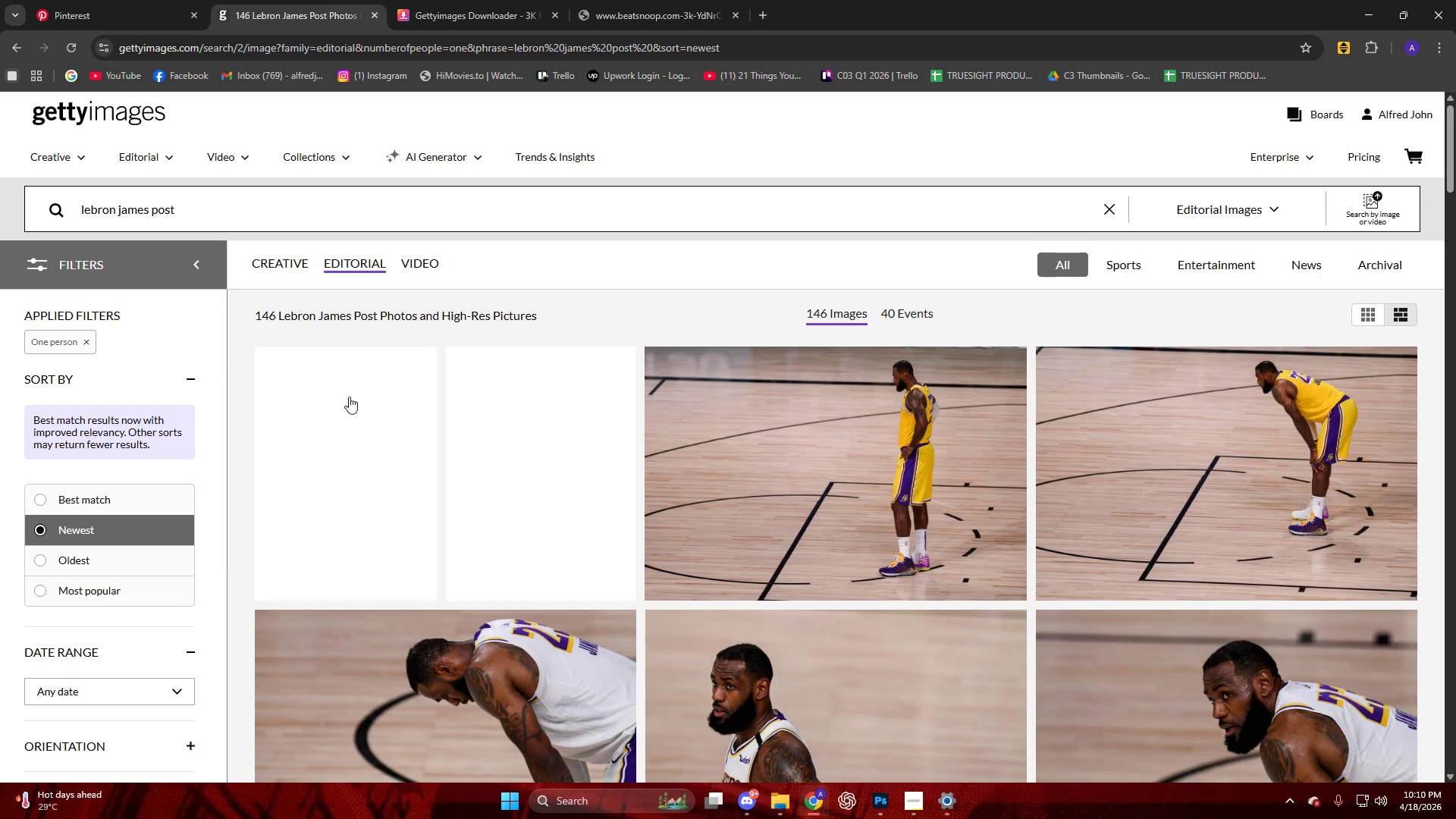 
scroll: coordinate [353, 388], scroll_direction: down, amount: 13.0
 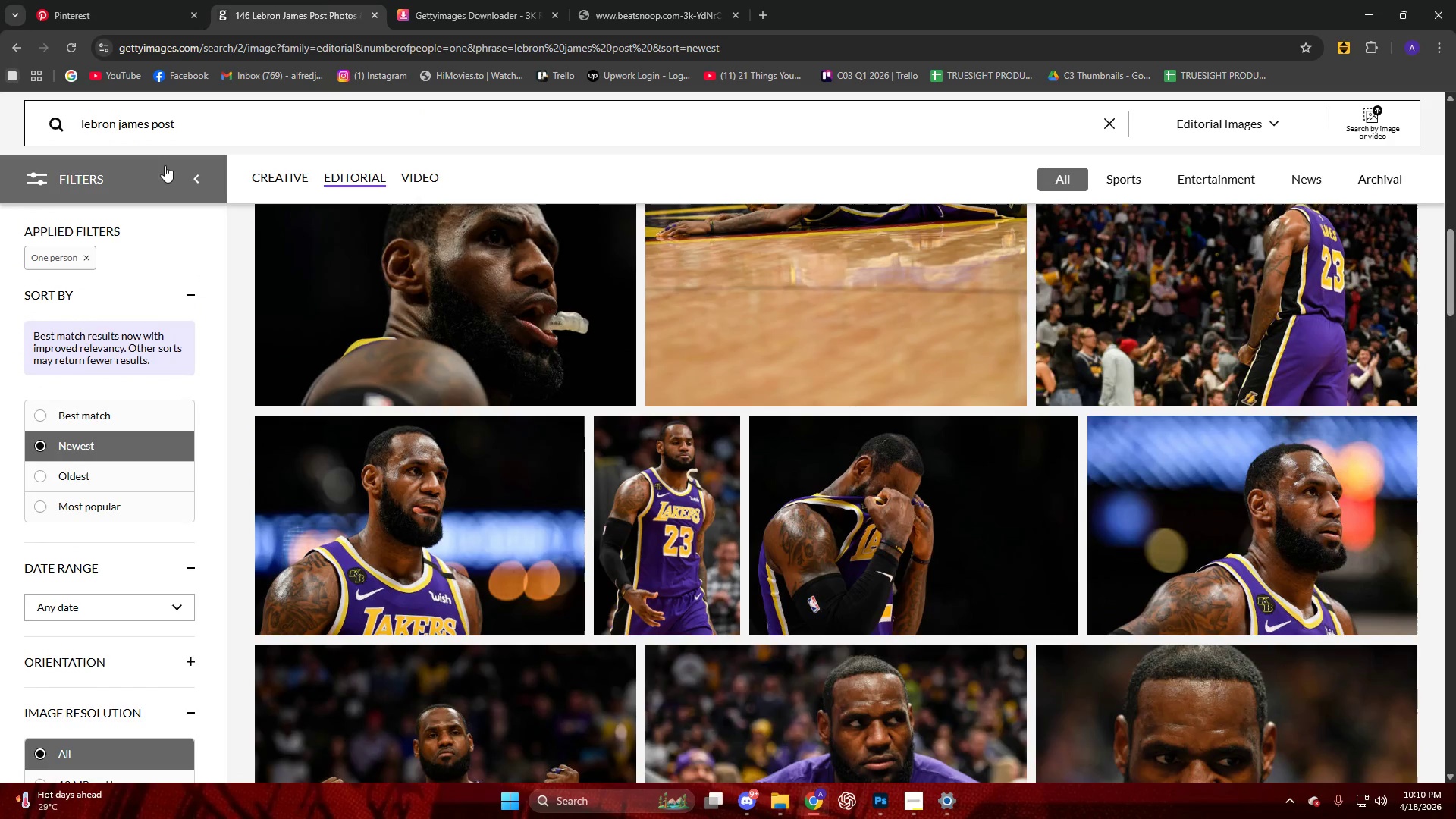 
left_click([202, 121])
 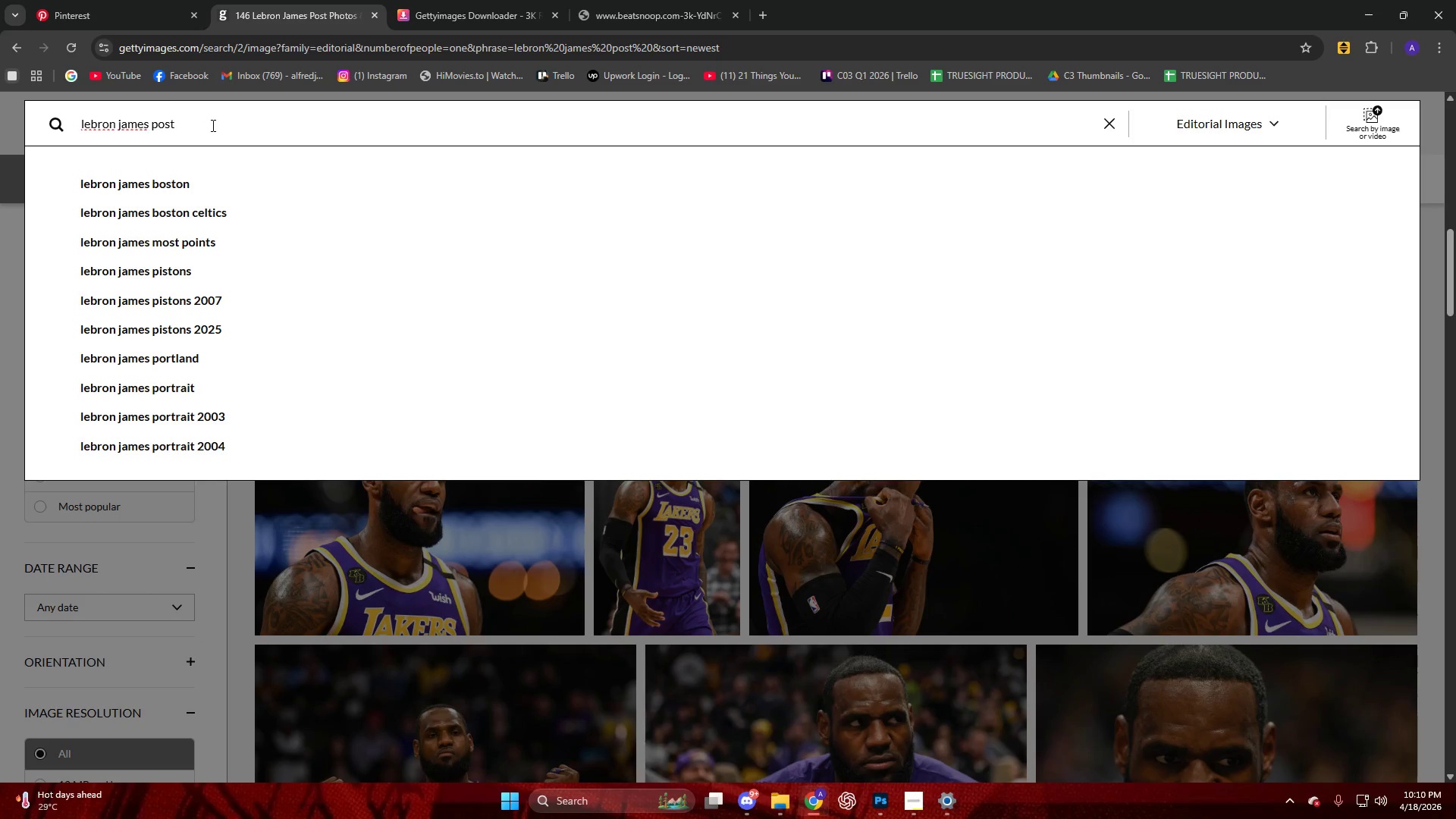 
key(Backspace)
 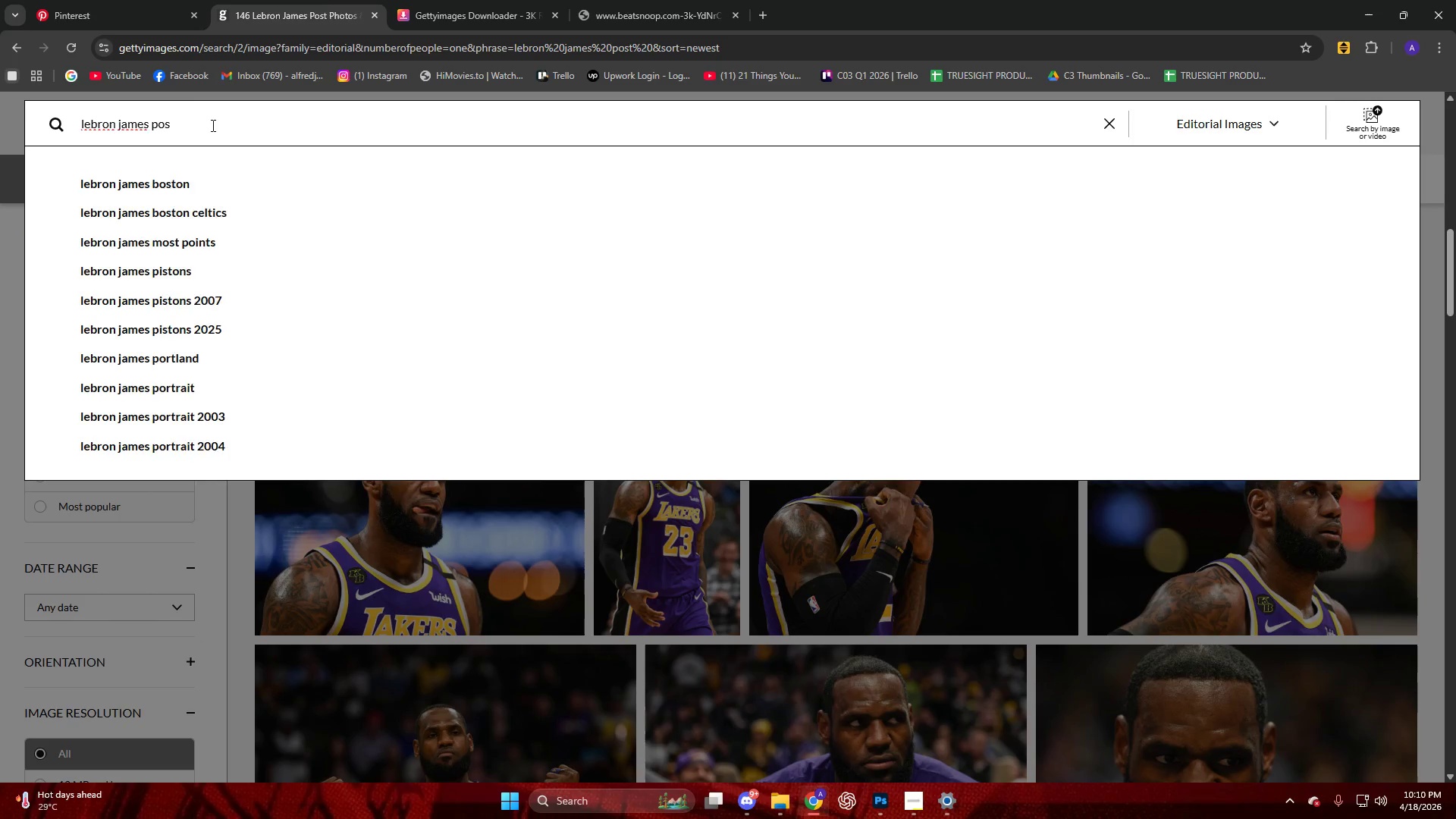 
key(Backspace)
 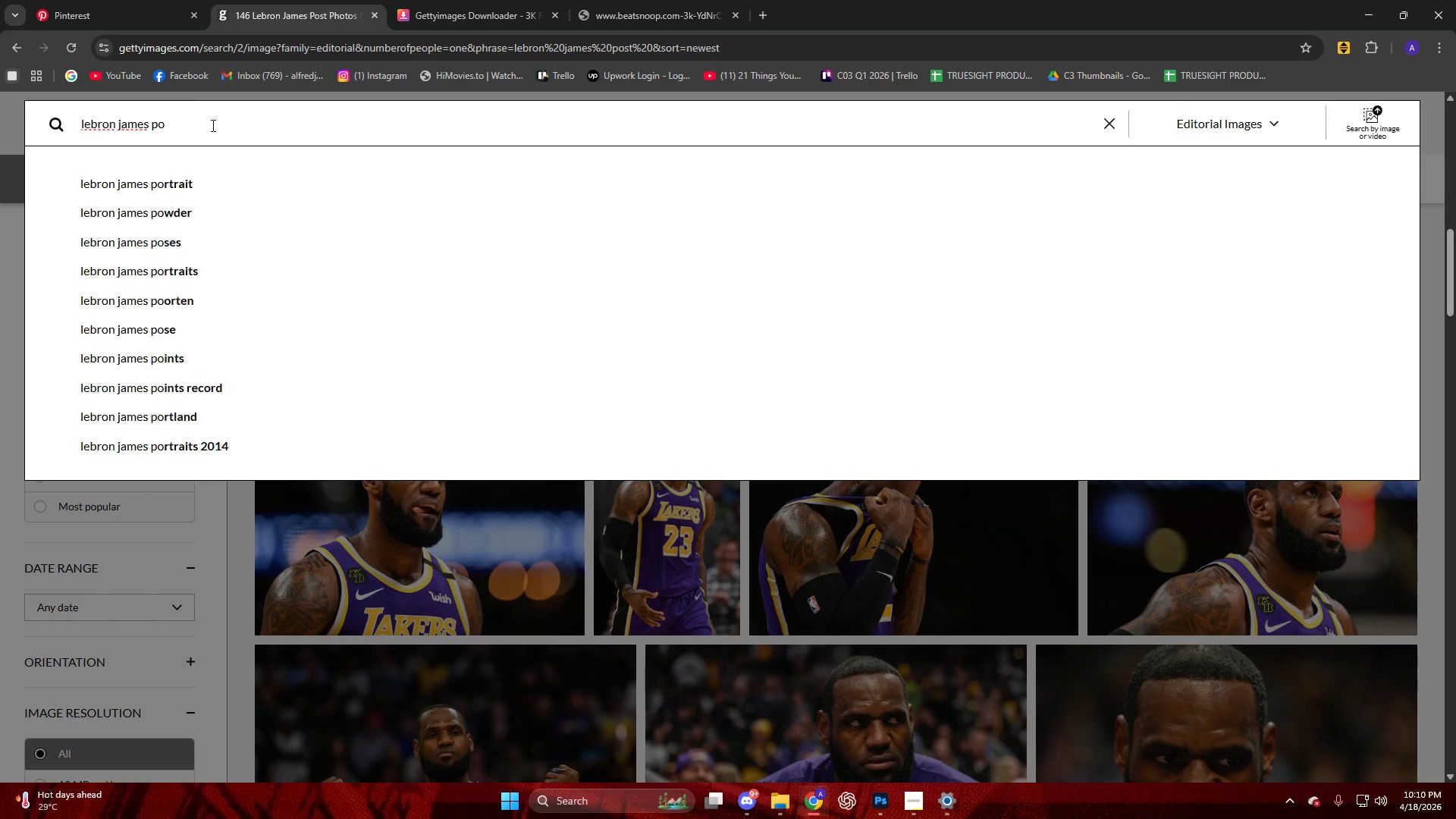 
key(Backspace)
 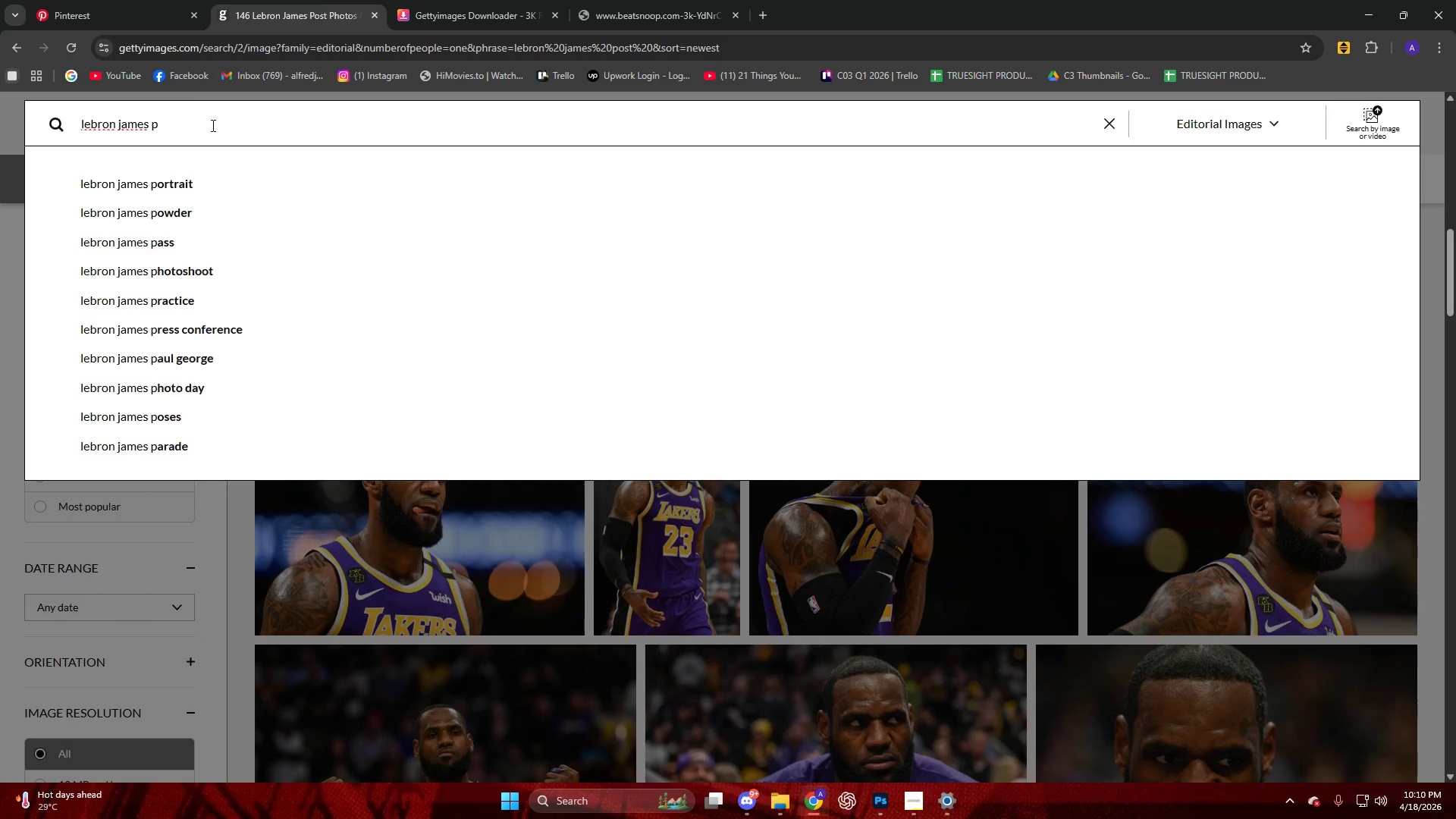 
key(Backspace)
 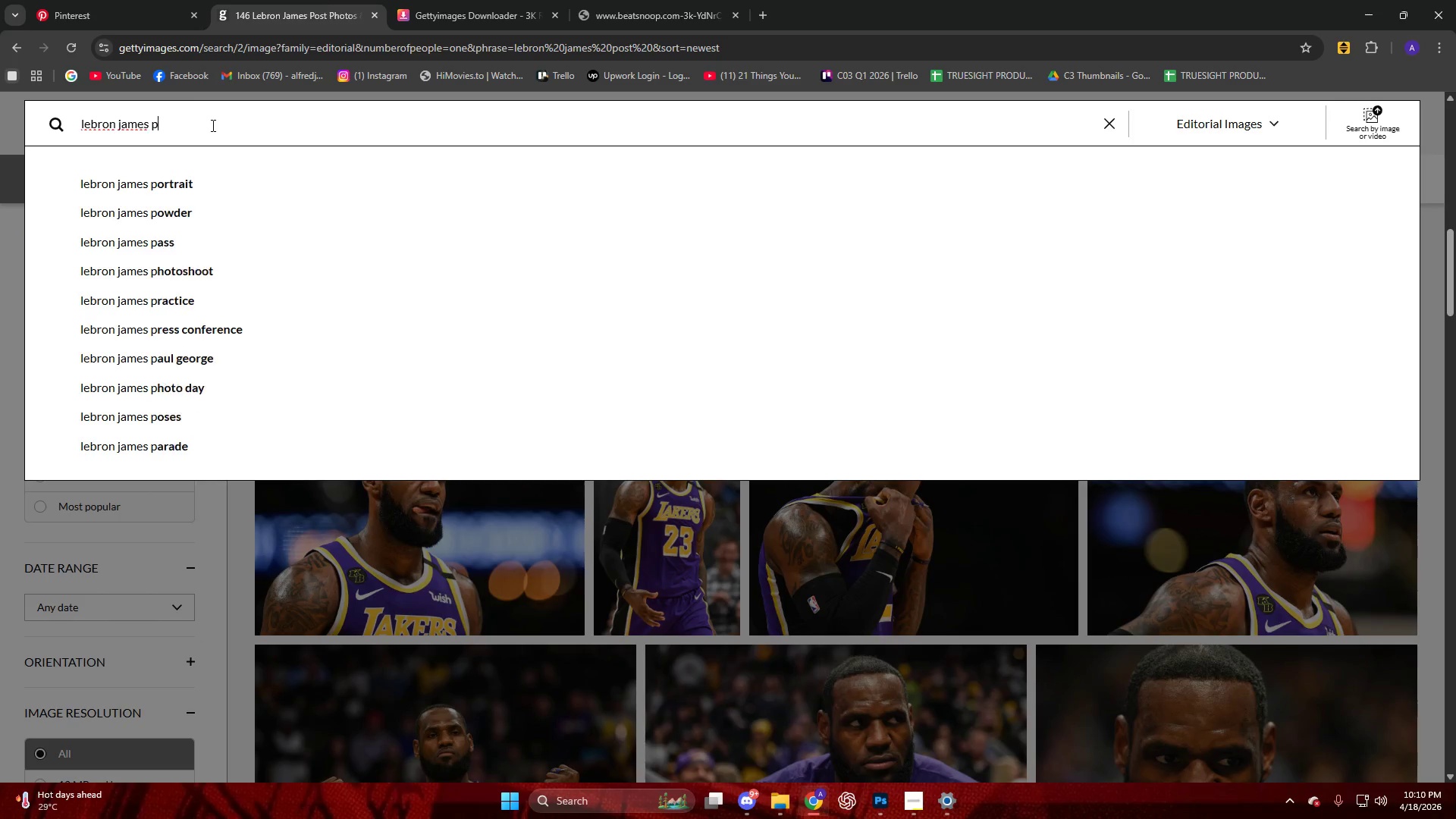 
key(Backspace)
 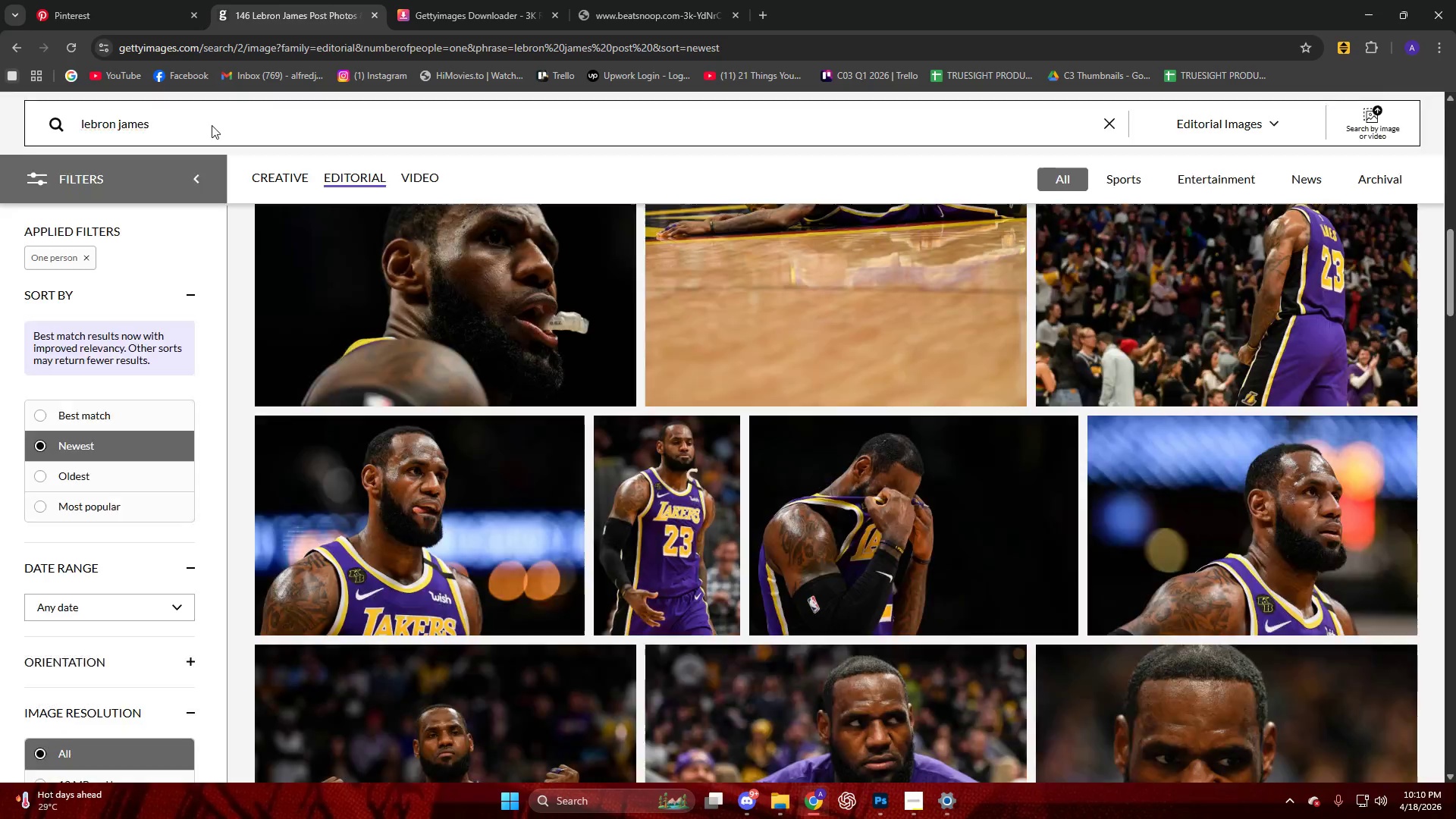 
key(NumpadEnter)
 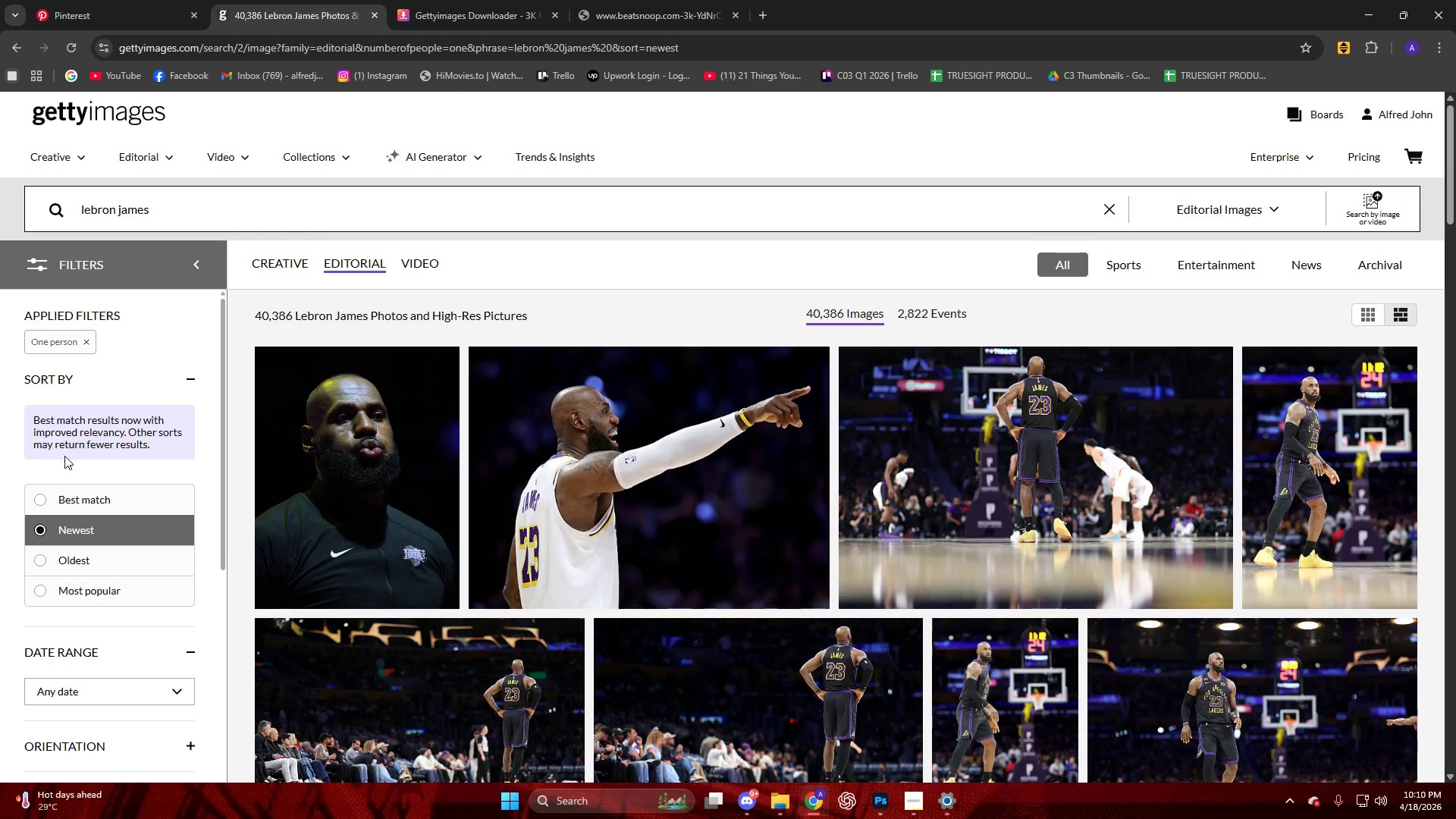 
scroll: coordinate [76, 530], scroll_direction: down, amount: 5.0
 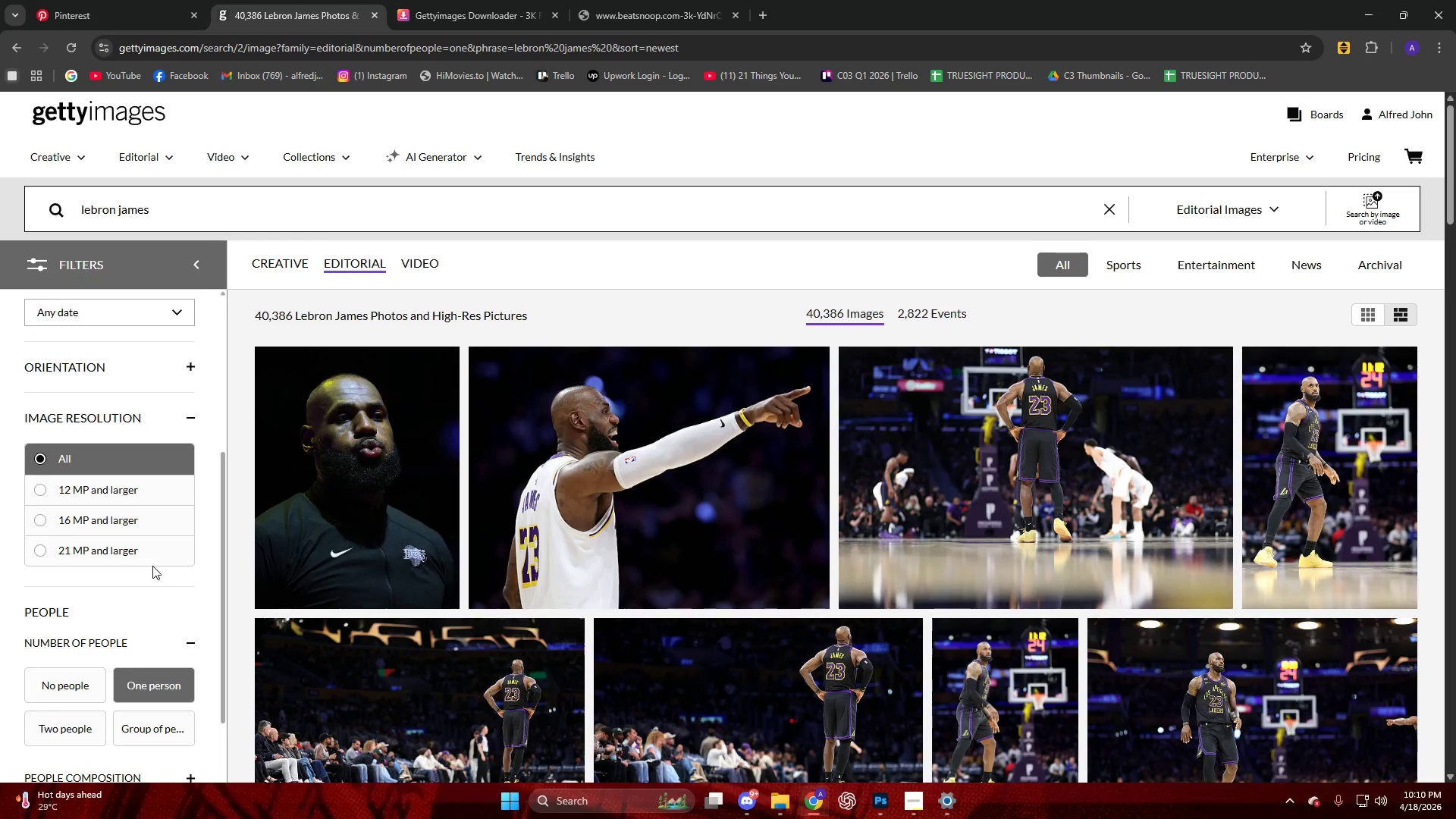 
left_click([149, 559])
 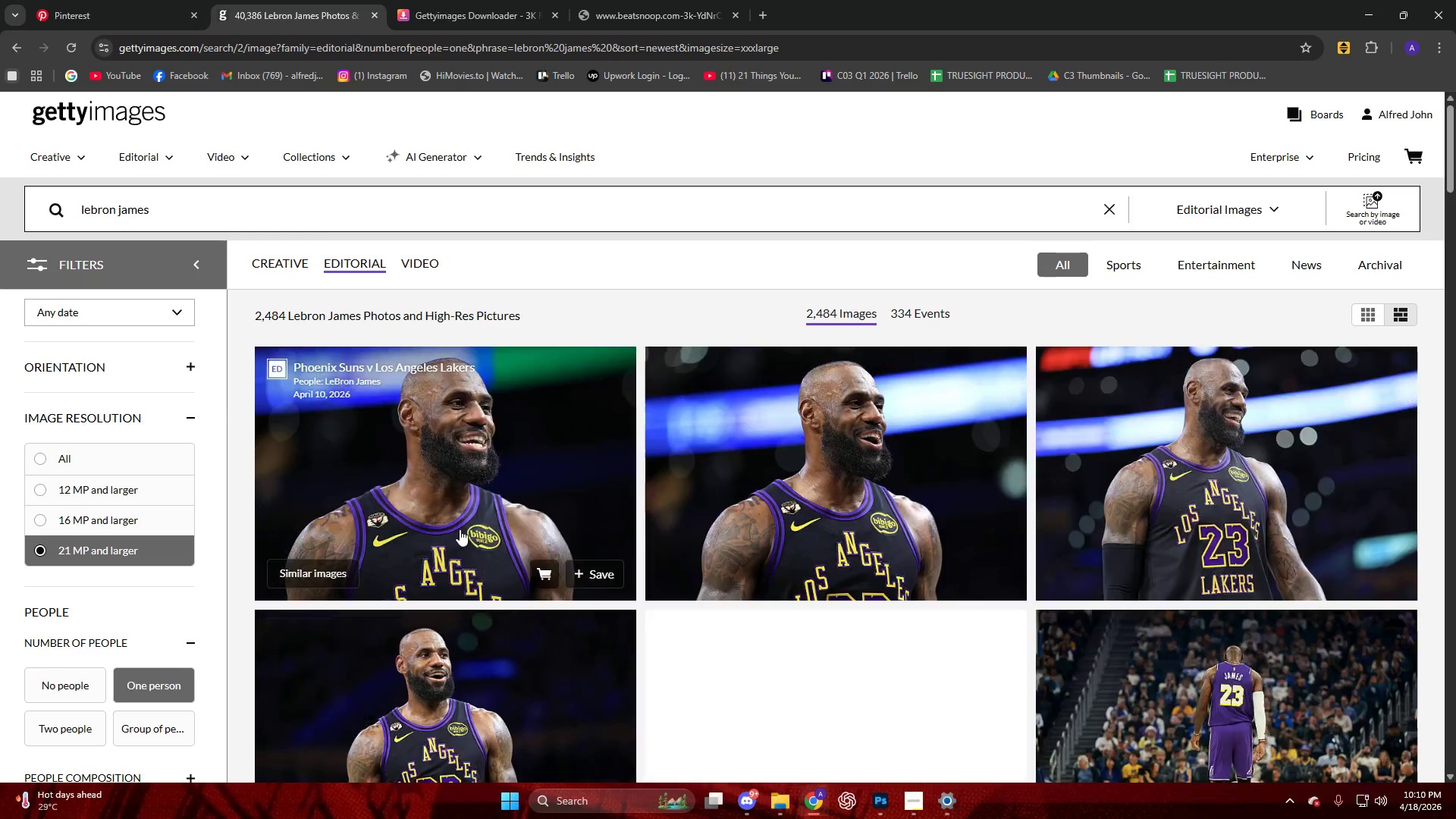 
scroll: coordinate [711, 607], scroll_direction: down, amount: 7.0
 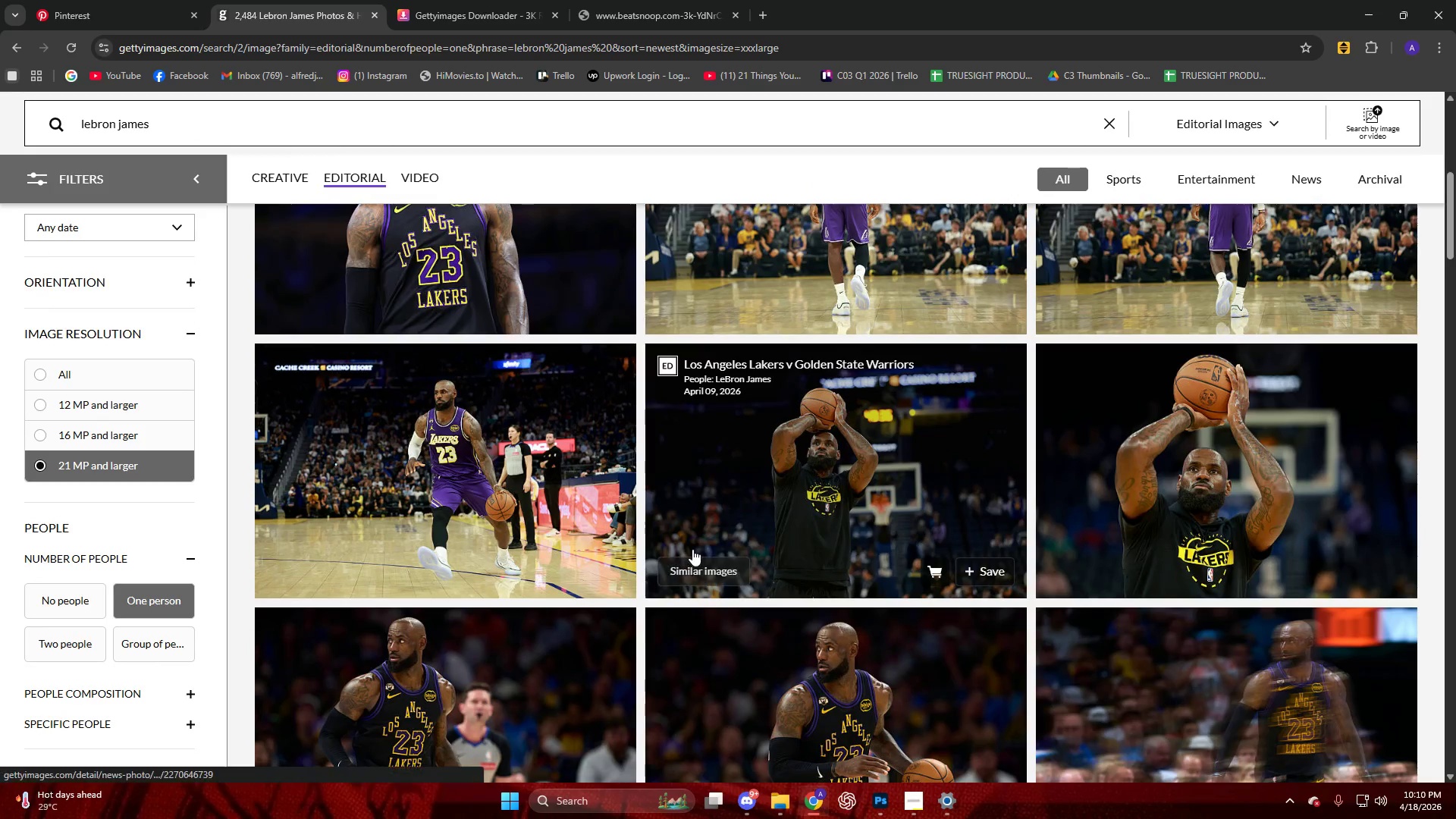 
scroll: coordinate [666, 548], scroll_direction: up, amount: 3.0
 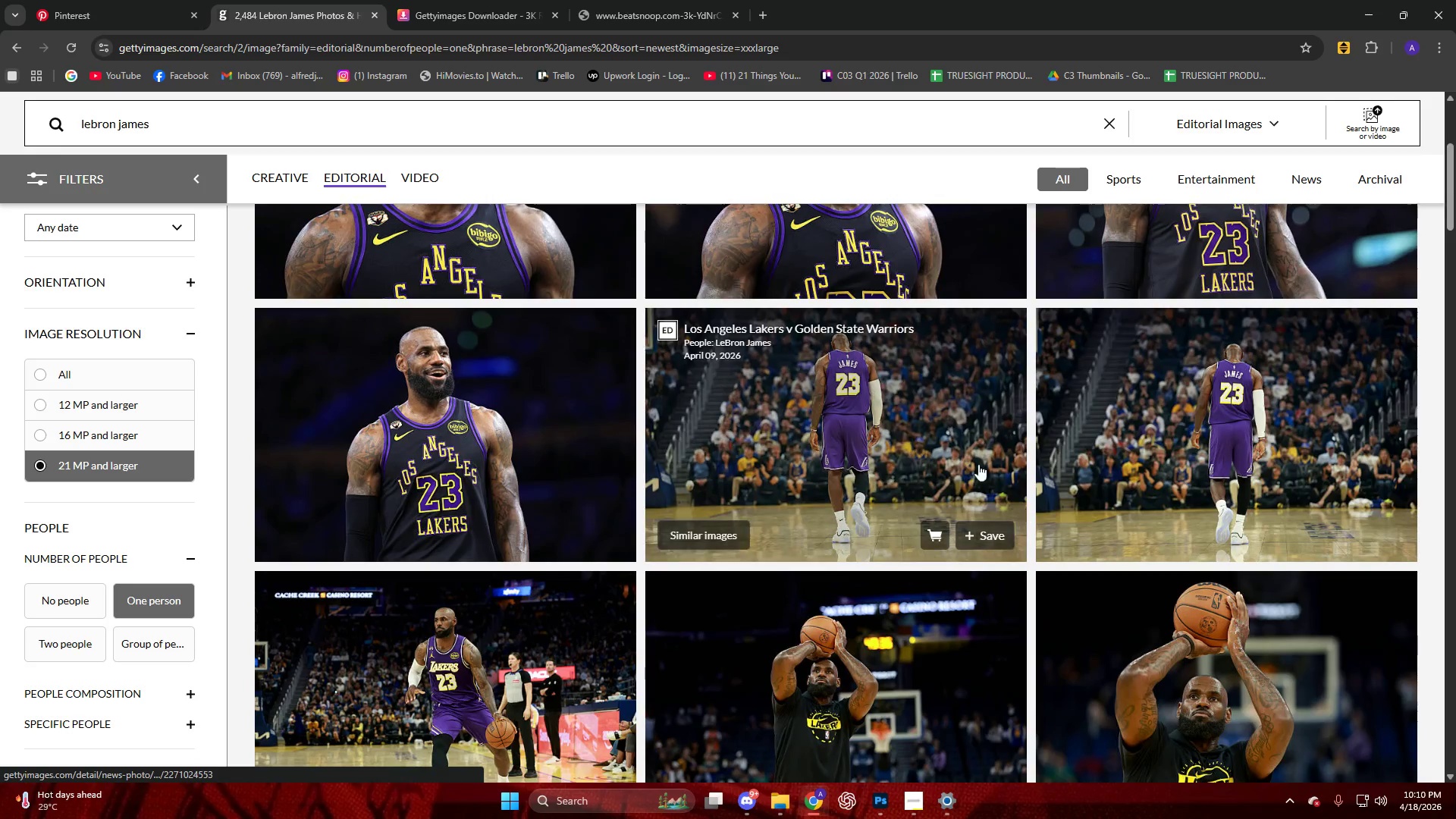 
left_click([884, 410])
 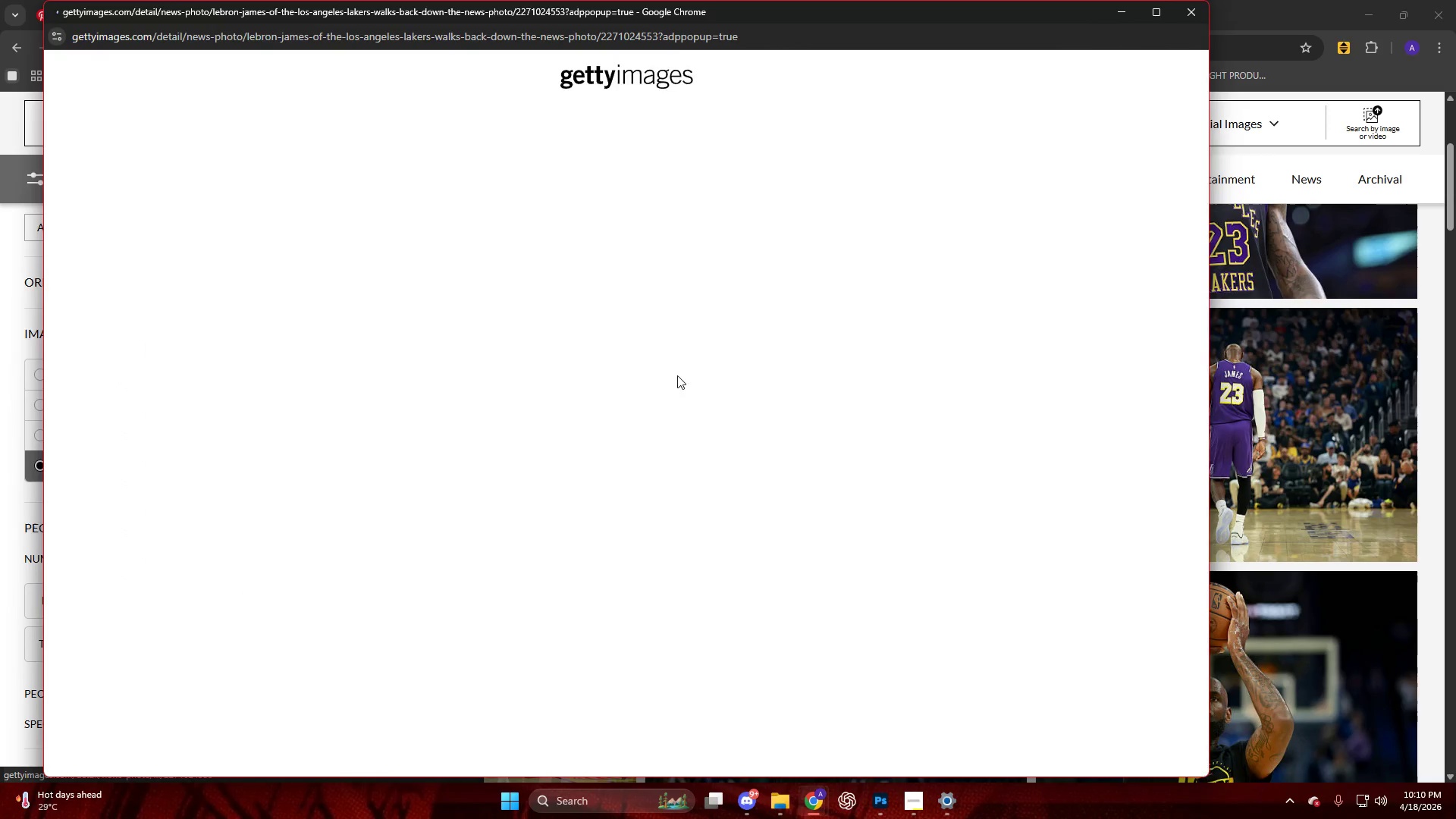 
scroll: coordinate [639, 388], scroll_direction: down, amount: 2.0
 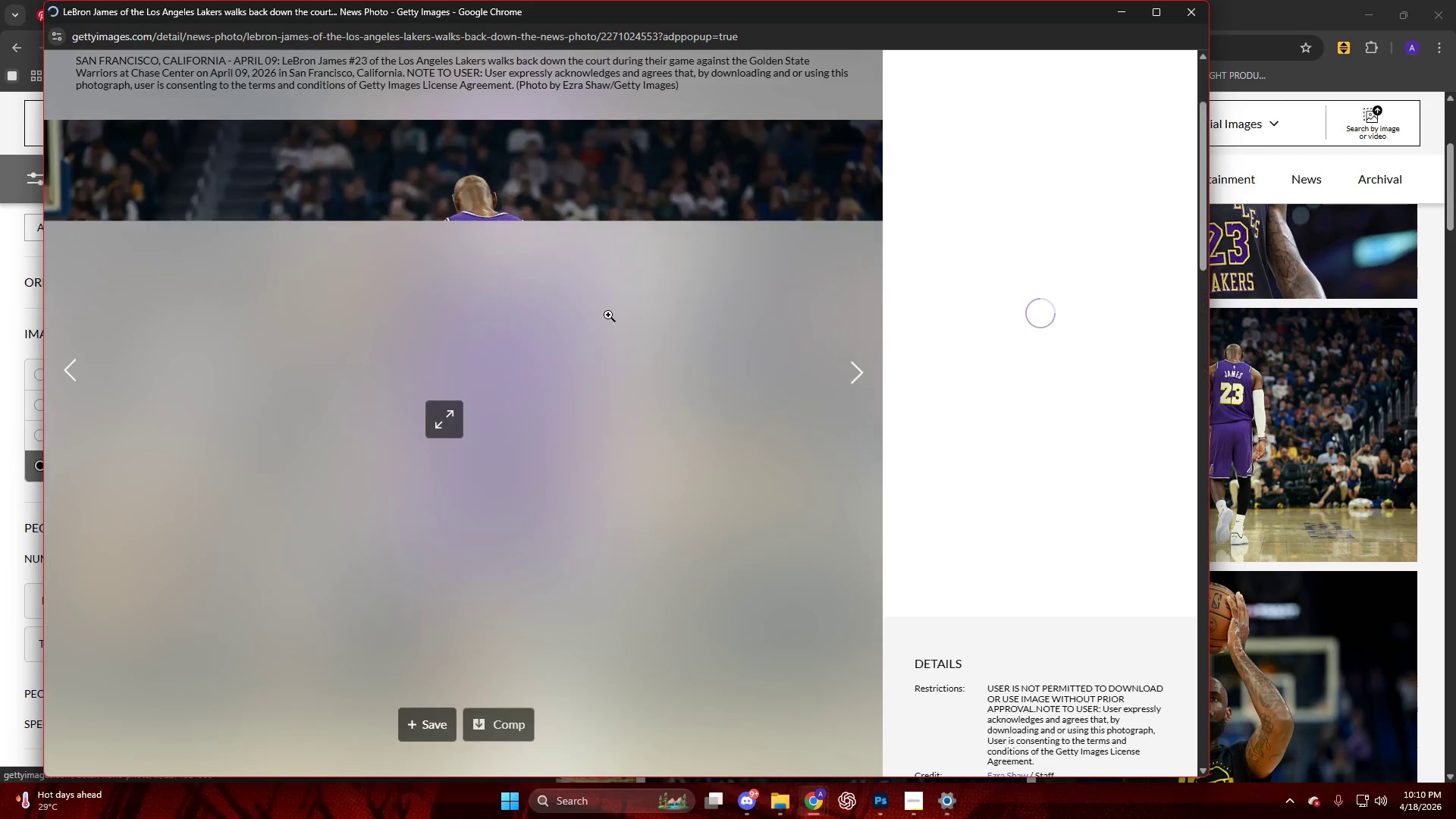 
left_click([598, 300])
 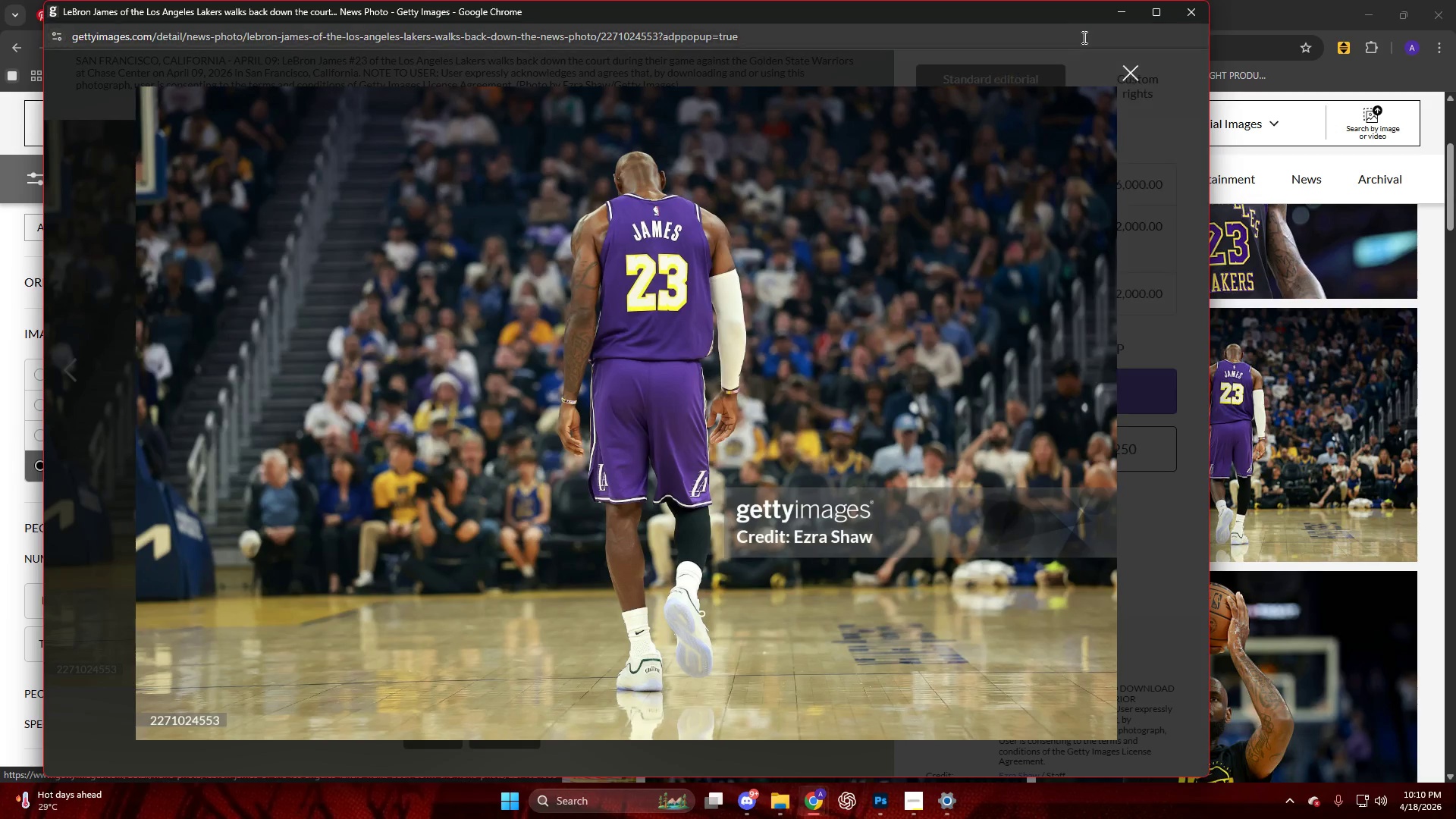 
left_click([1106, 22])
 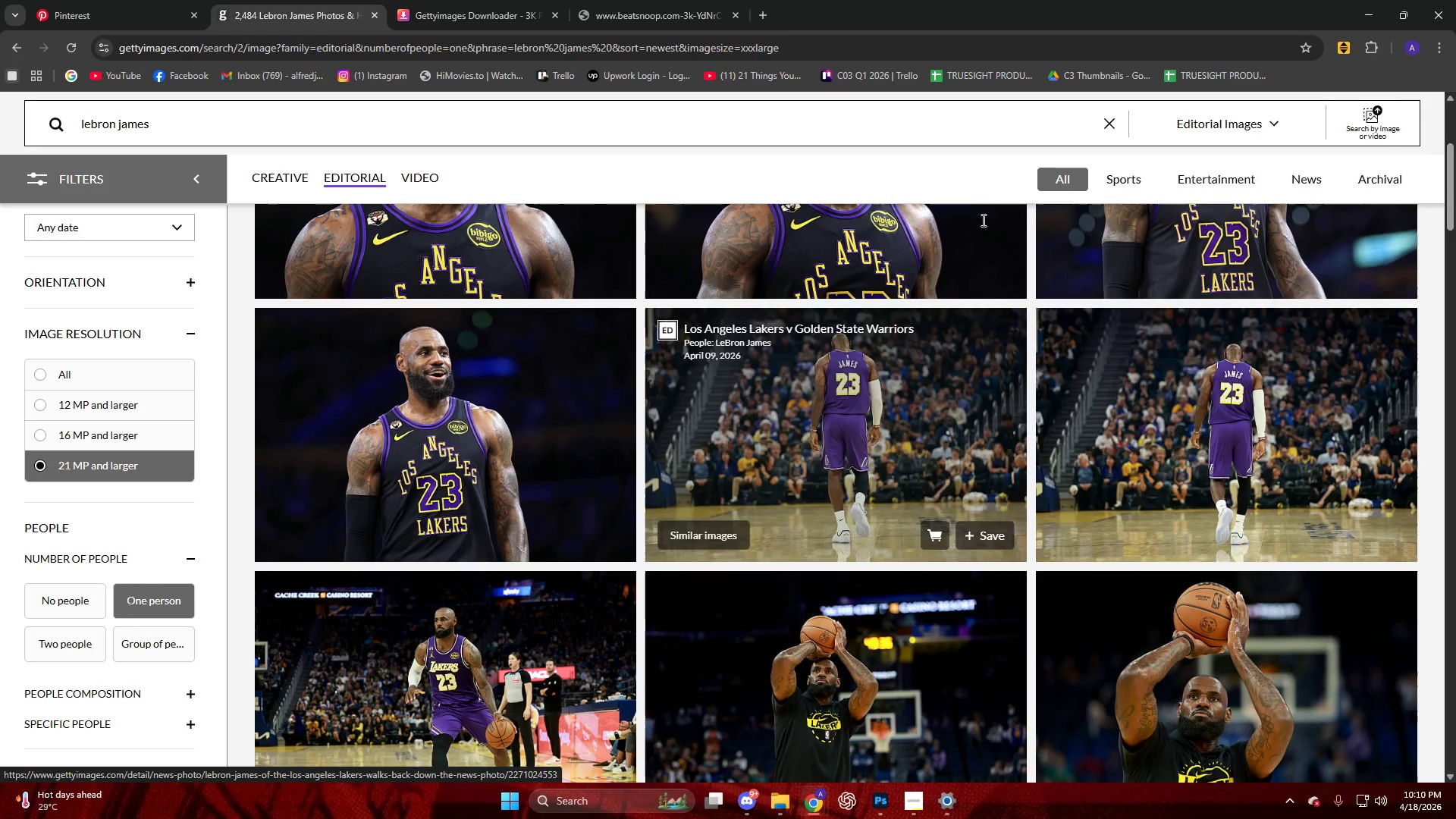 
scroll: coordinate [804, 428], scroll_direction: down, amount: 48.0
 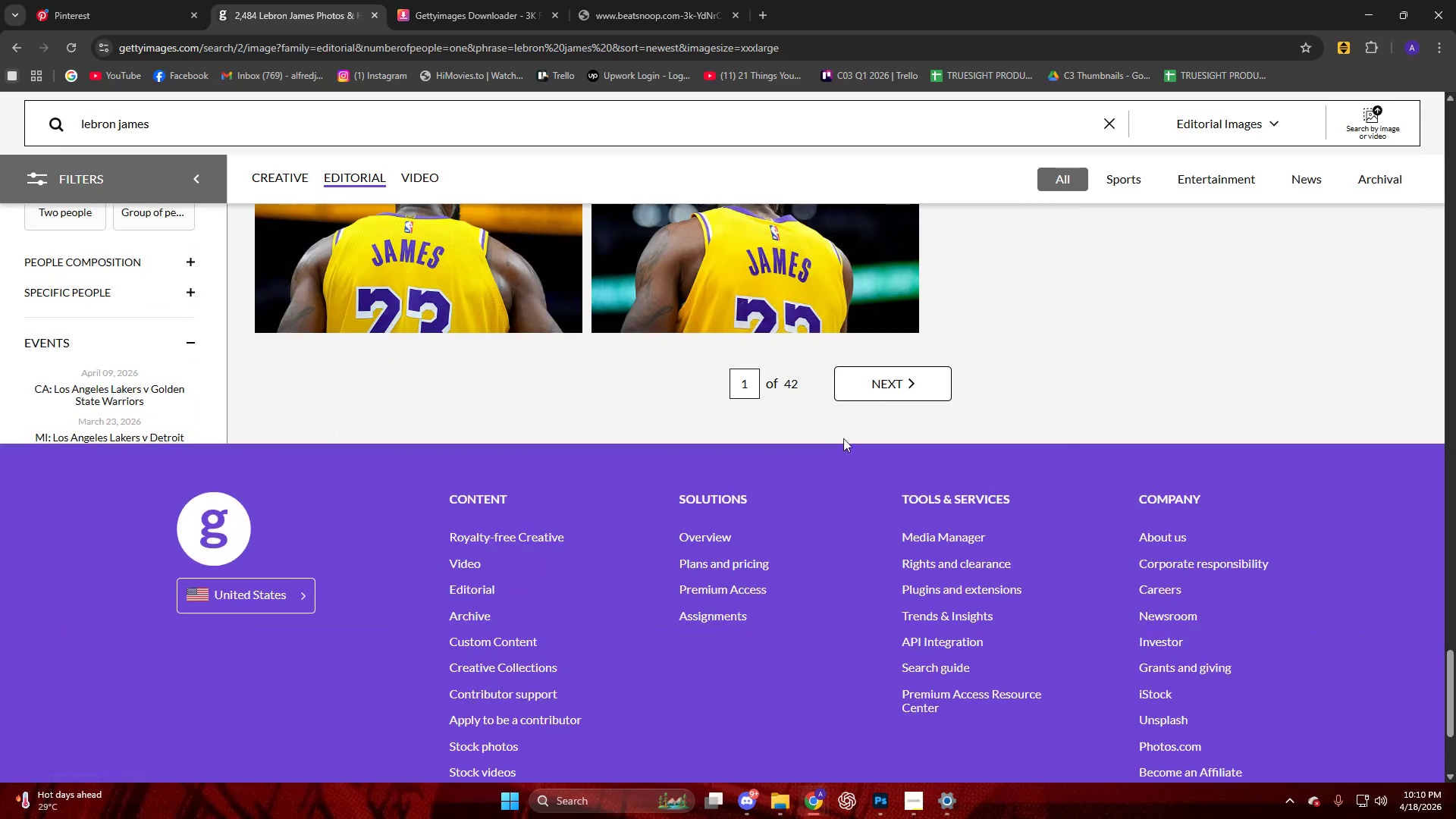 
left_click([877, 379])
 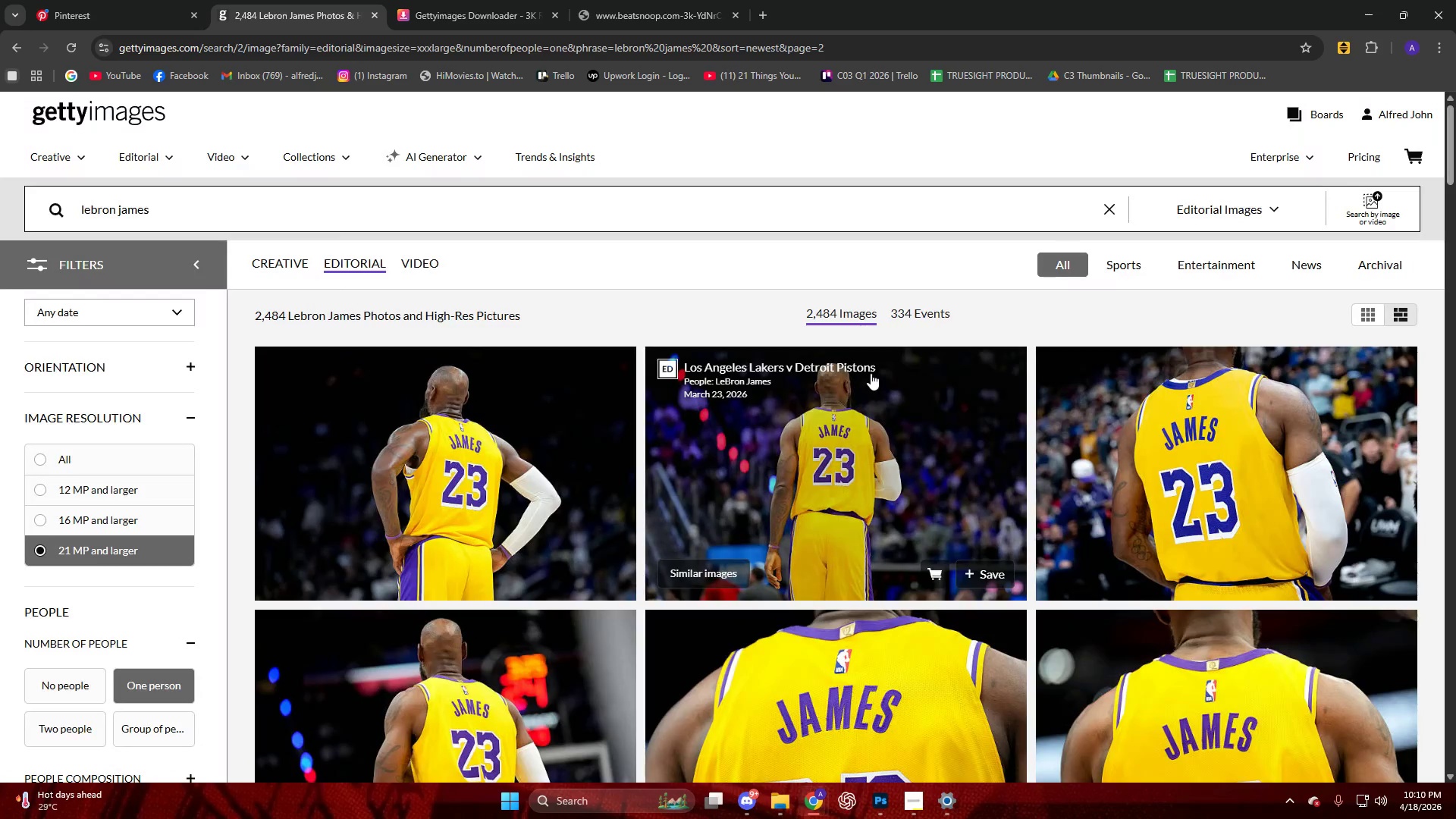 
scroll: coordinate [804, 479], scroll_direction: down, amount: 57.0
 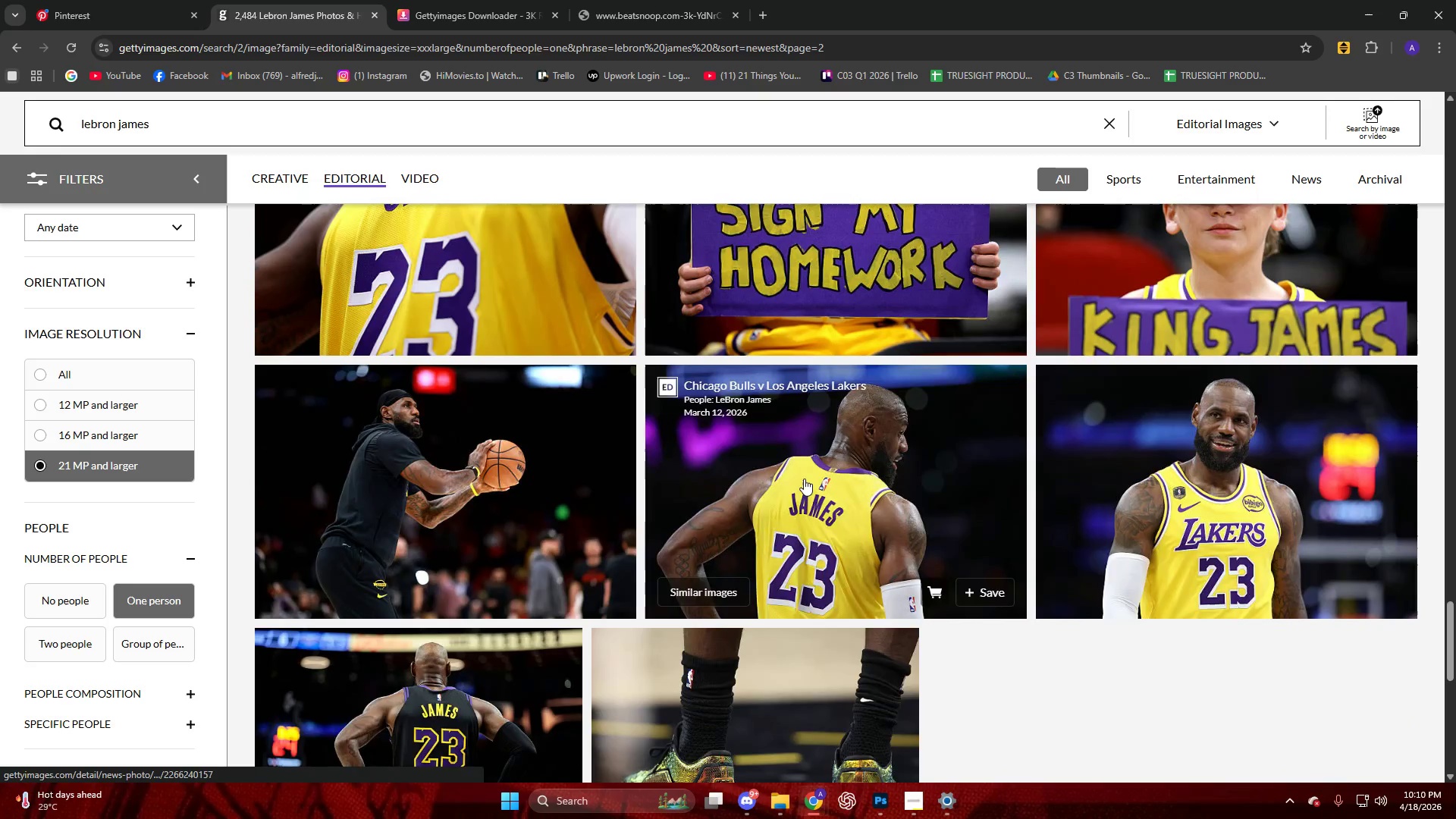 
scroll: coordinate [803, 472], scroll_direction: up, amount: 7.0
 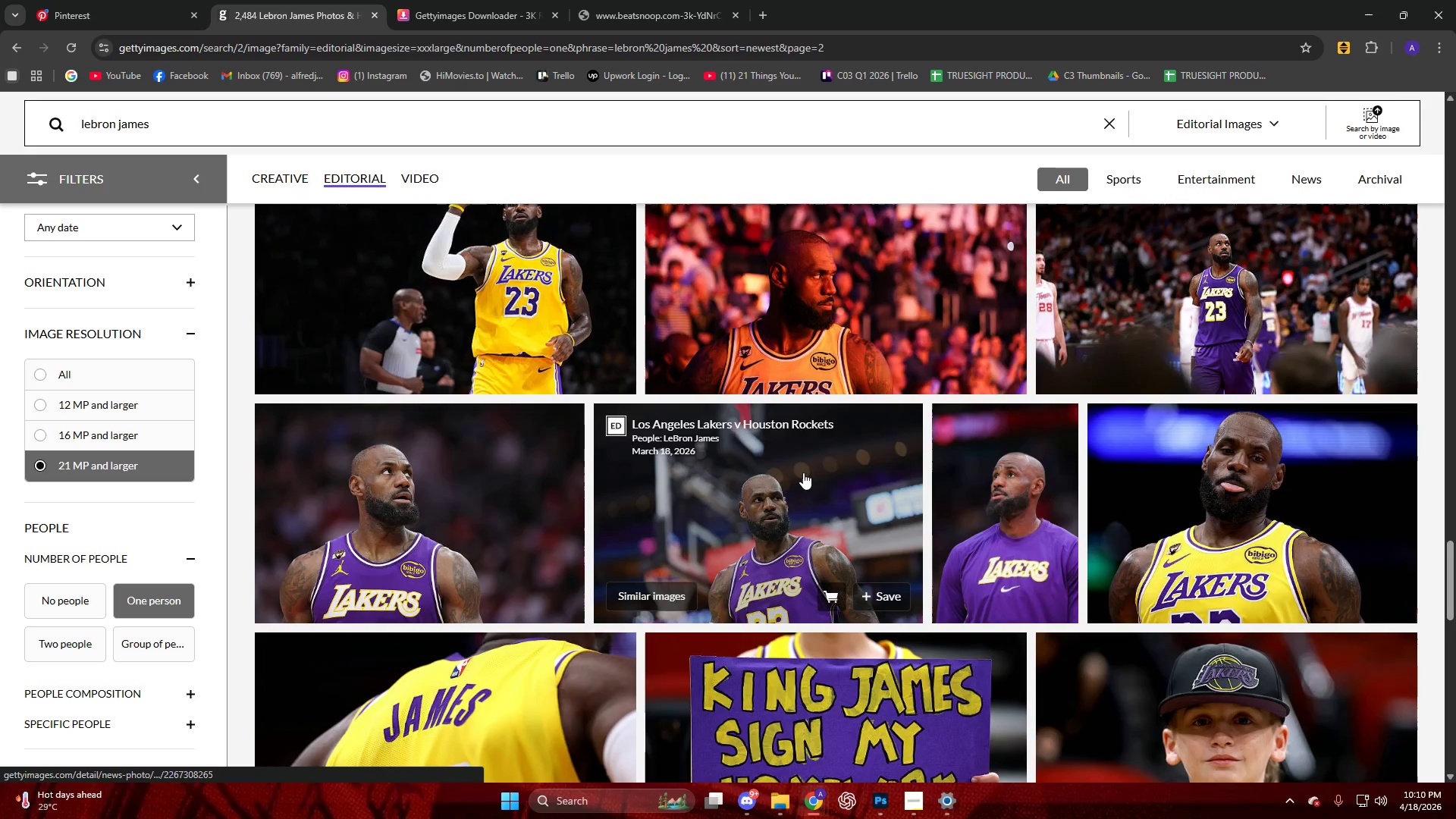 
left_click([803, 472])
 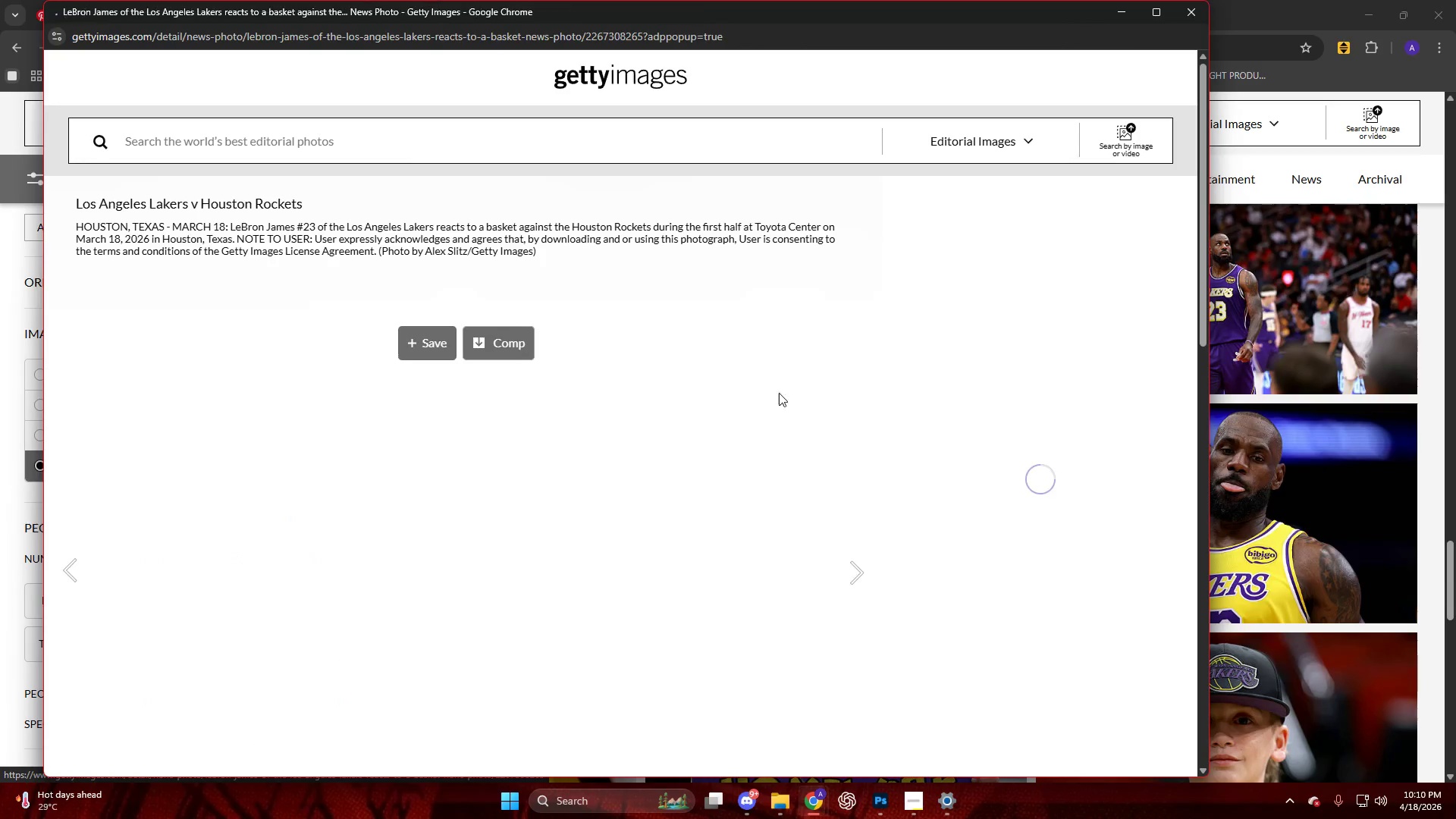 
scroll: coordinate [662, 350], scroll_direction: down, amount: 2.0
 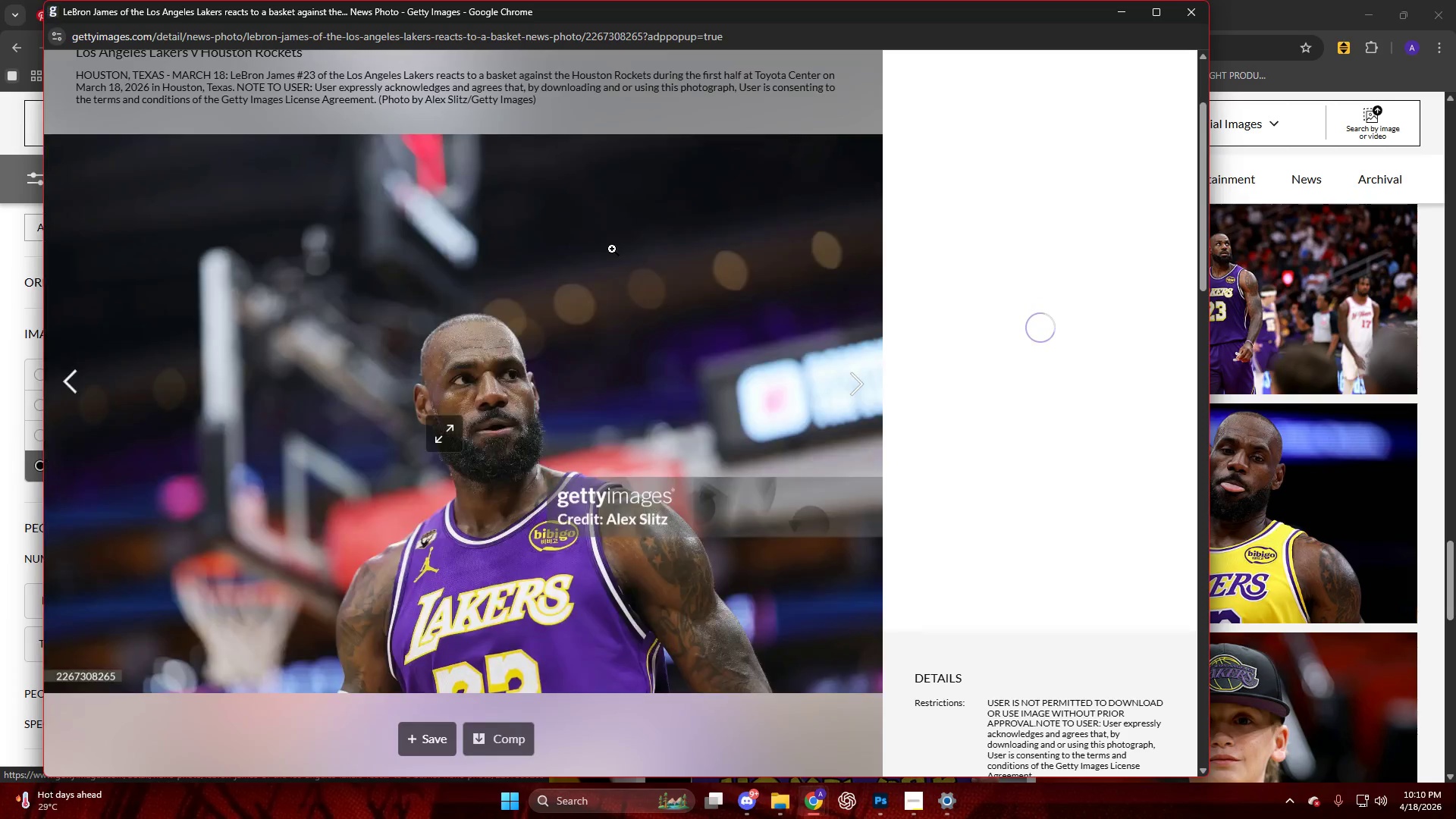 
left_click([612, 248])
 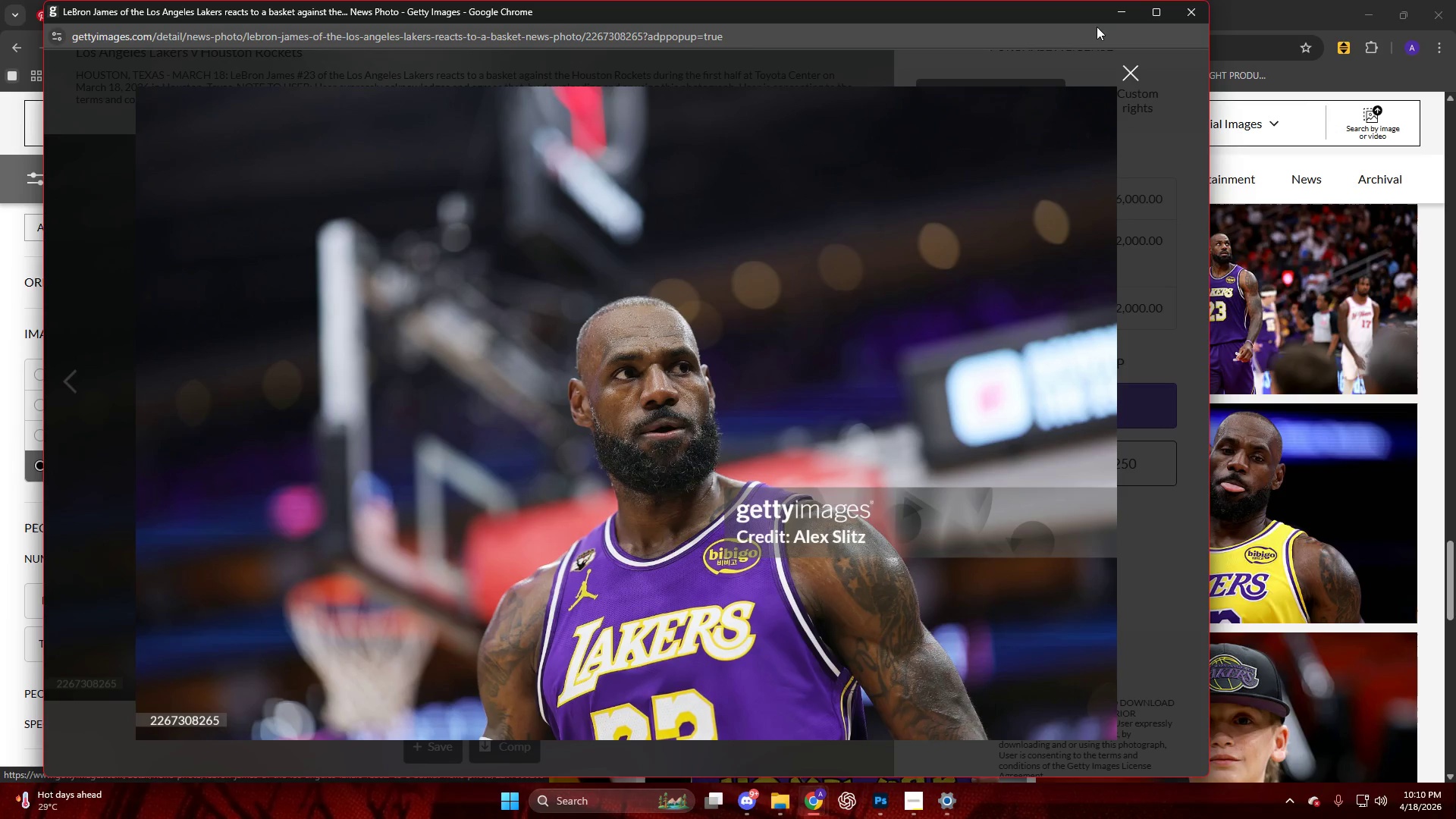 
scroll: coordinate [977, 381], scroll_direction: down, amount: 12.0
 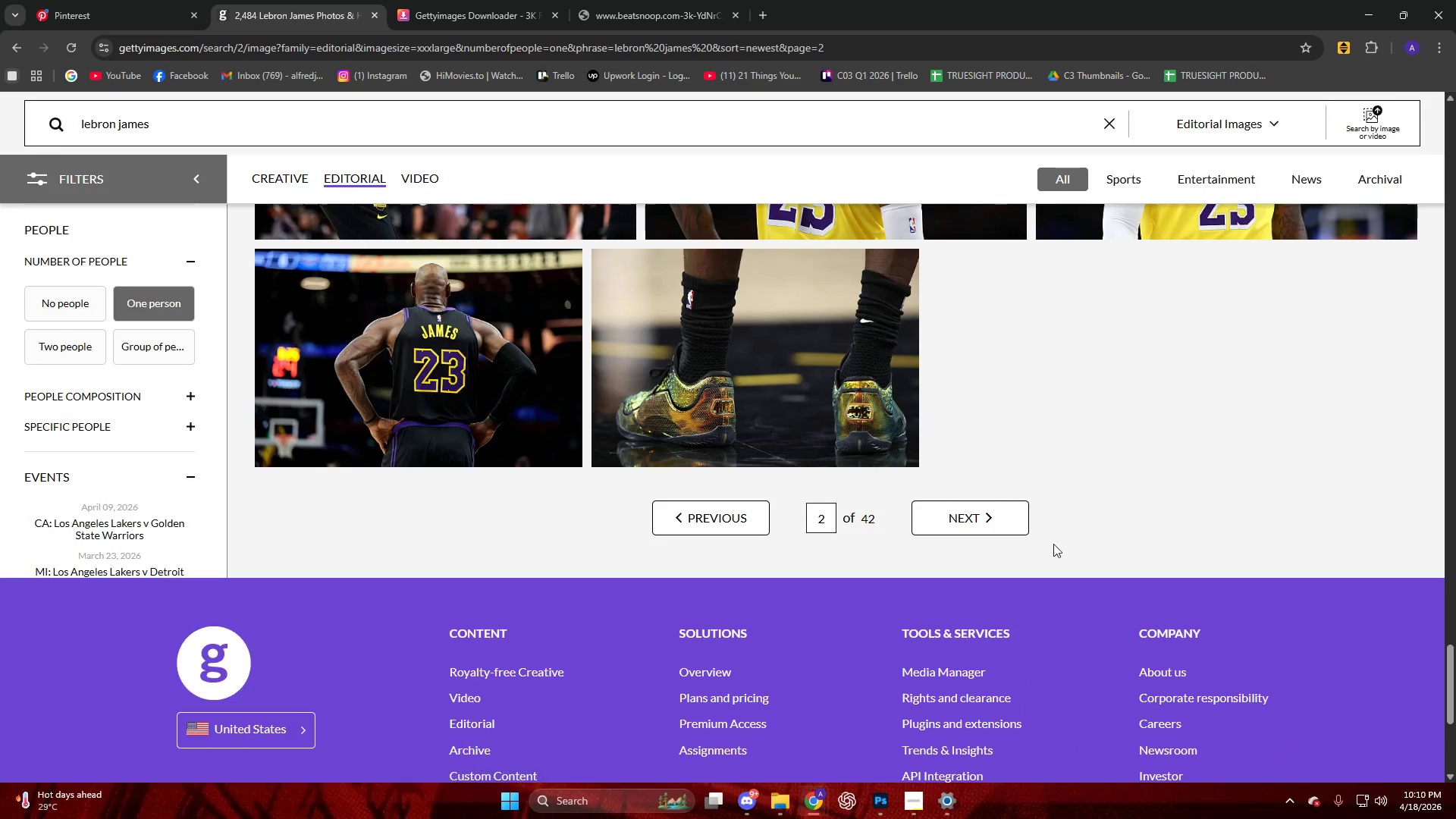 
left_click([1025, 529])
 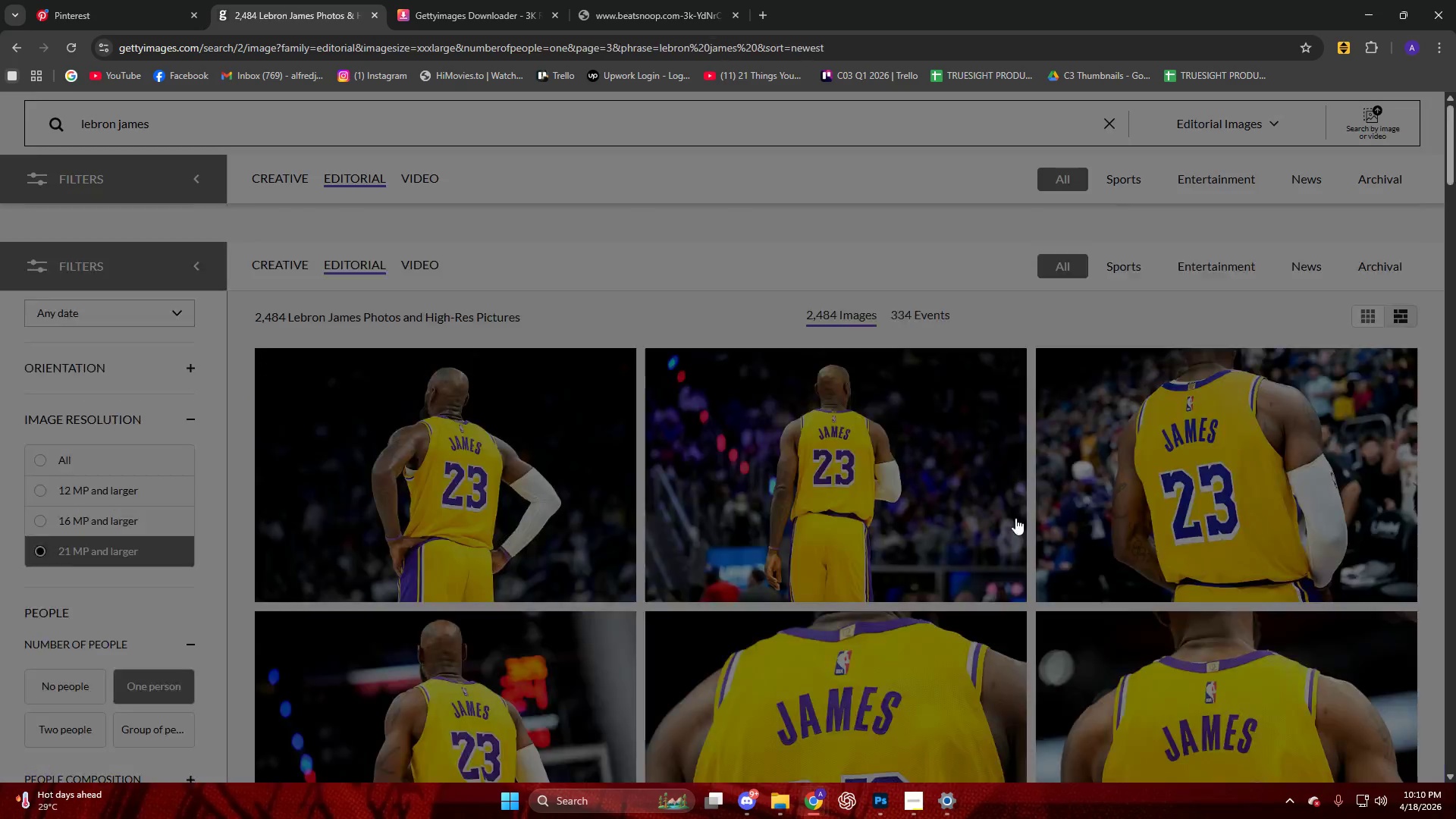 
mouse_move([998, 504])
 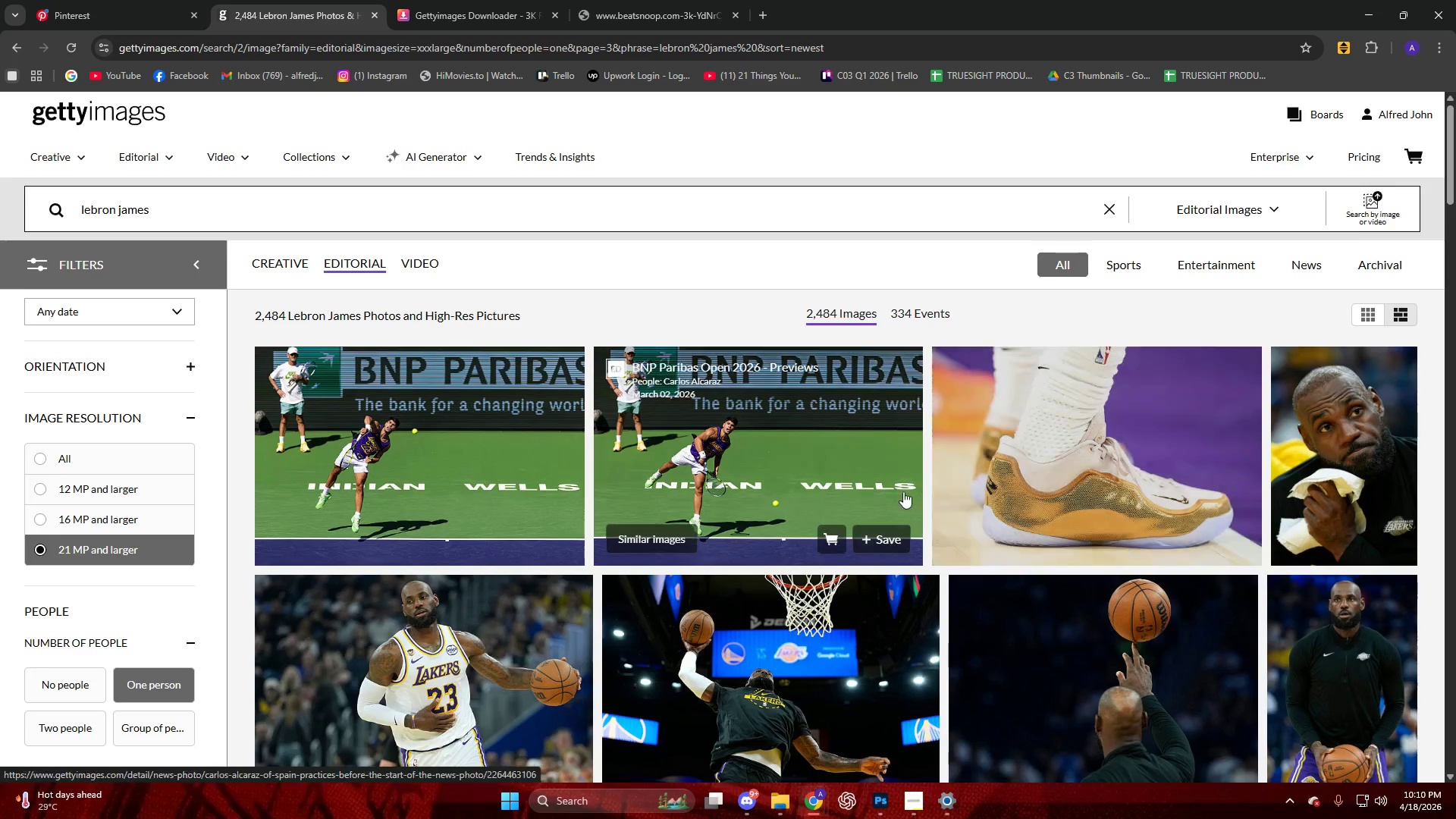 
scroll: coordinate [823, 493], scroll_direction: down, amount: 47.0
 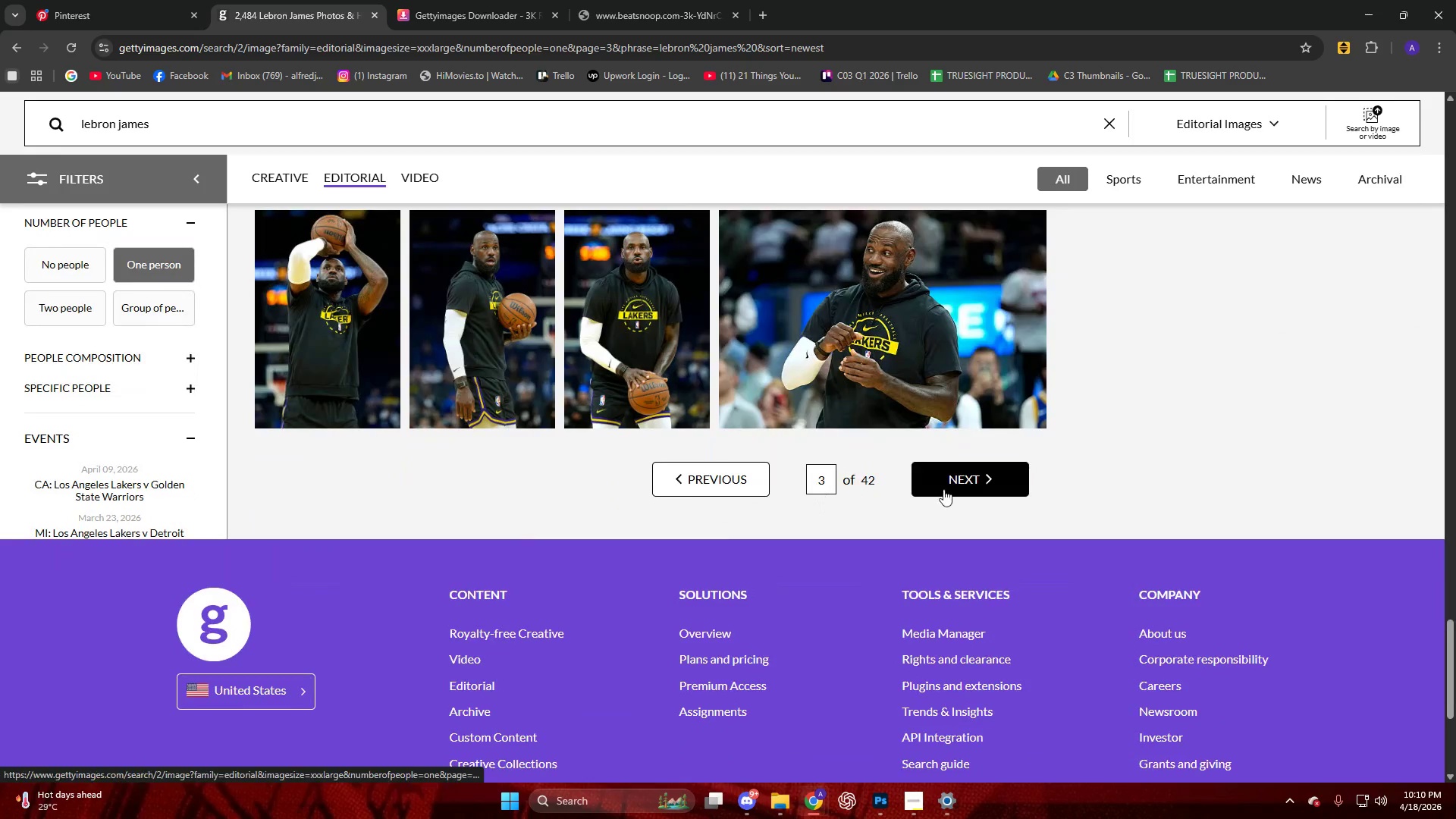 
left_click([952, 489])
 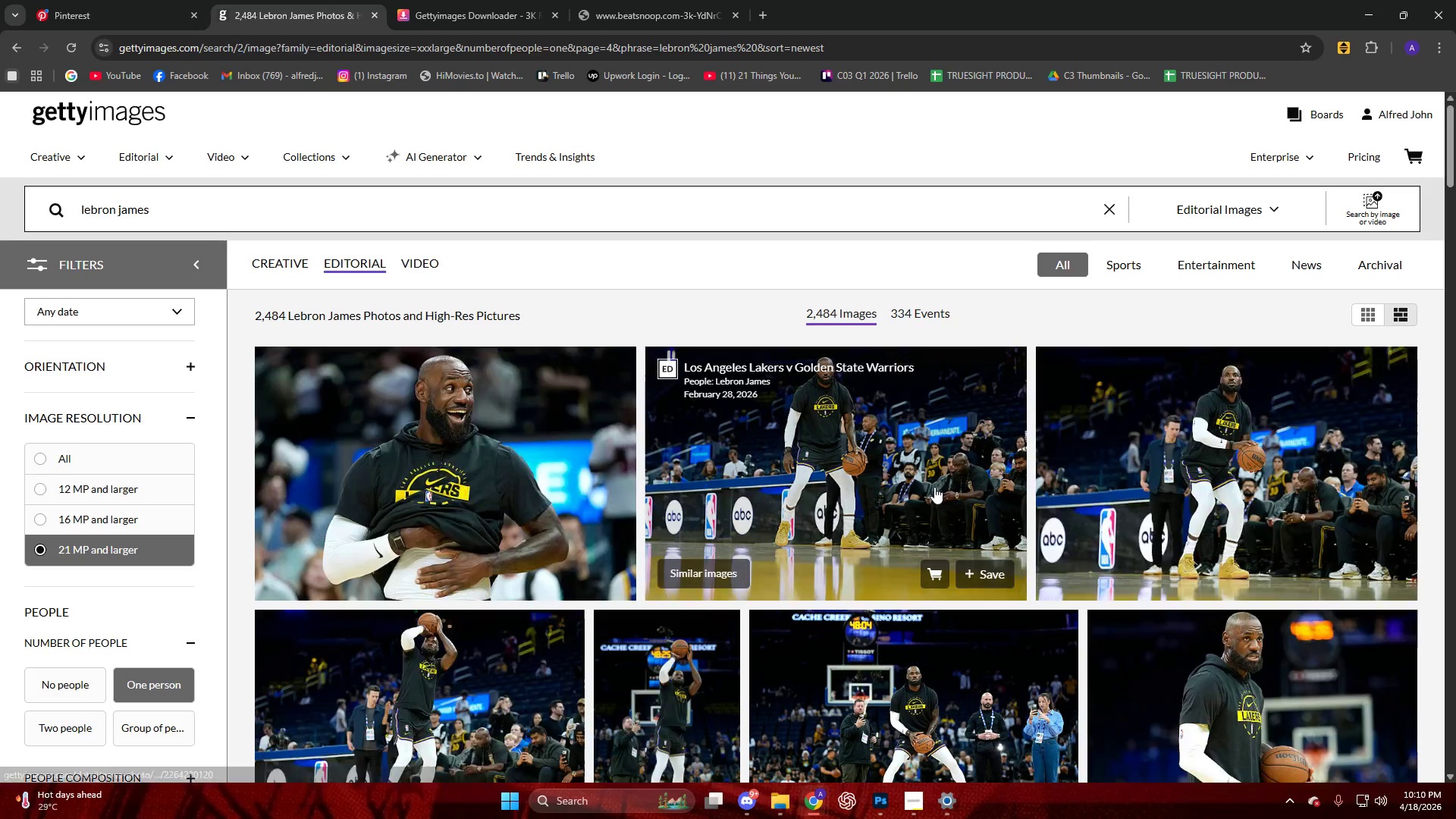 
scroll: coordinate [864, 496], scroll_direction: down, amount: 45.0
 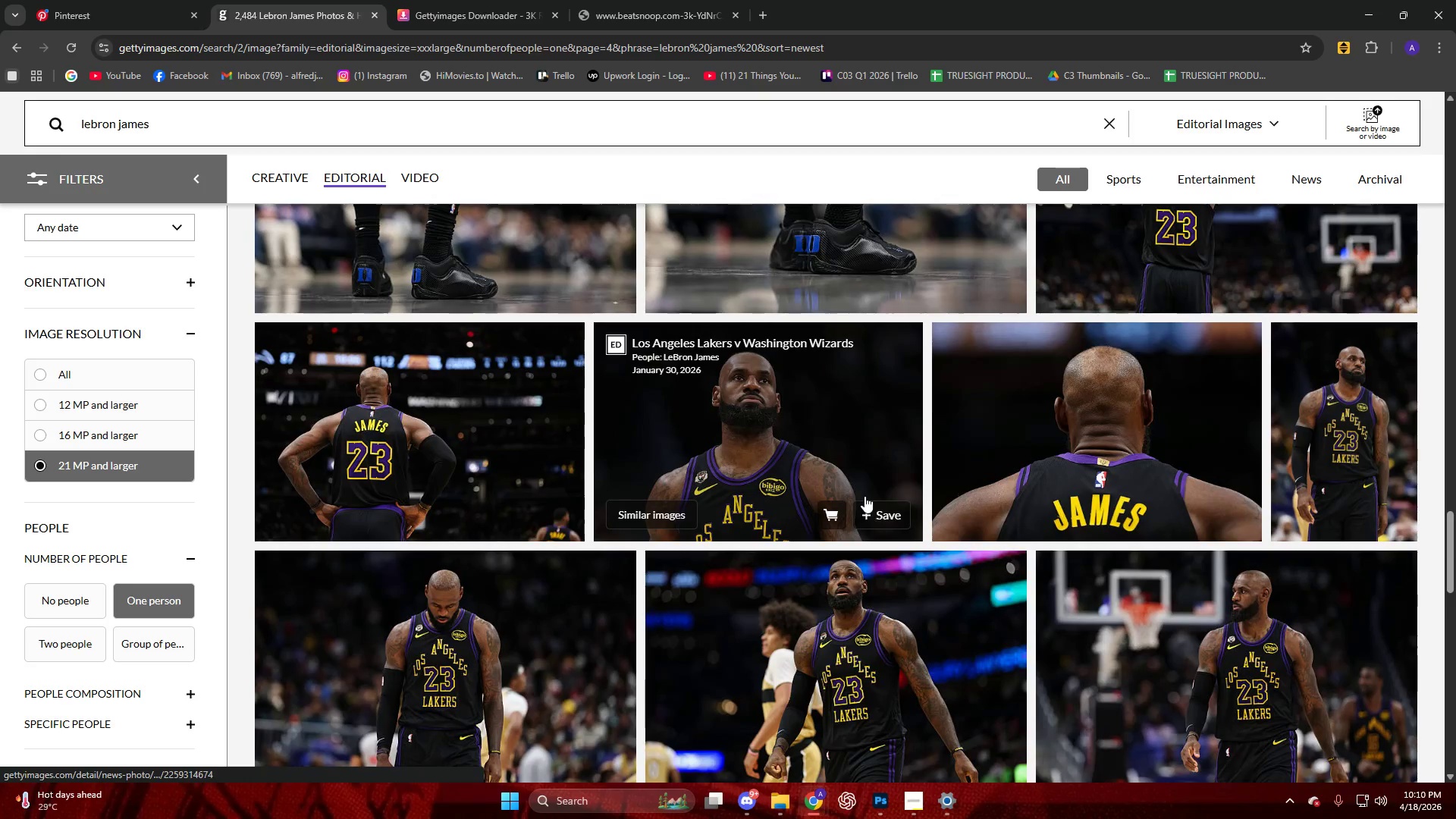 
scroll: coordinate [855, 494], scroll_direction: down, amount: 13.0
 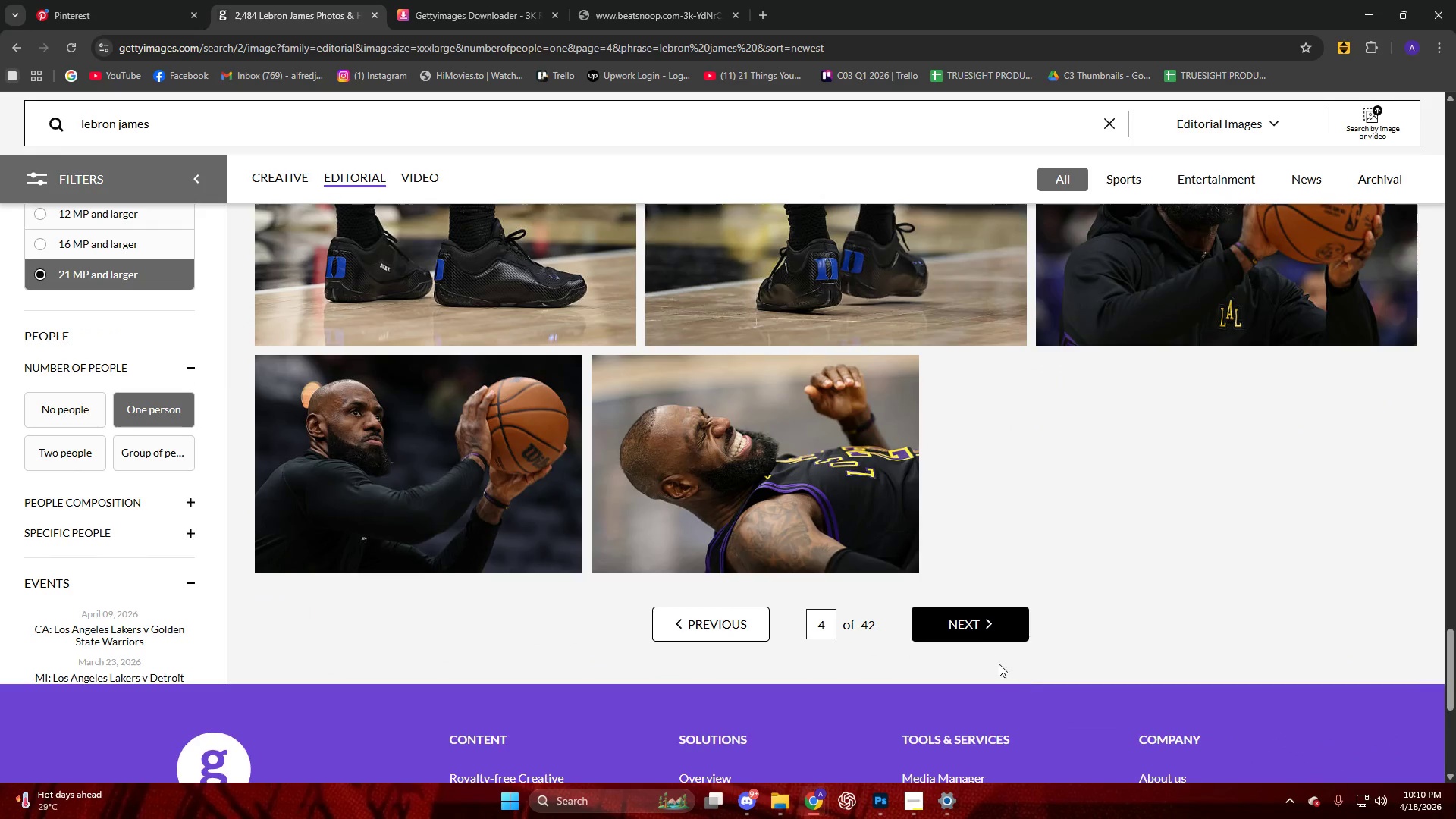 
left_click([966, 624])
 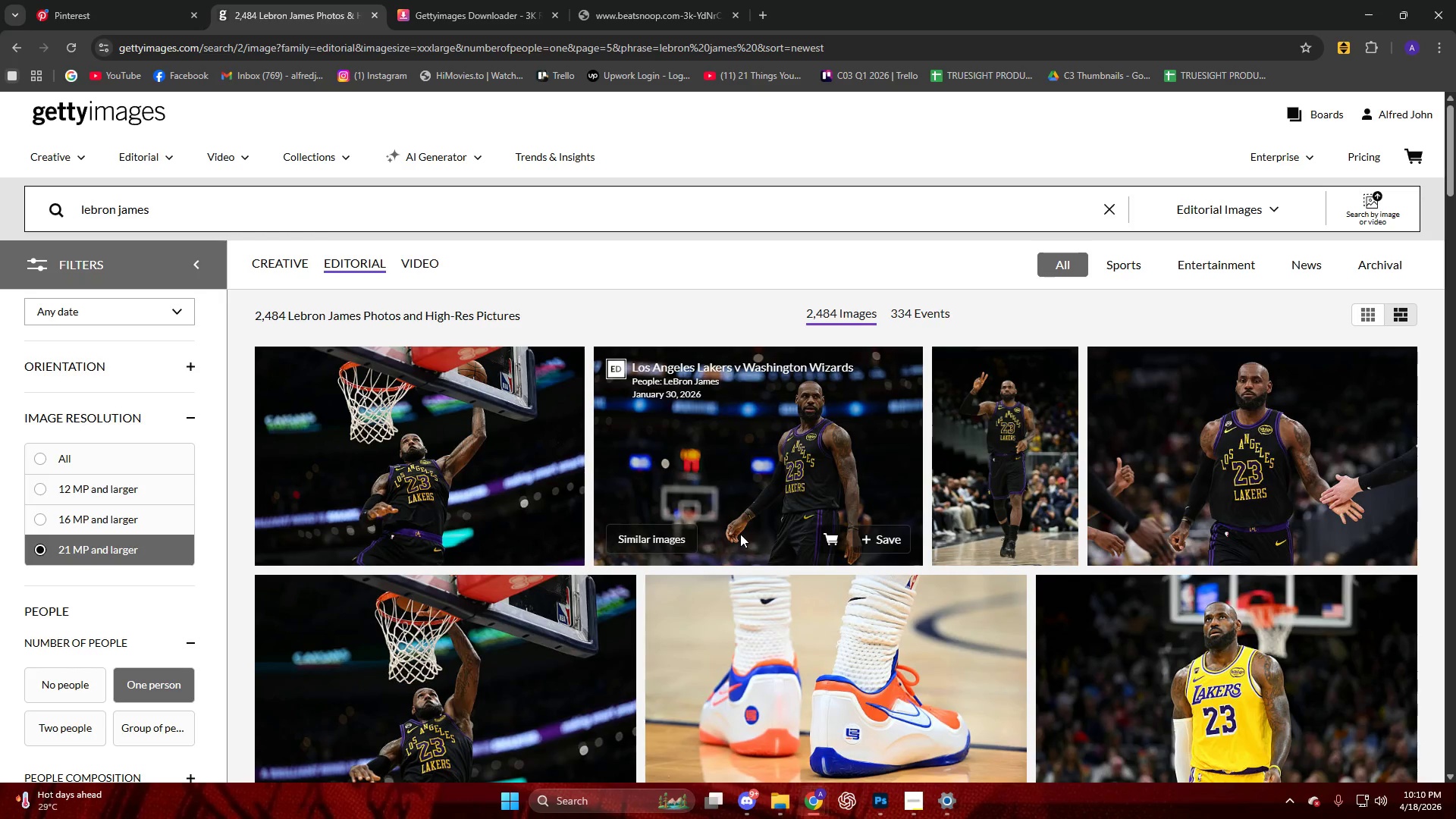 
scroll: coordinate [726, 511], scroll_direction: down, amount: 8.0
 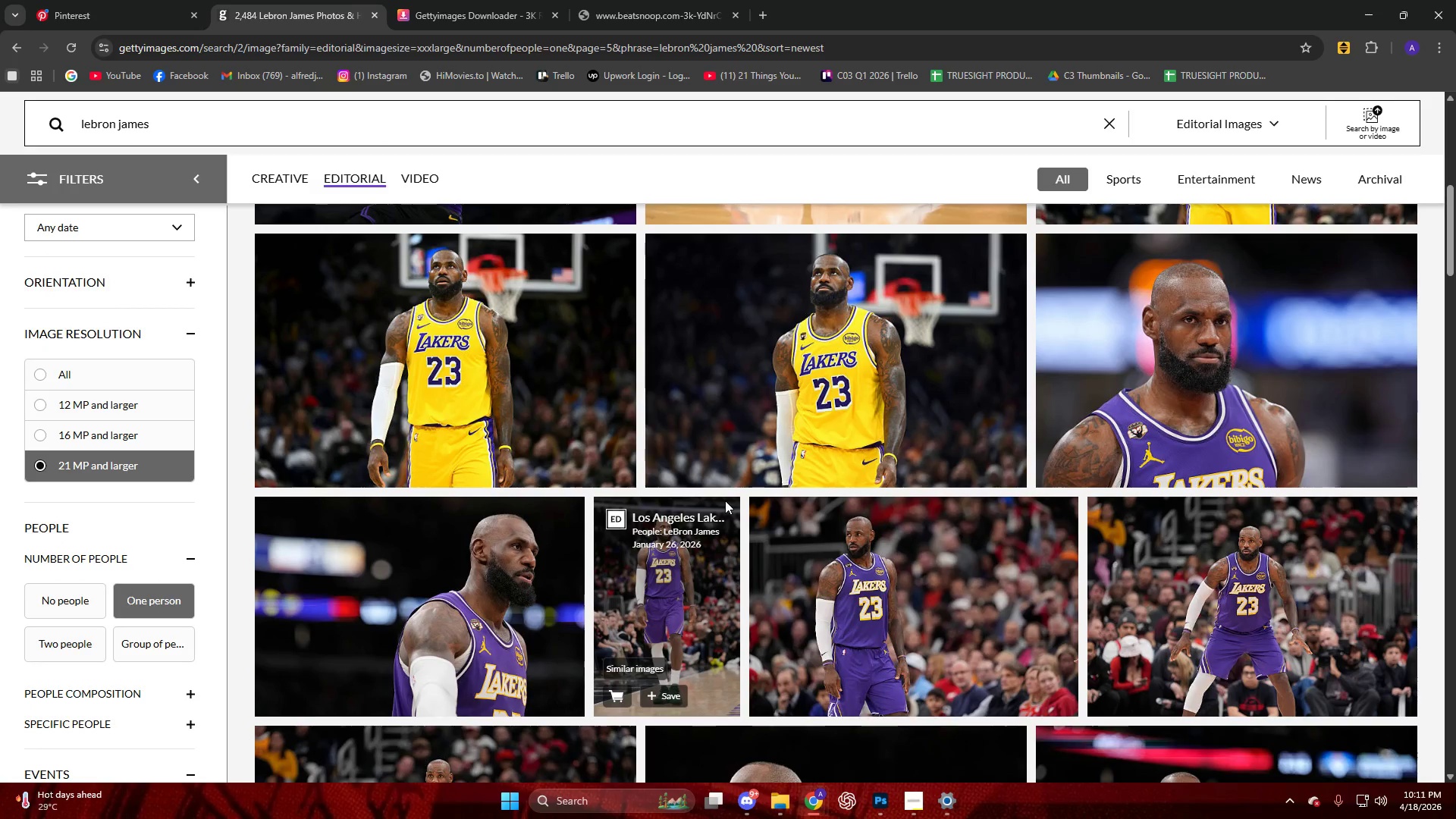 
wait(5.9)
 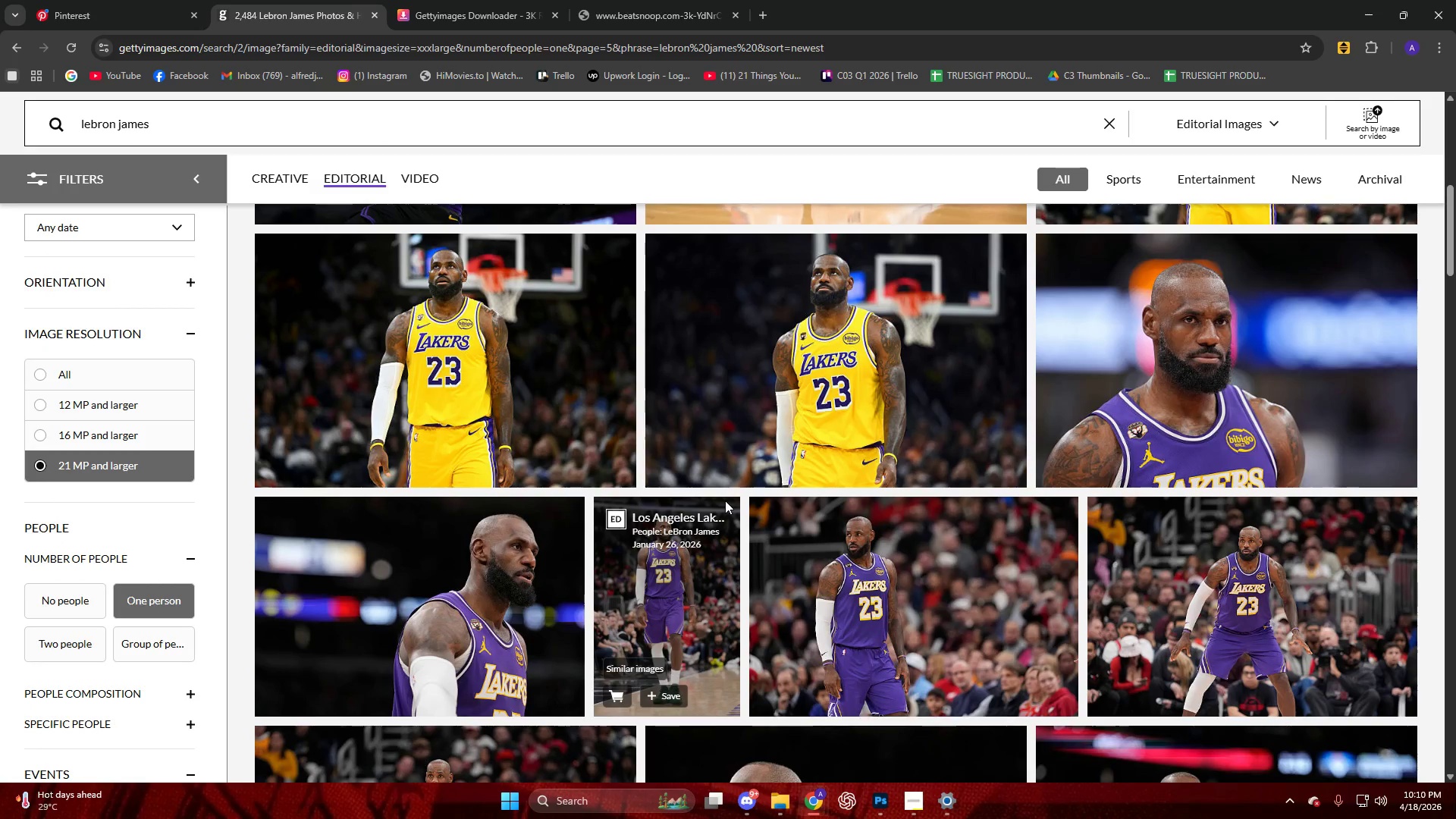 
scroll: coordinate [725, 500], scroll_direction: down, amount: 14.0
 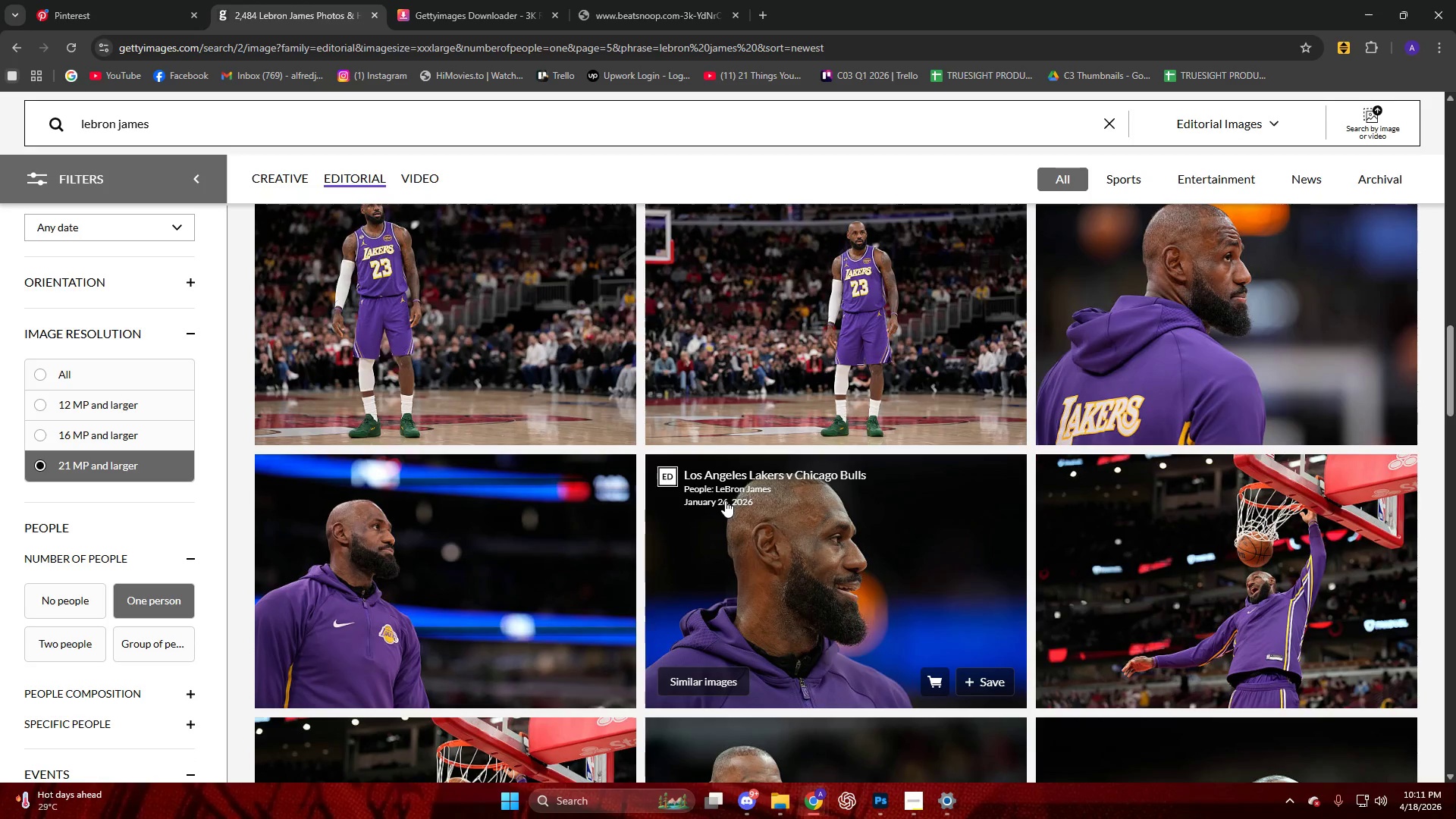 
scroll: coordinate [725, 500], scroll_direction: up, amount: 2.0
 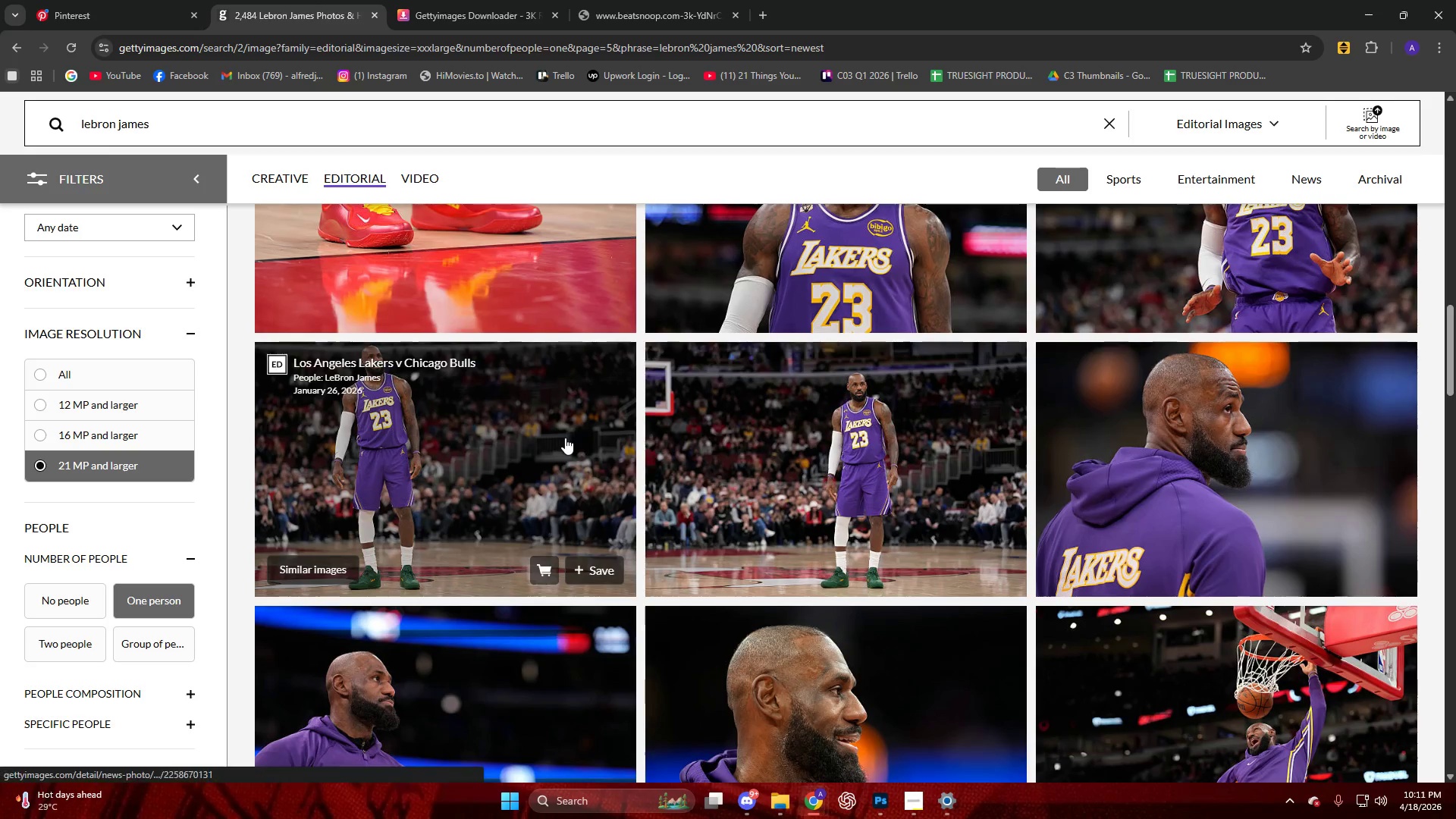 
left_click([565, 438])
 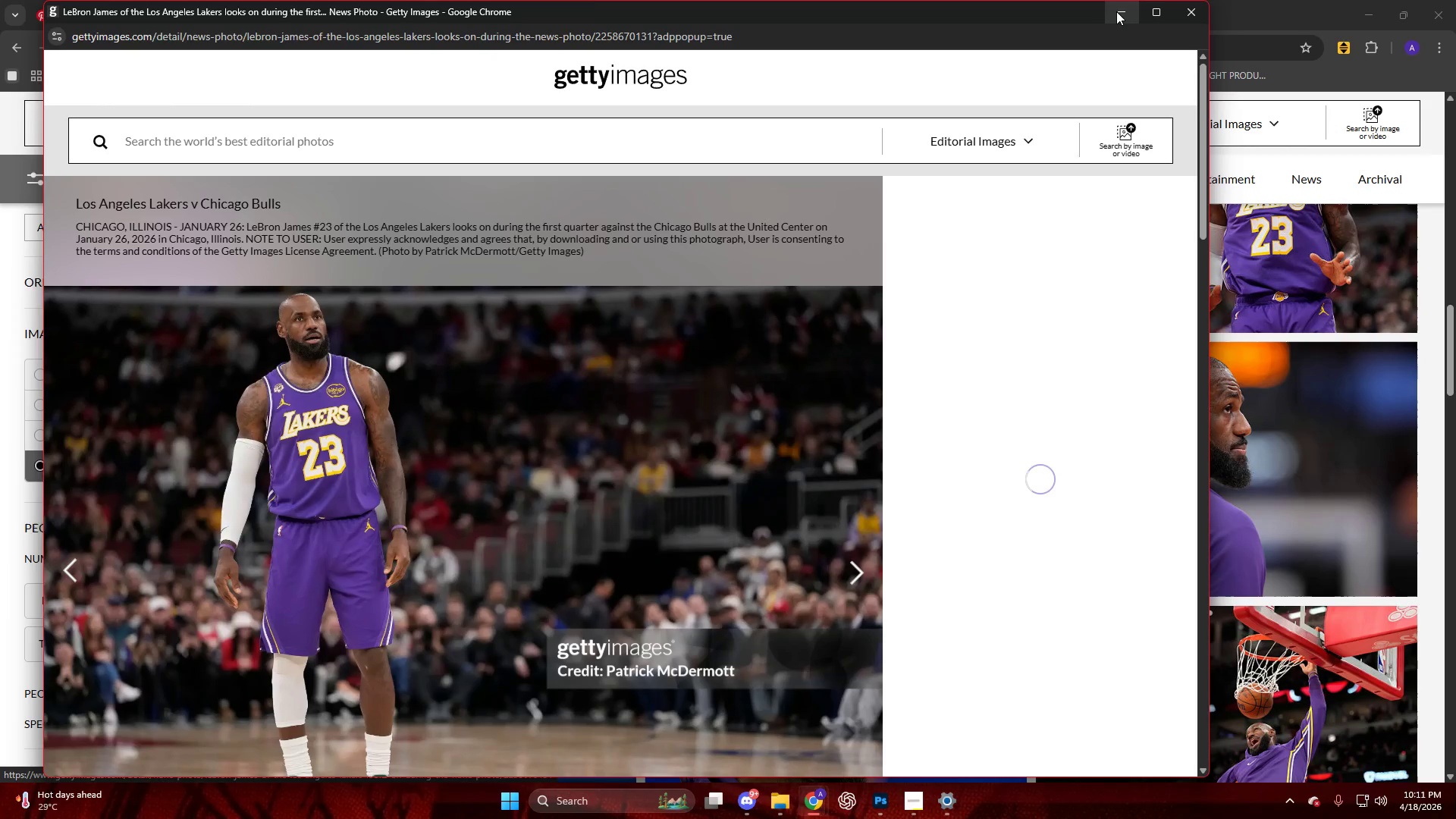 
scroll: coordinate [896, 295], scroll_direction: down, amount: 15.0
 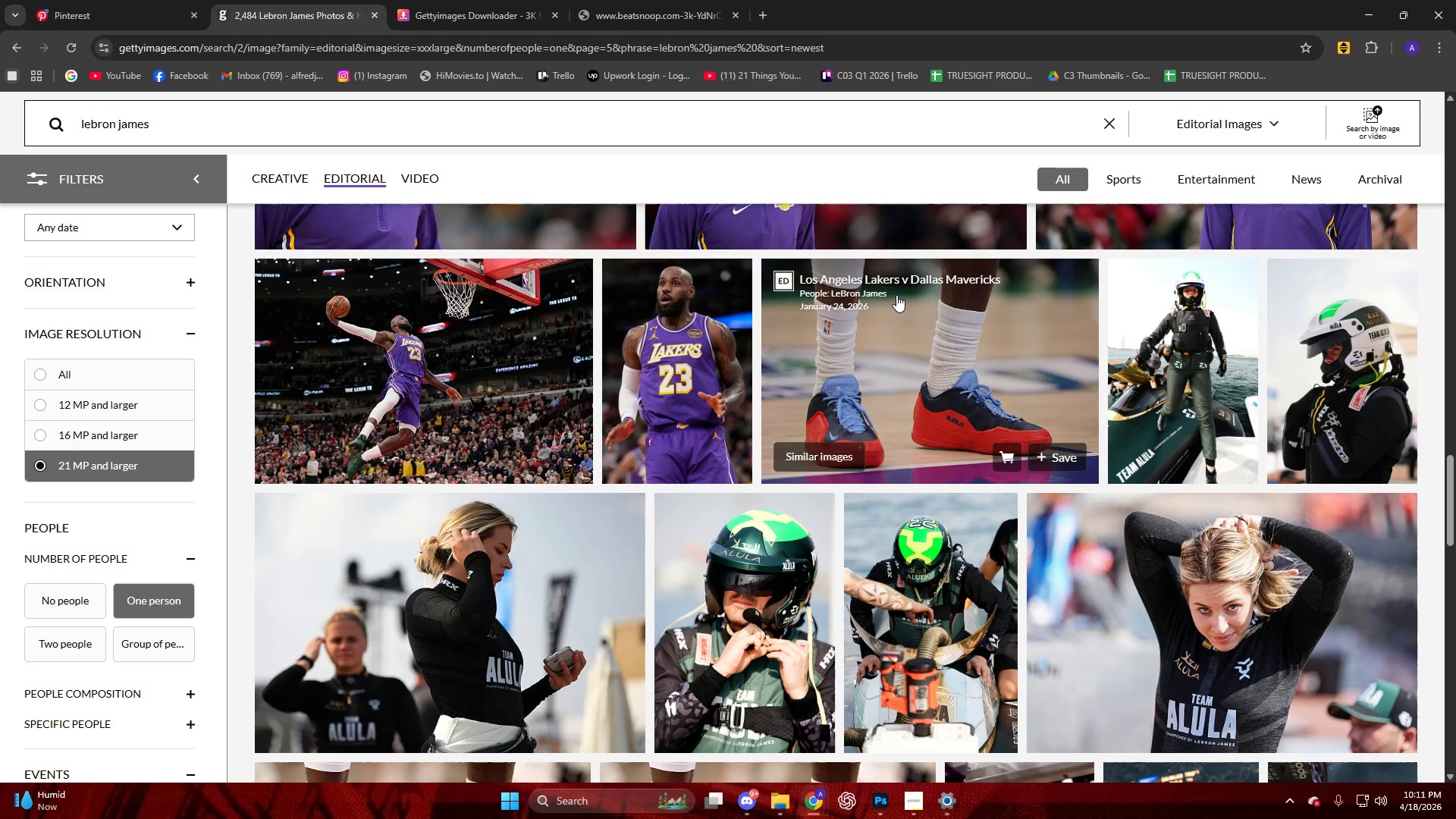 
left_click([497, 359])
 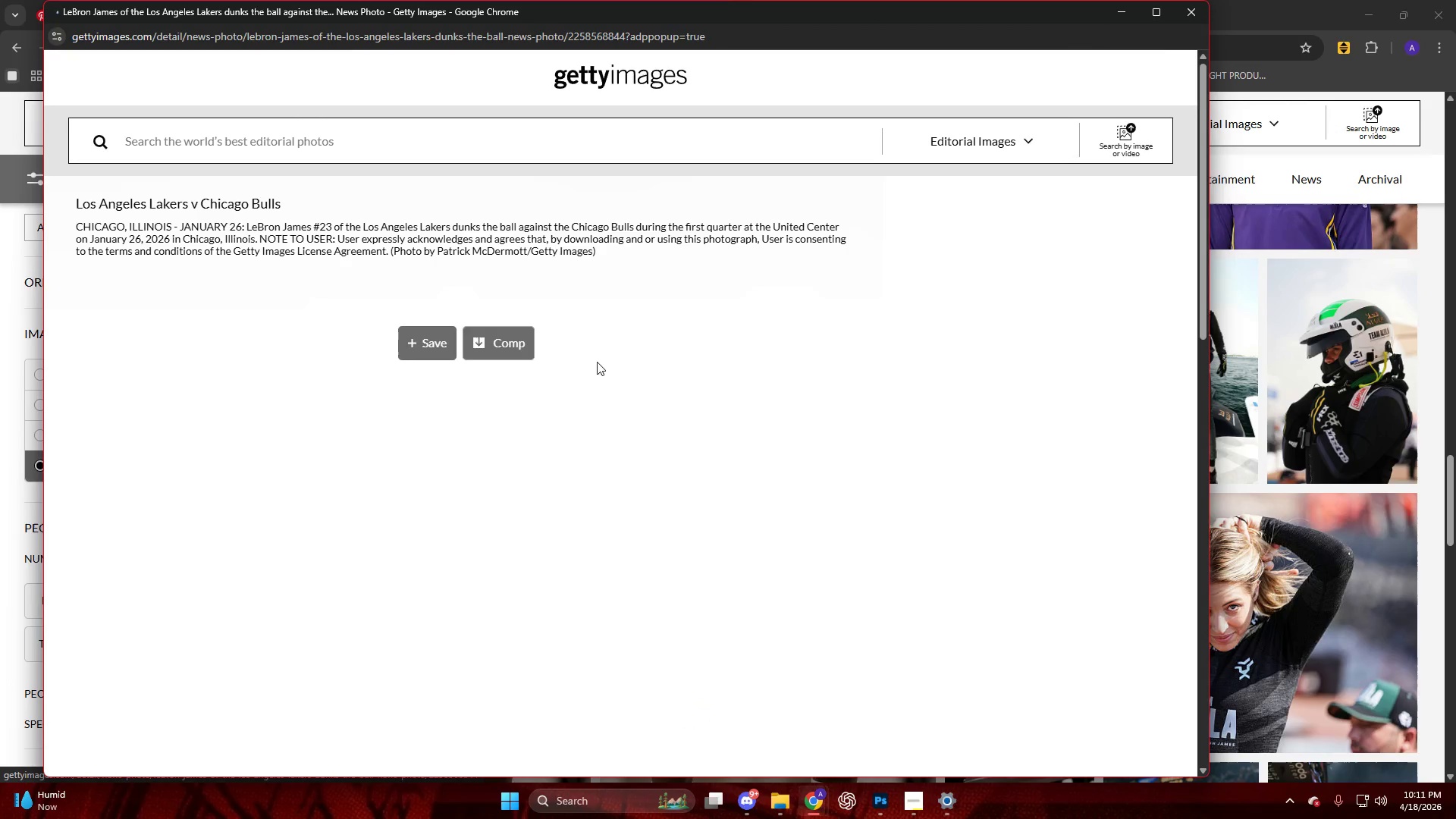 
left_click([373, 236])
 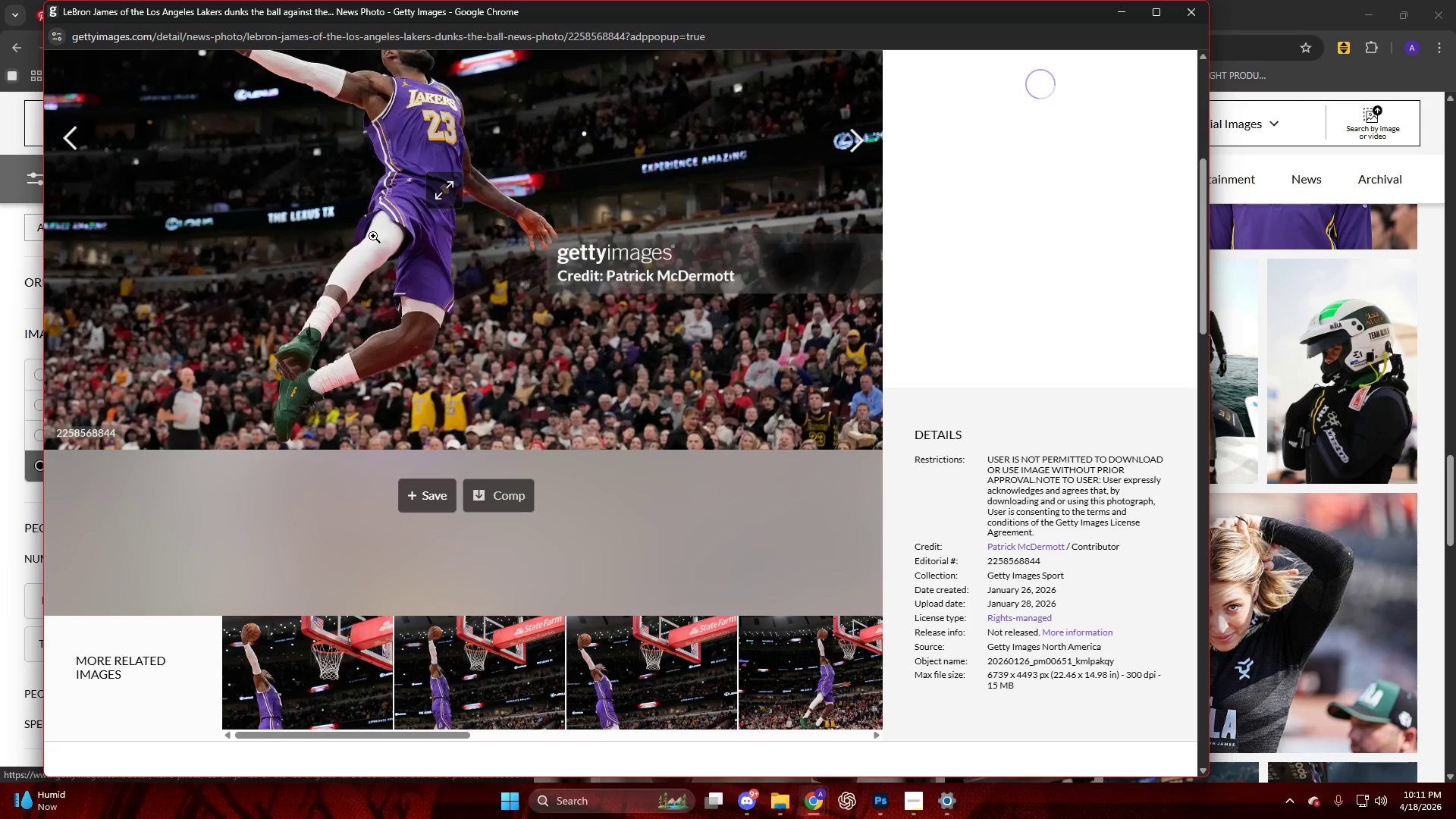 
scroll: coordinate [432, 342], scroll_direction: down, amount: 5.0
 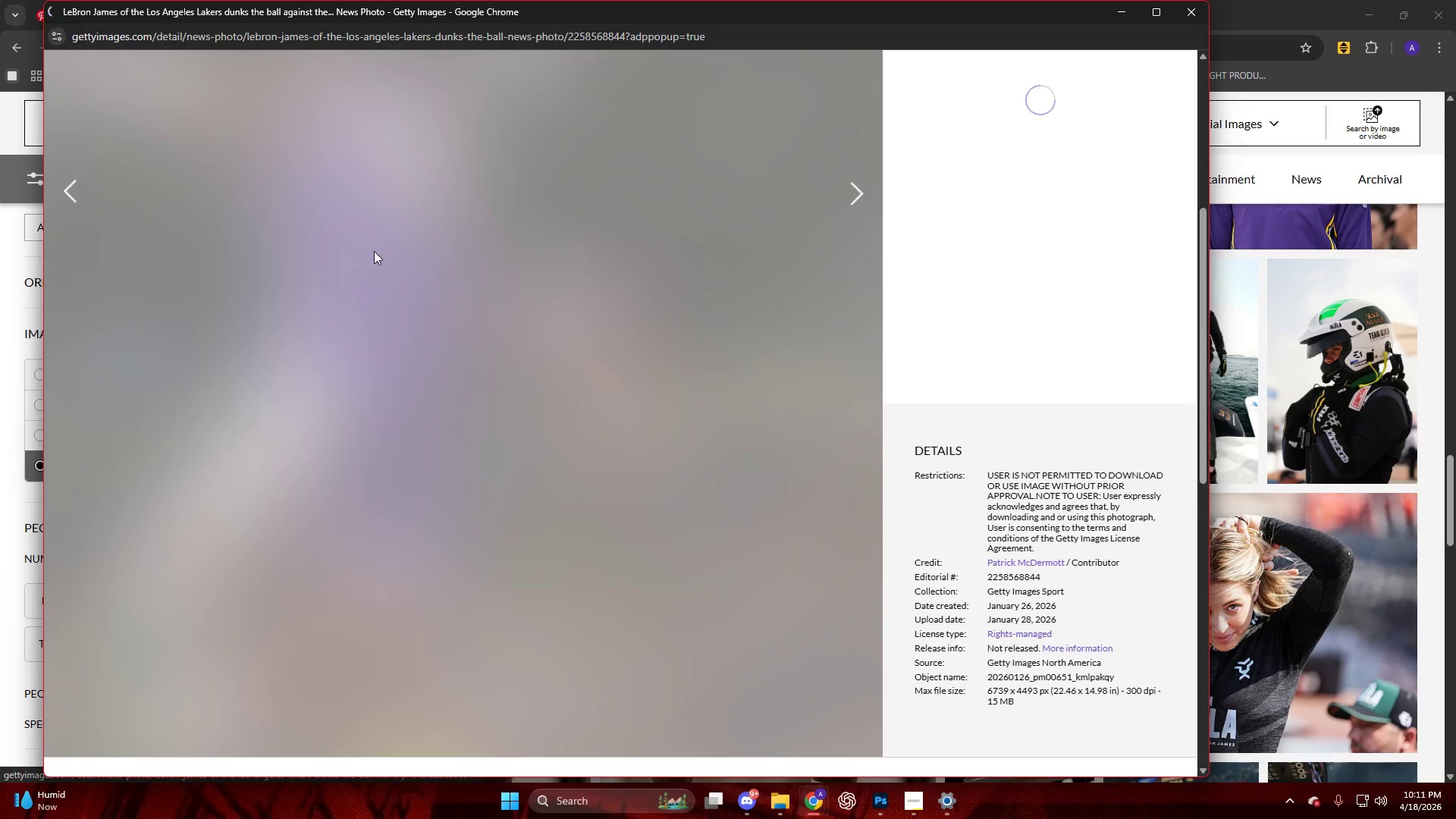 
left_click([373, 236])
 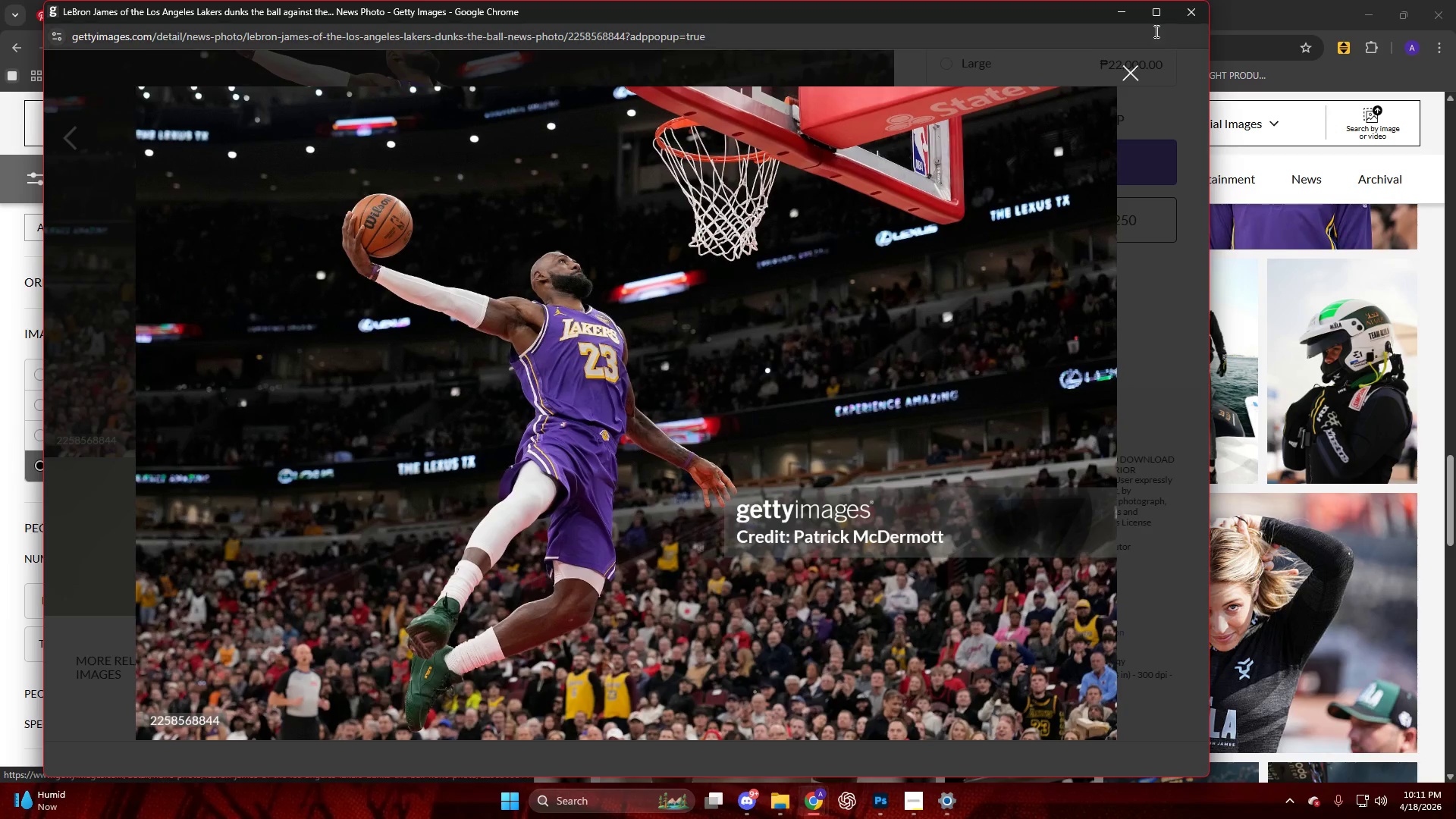 
left_click([1122, 14])
 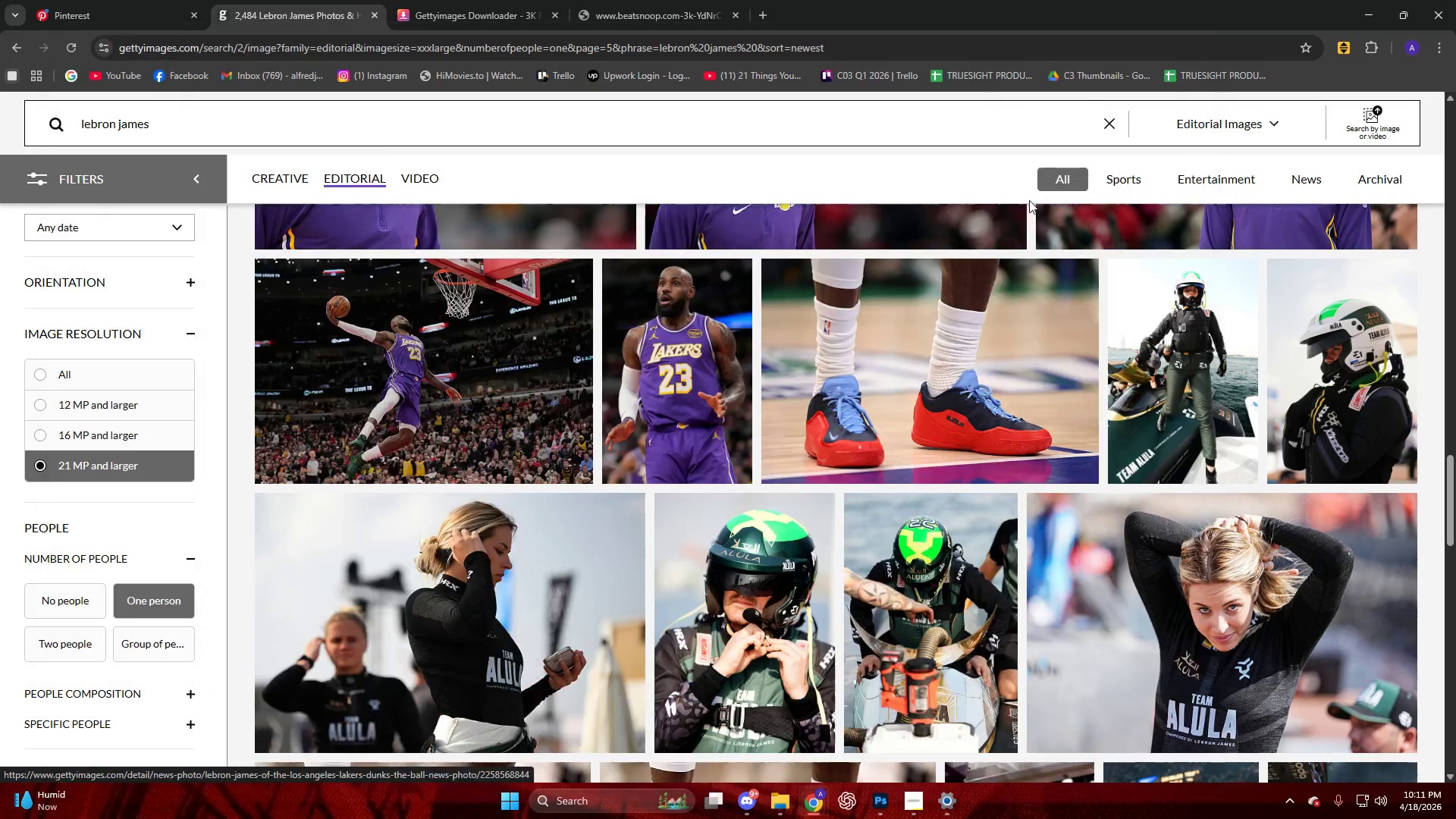 
scroll: coordinate [896, 442], scroll_direction: down, amount: 18.0
 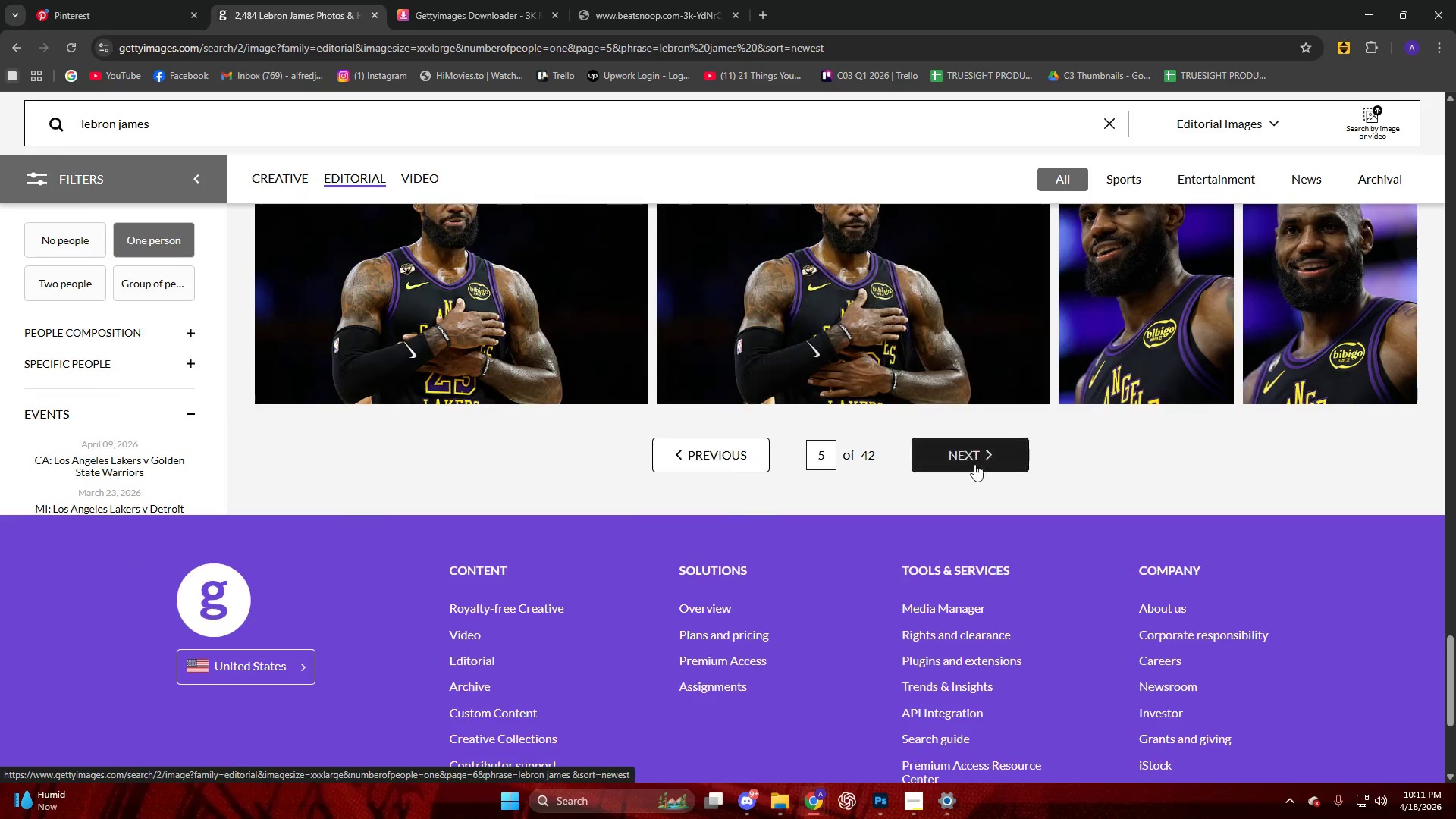 
left_click([973, 464])
 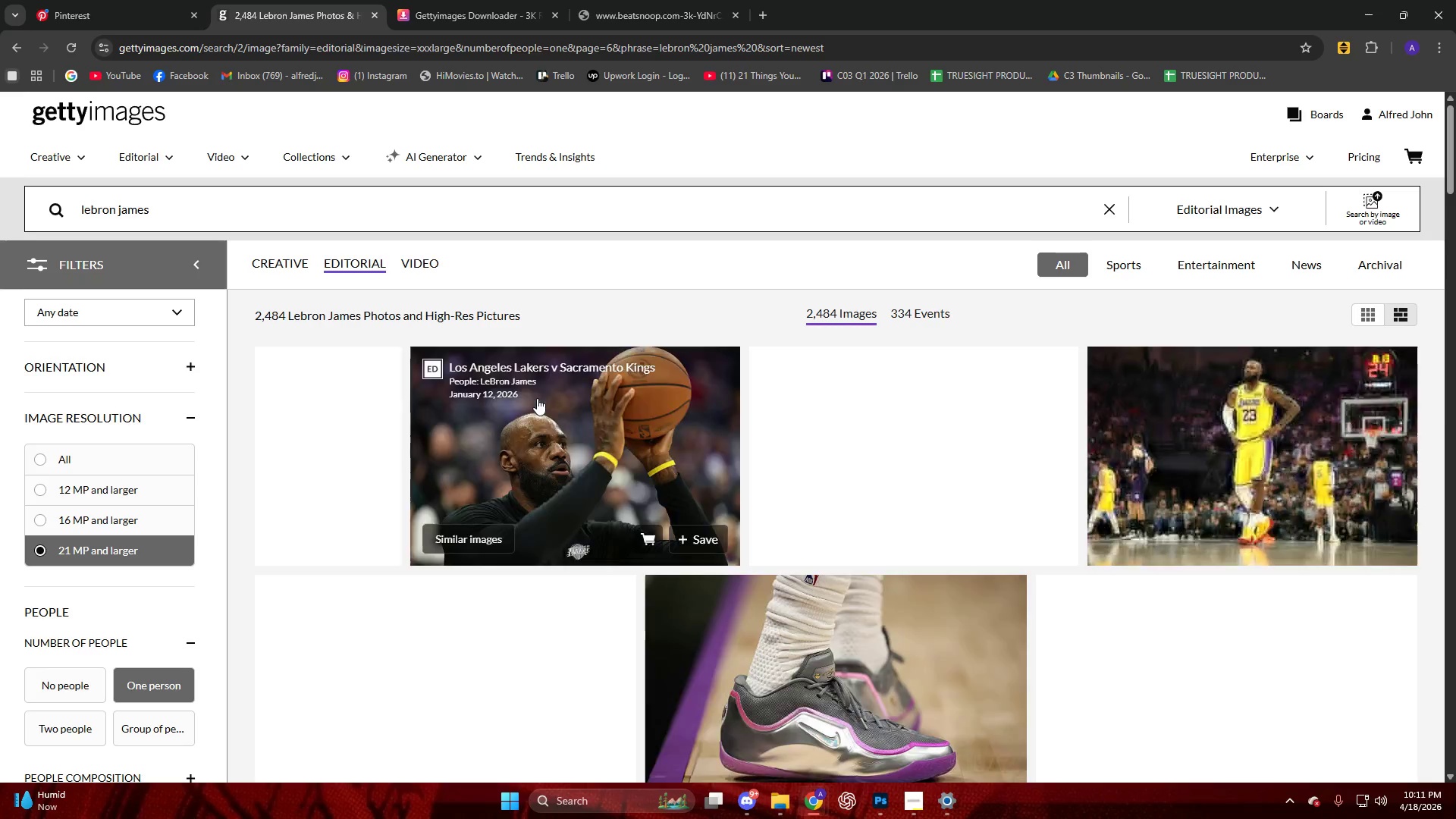 
scroll: coordinate [532, 400], scroll_direction: down, amount: 48.0
 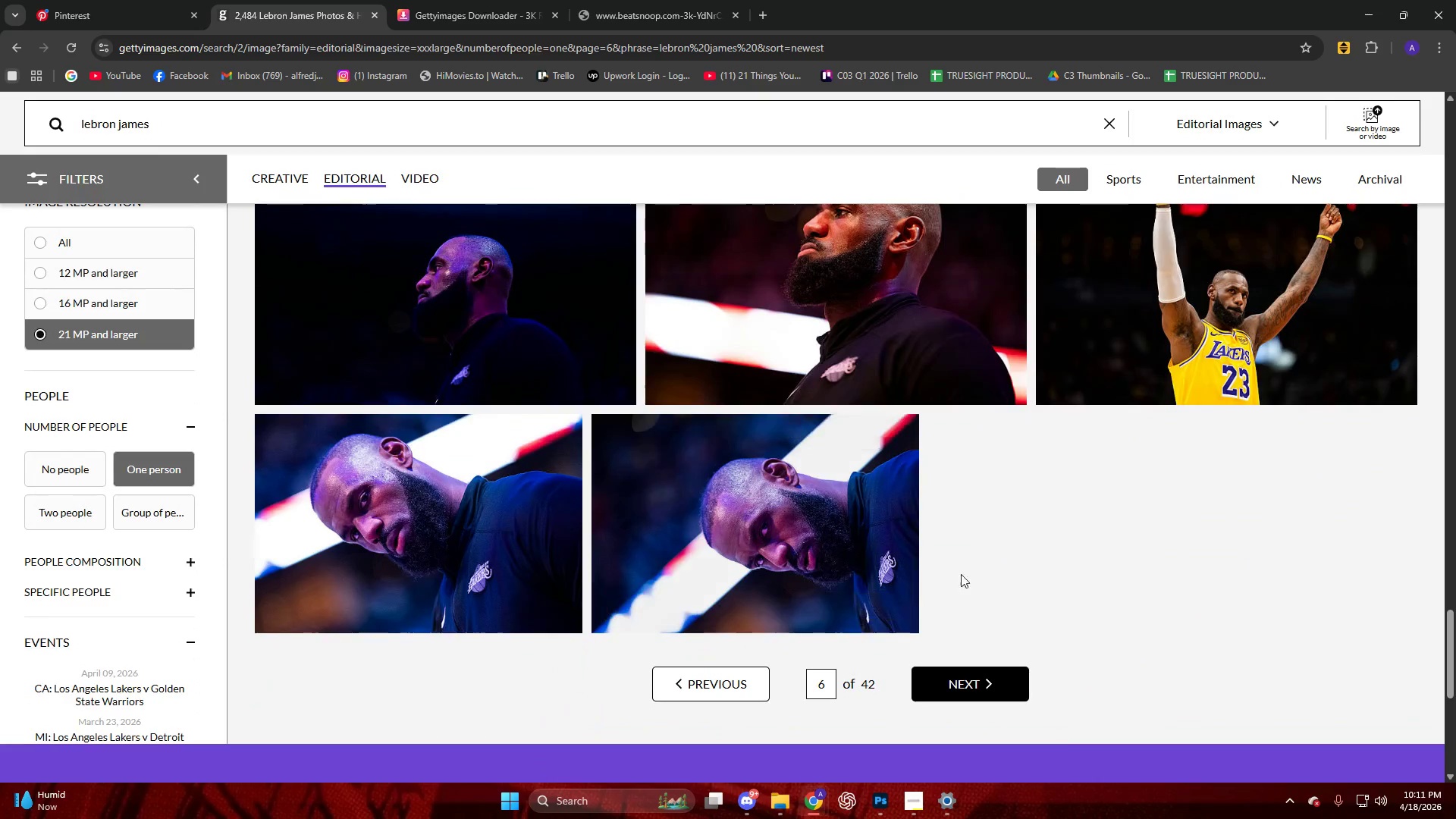 
left_click([968, 681])
 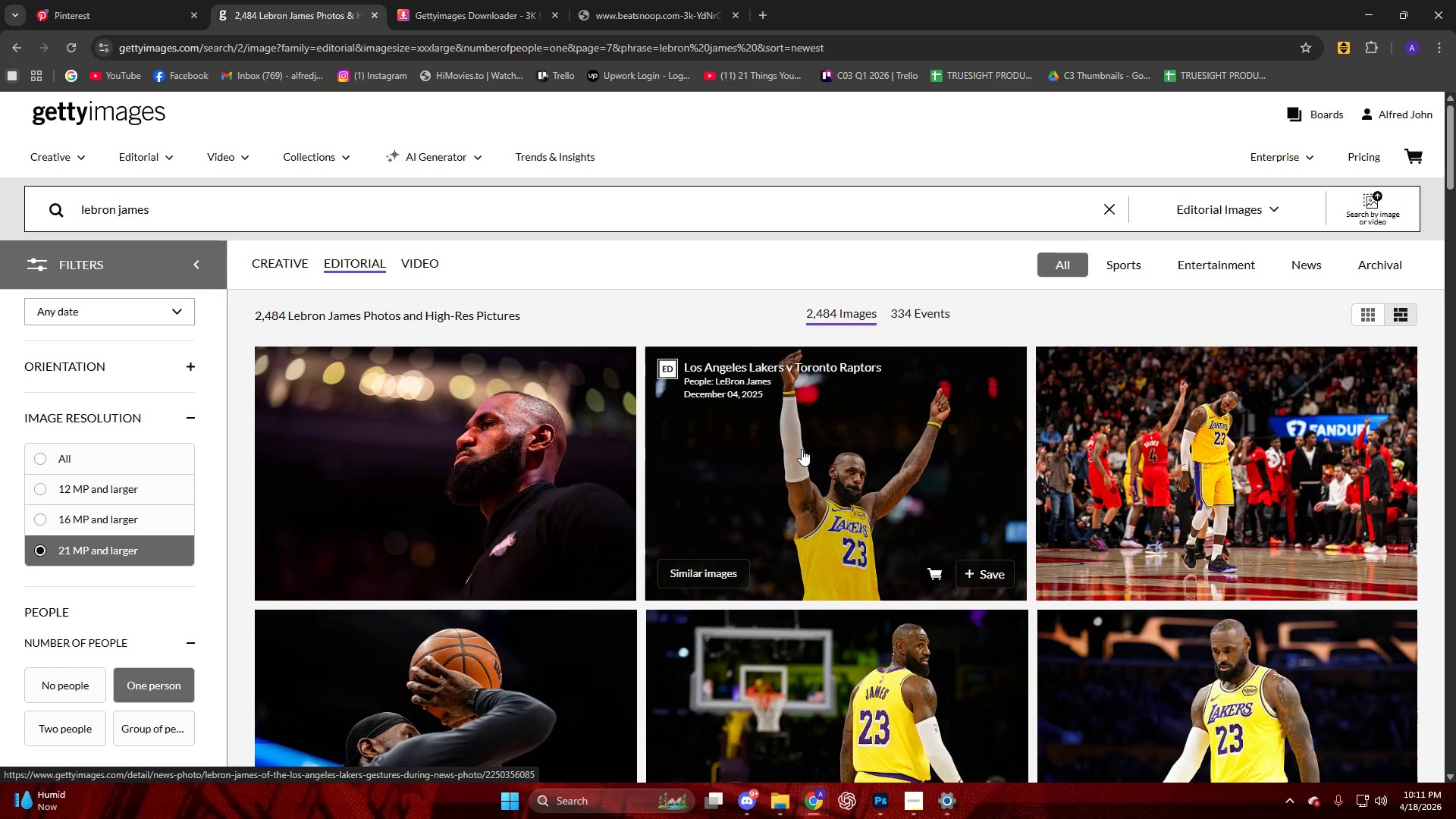 
scroll: coordinate [842, 458], scroll_direction: down, amount: 14.0
 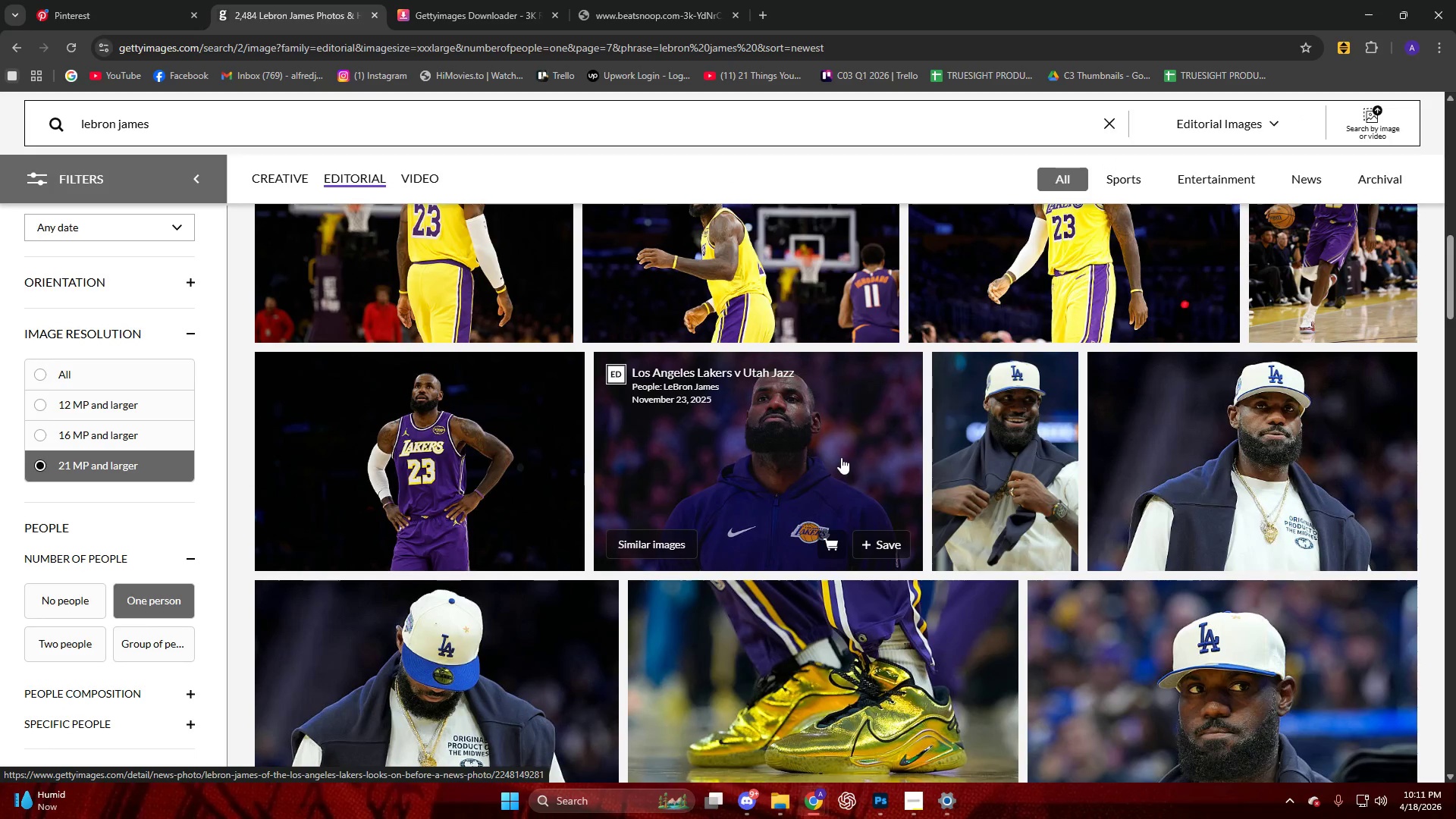 
scroll: coordinate [839, 457], scroll_direction: up, amount: 2.0
 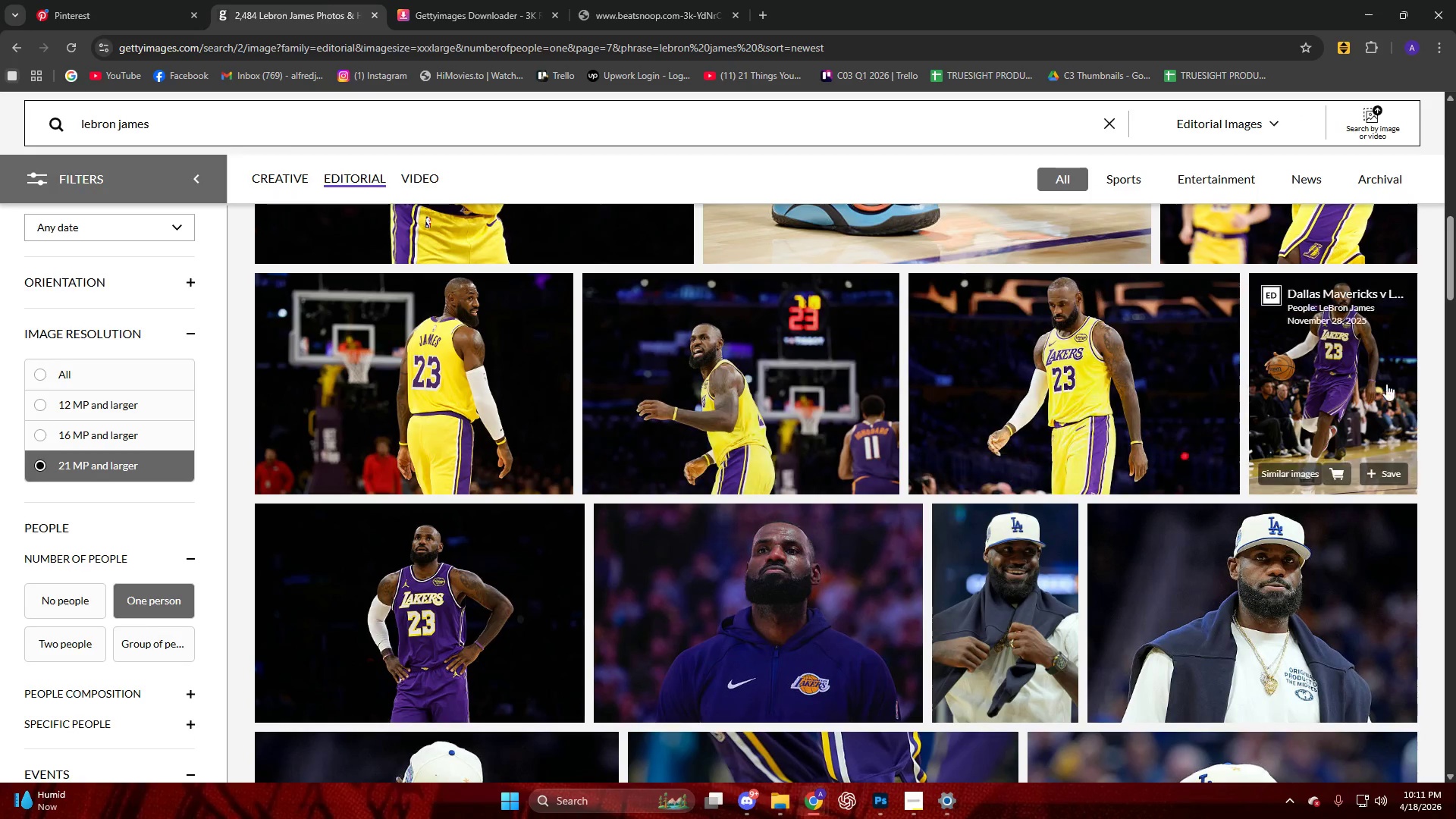 
scroll: coordinate [671, 346], scroll_direction: down, amount: 4.0
 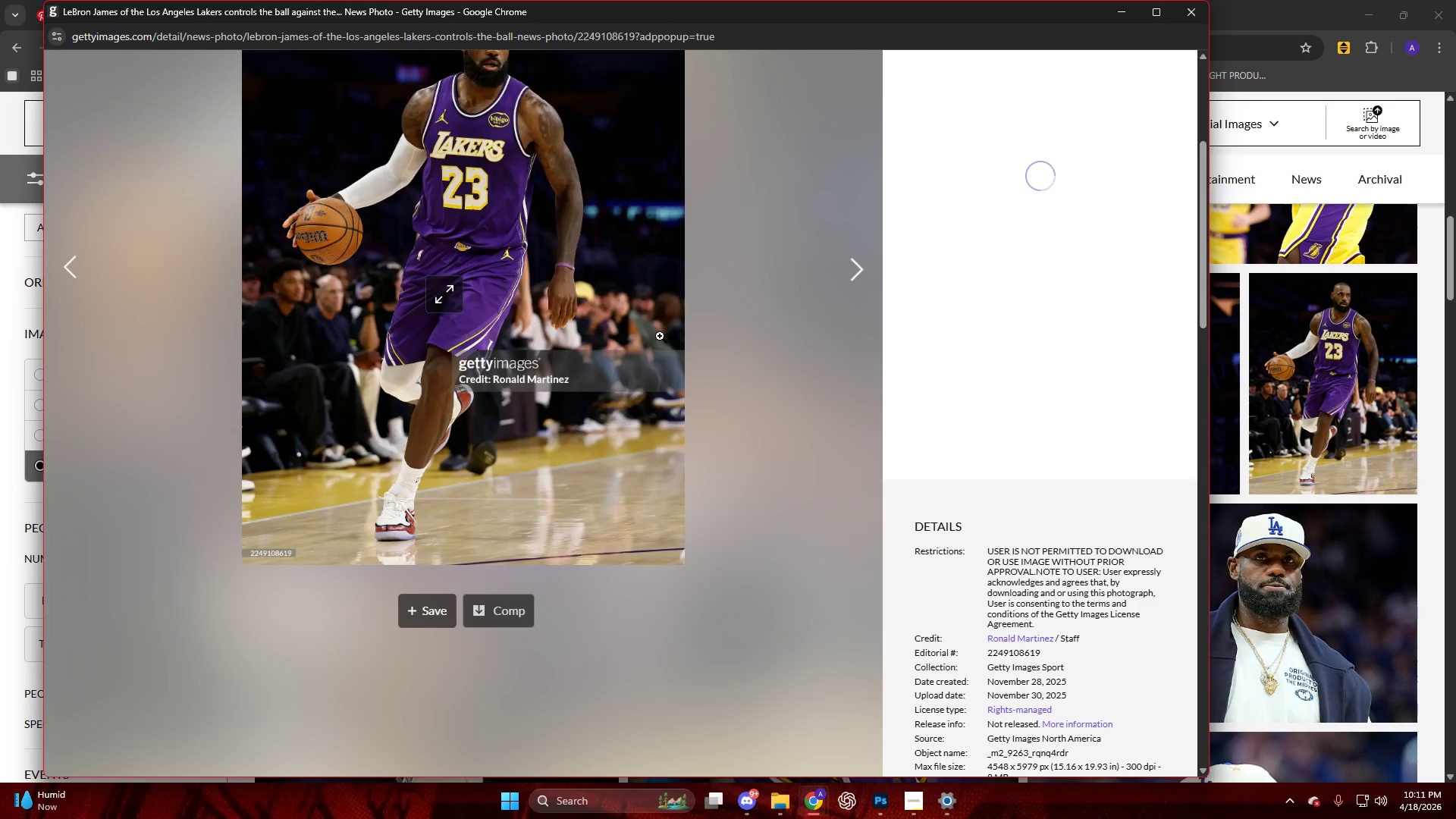 
left_click([526, 246])
 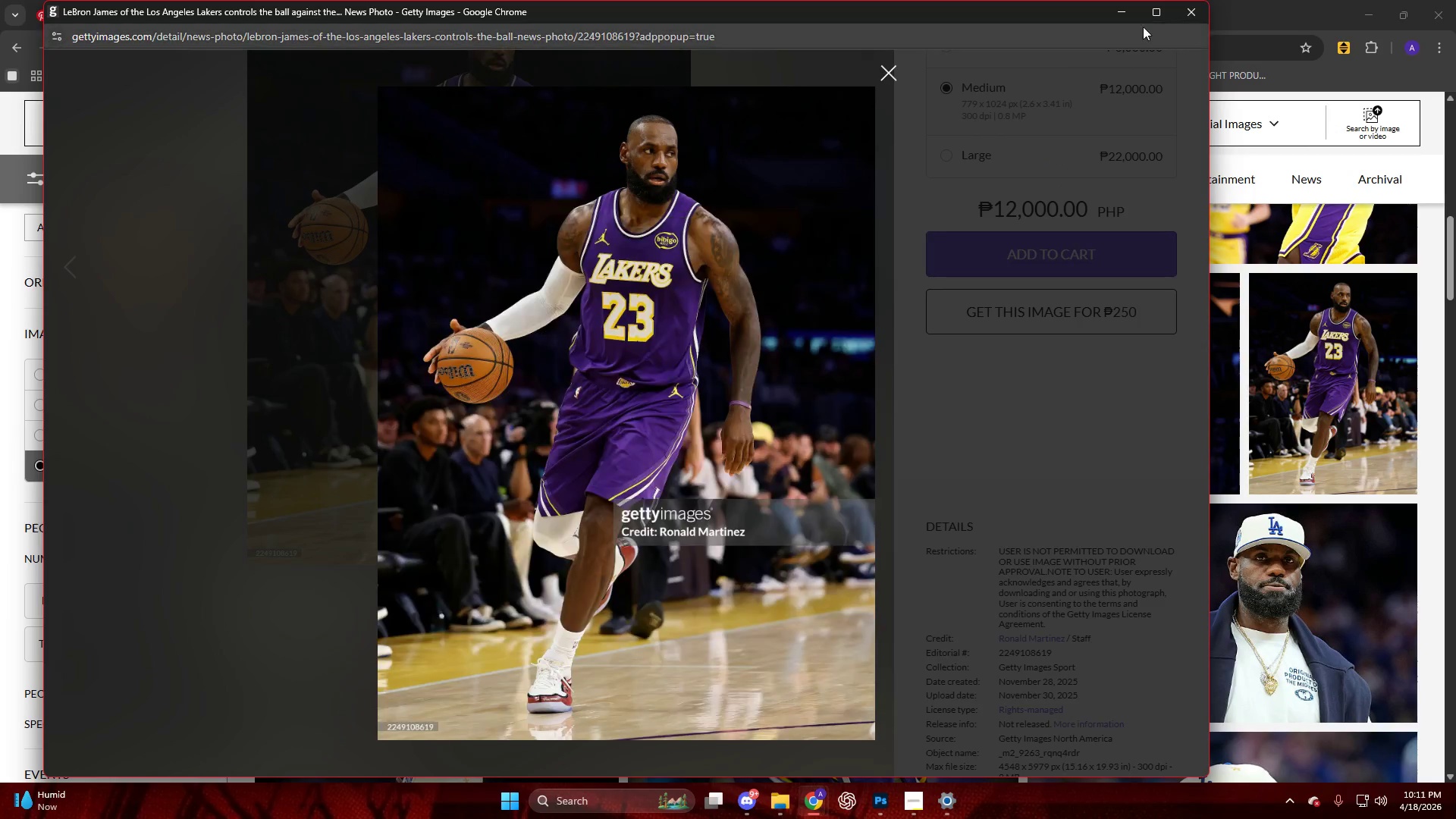 
left_click([1122, 17])
 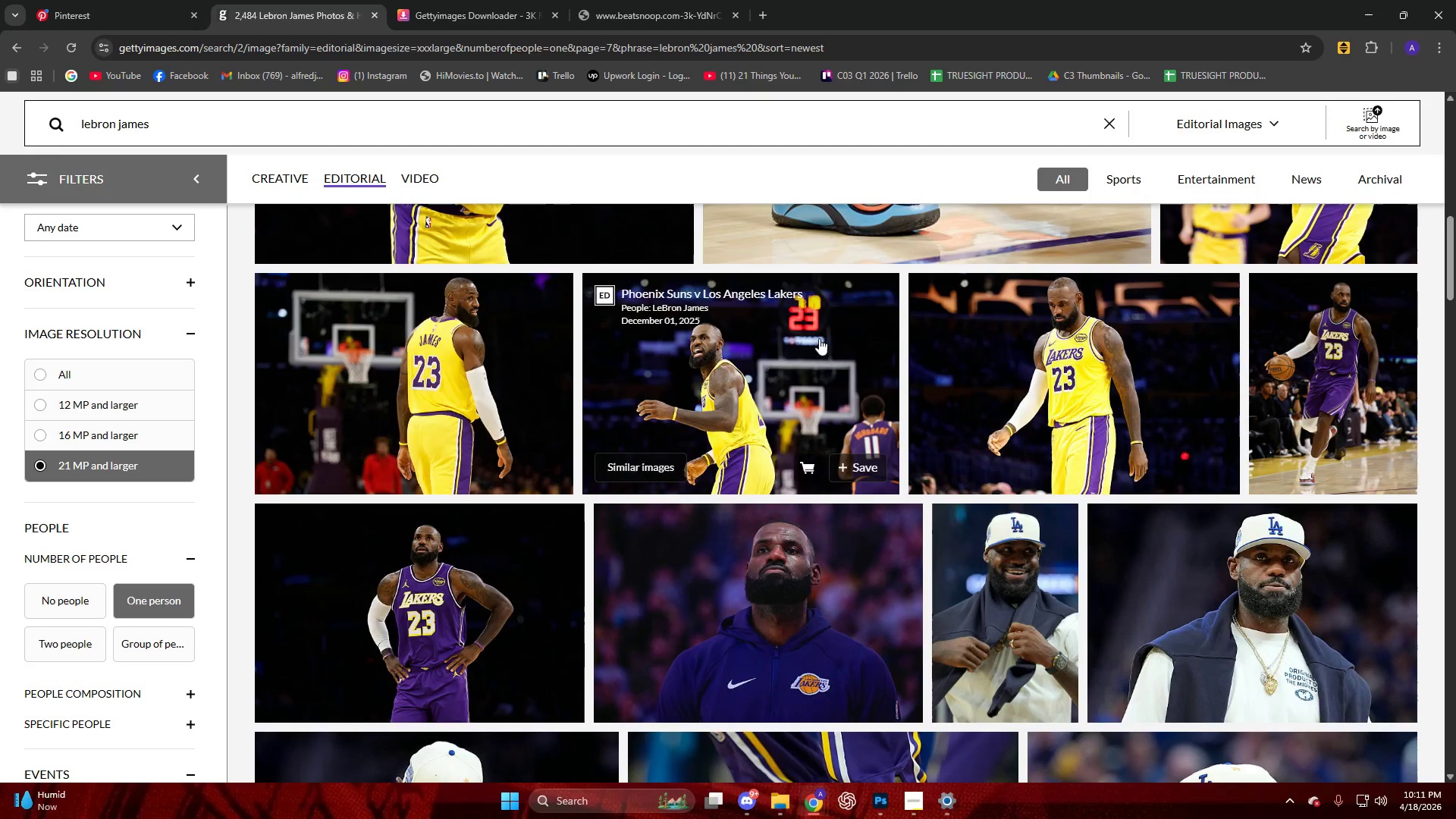 
scroll: coordinate [814, 405], scroll_direction: down, amount: 31.0
 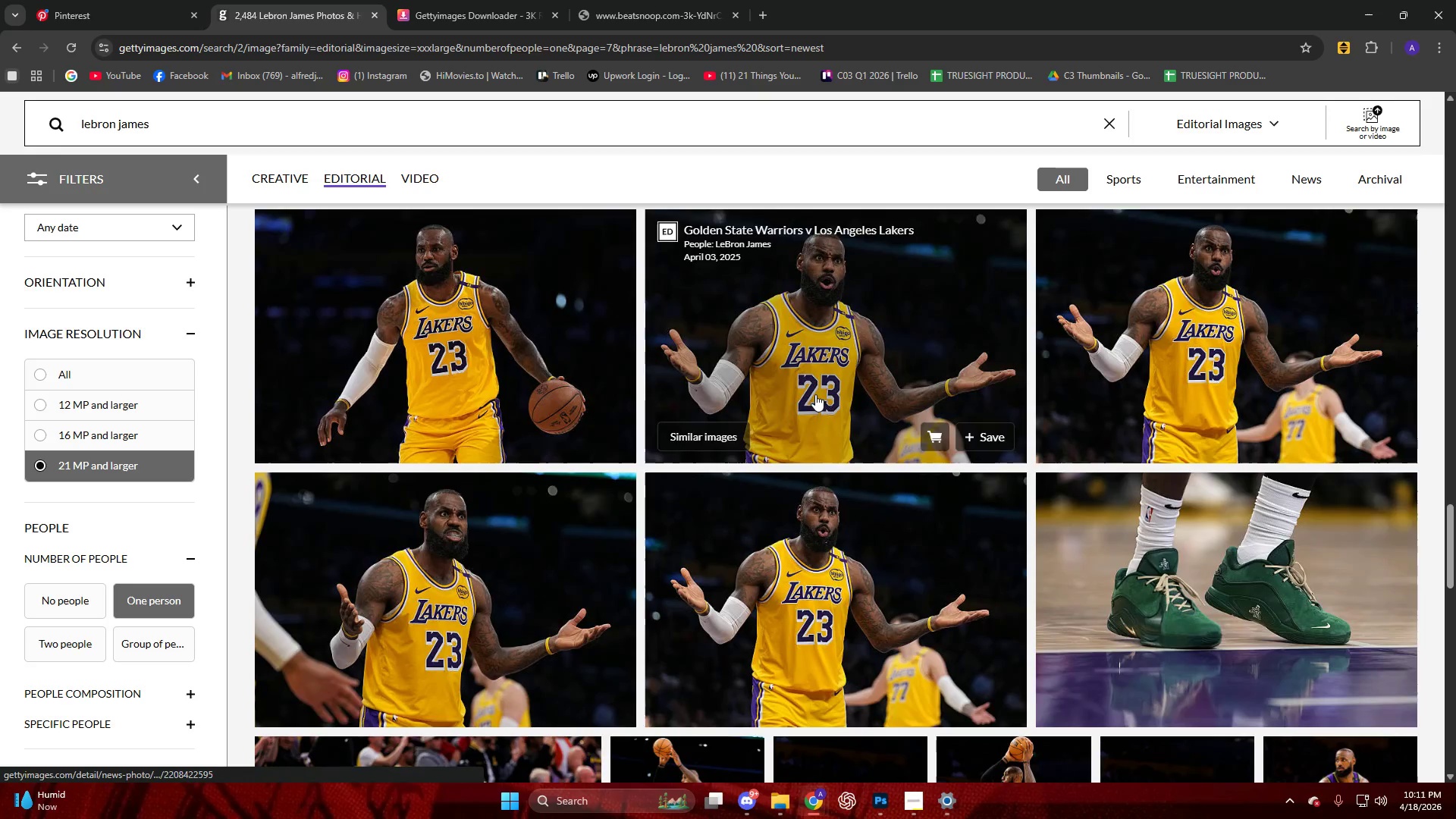 
scroll: coordinate [817, 399], scroll_direction: up, amount: 4.0
 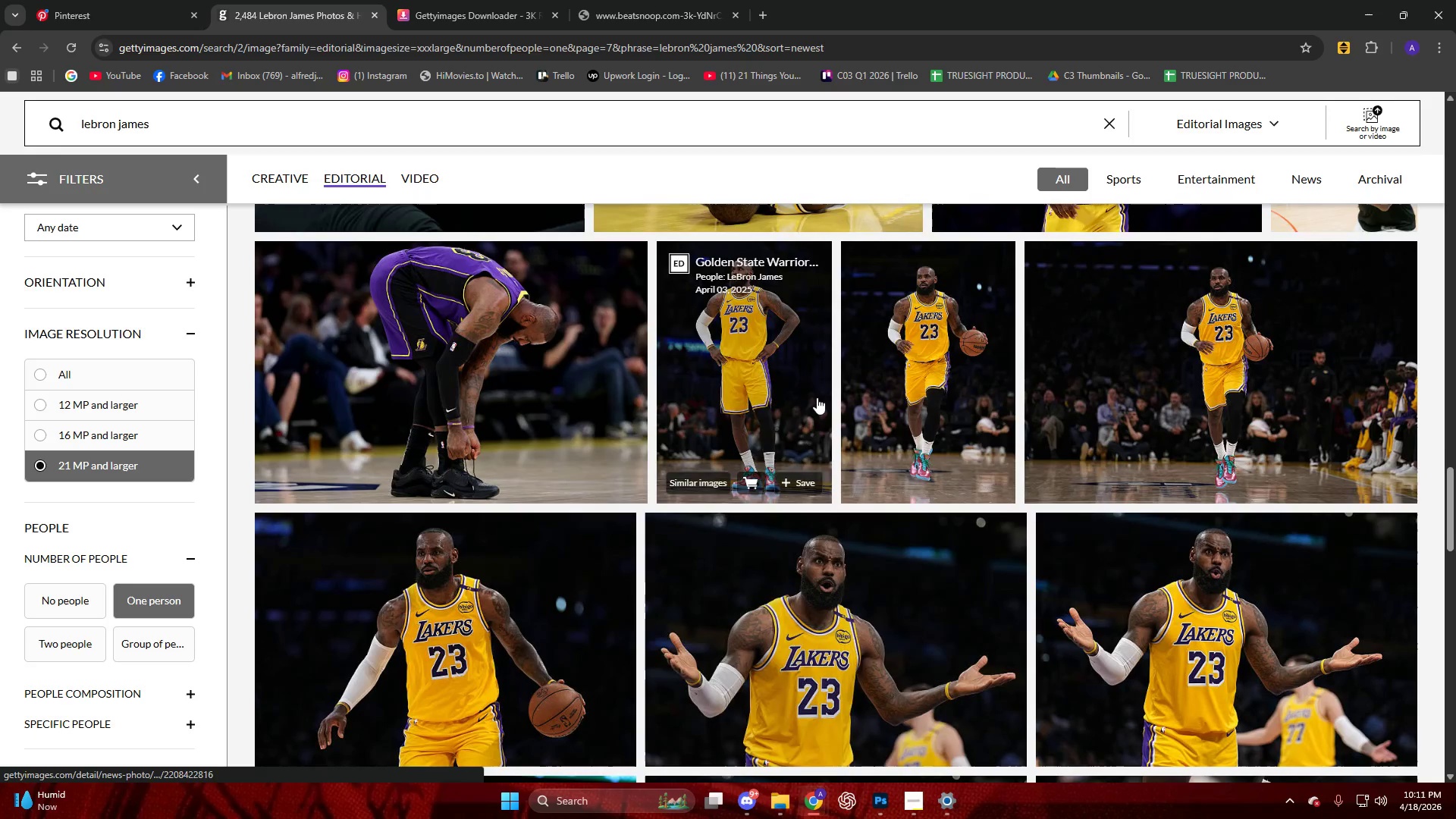 
scroll: coordinate [811, 399], scroll_direction: down, amount: 11.0
 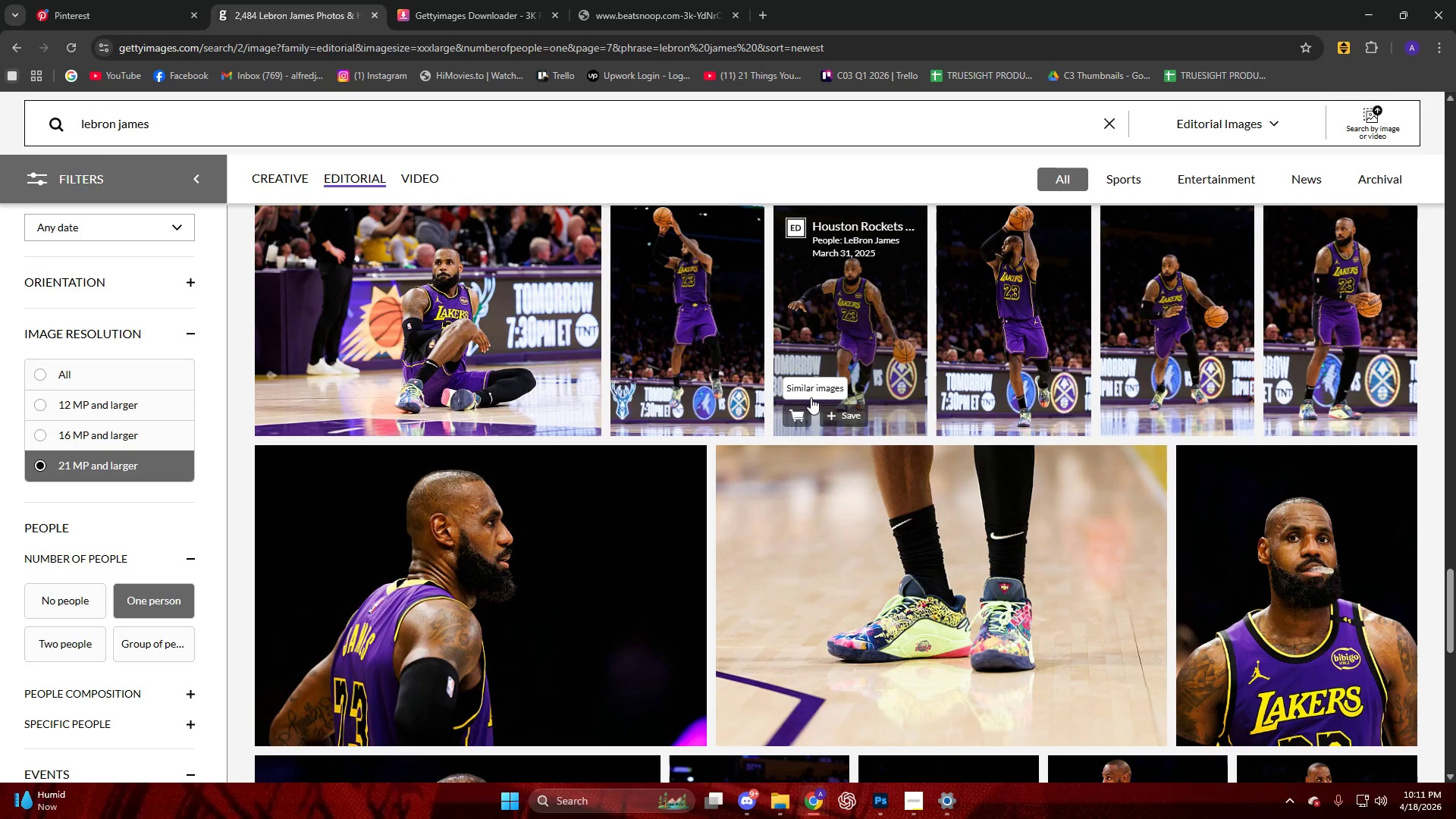 
scroll: coordinate [808, 399], scroll_direction: up, amount: 37.0
 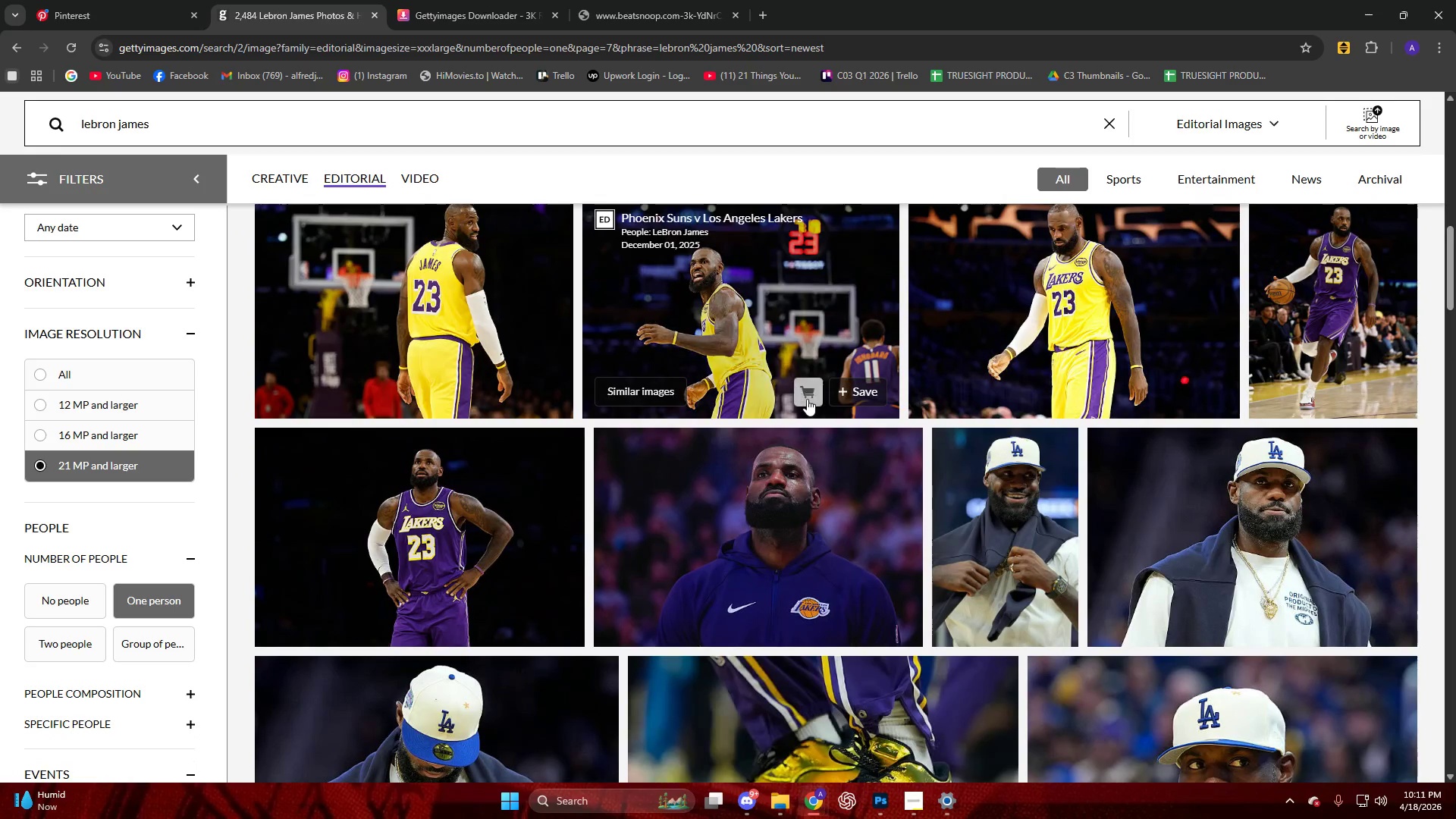 
scroll: coordinate [794, 400], scroll_direction: down, amount: 43.0
 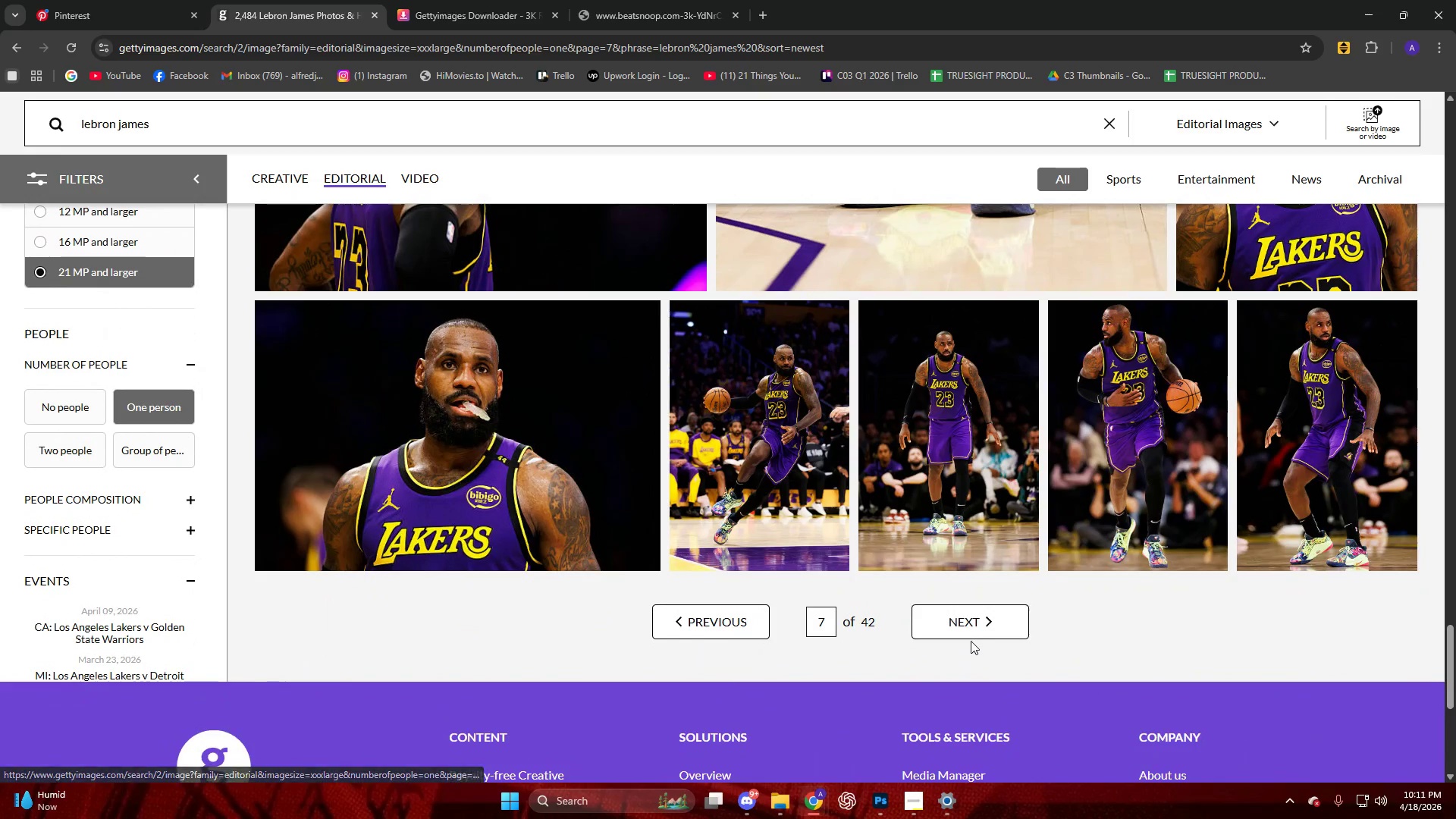 
double_click([970, 629])
 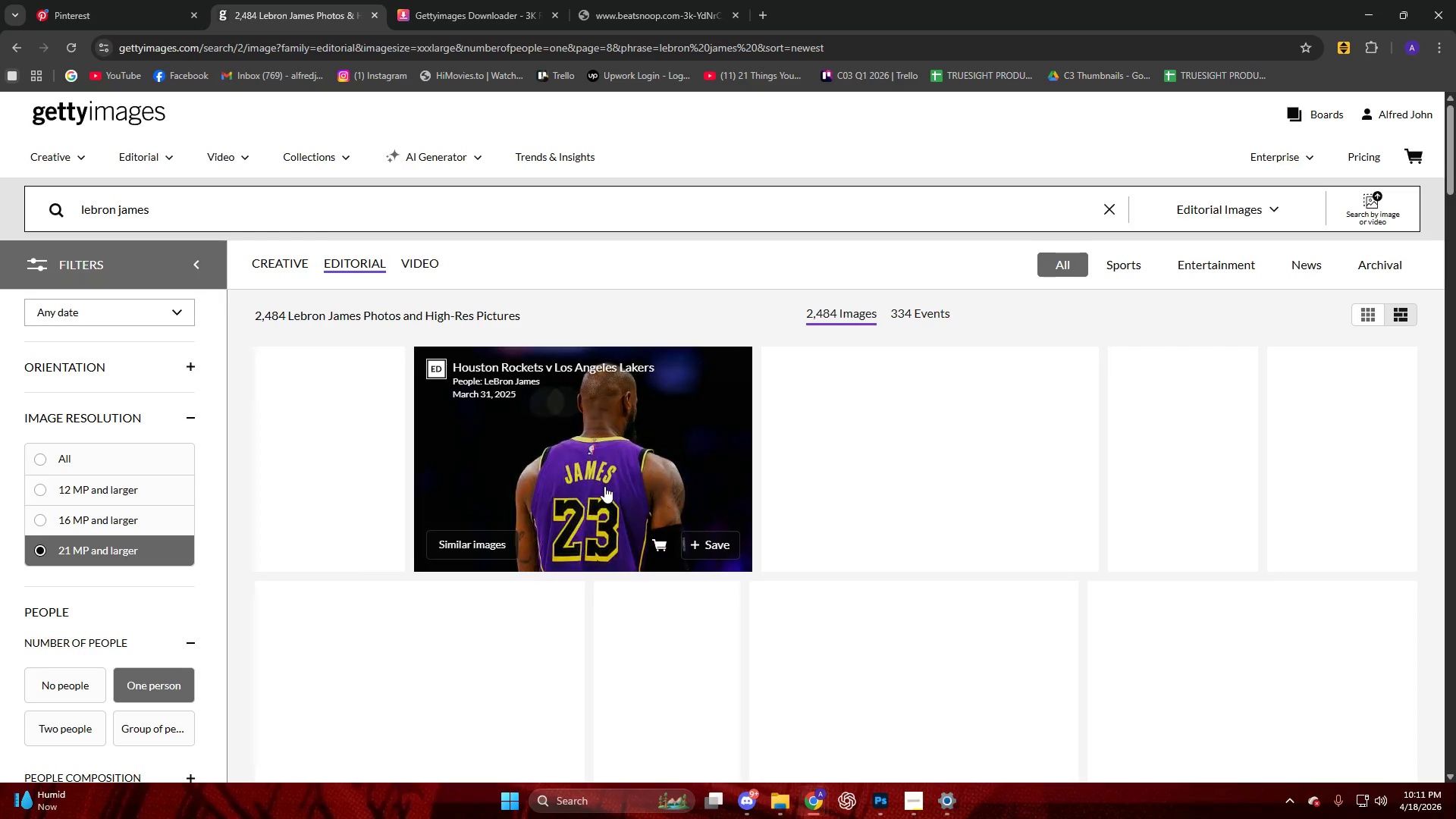 
scroll: coordinate [603, 485], scroll_direction: up, amount: 1.0
 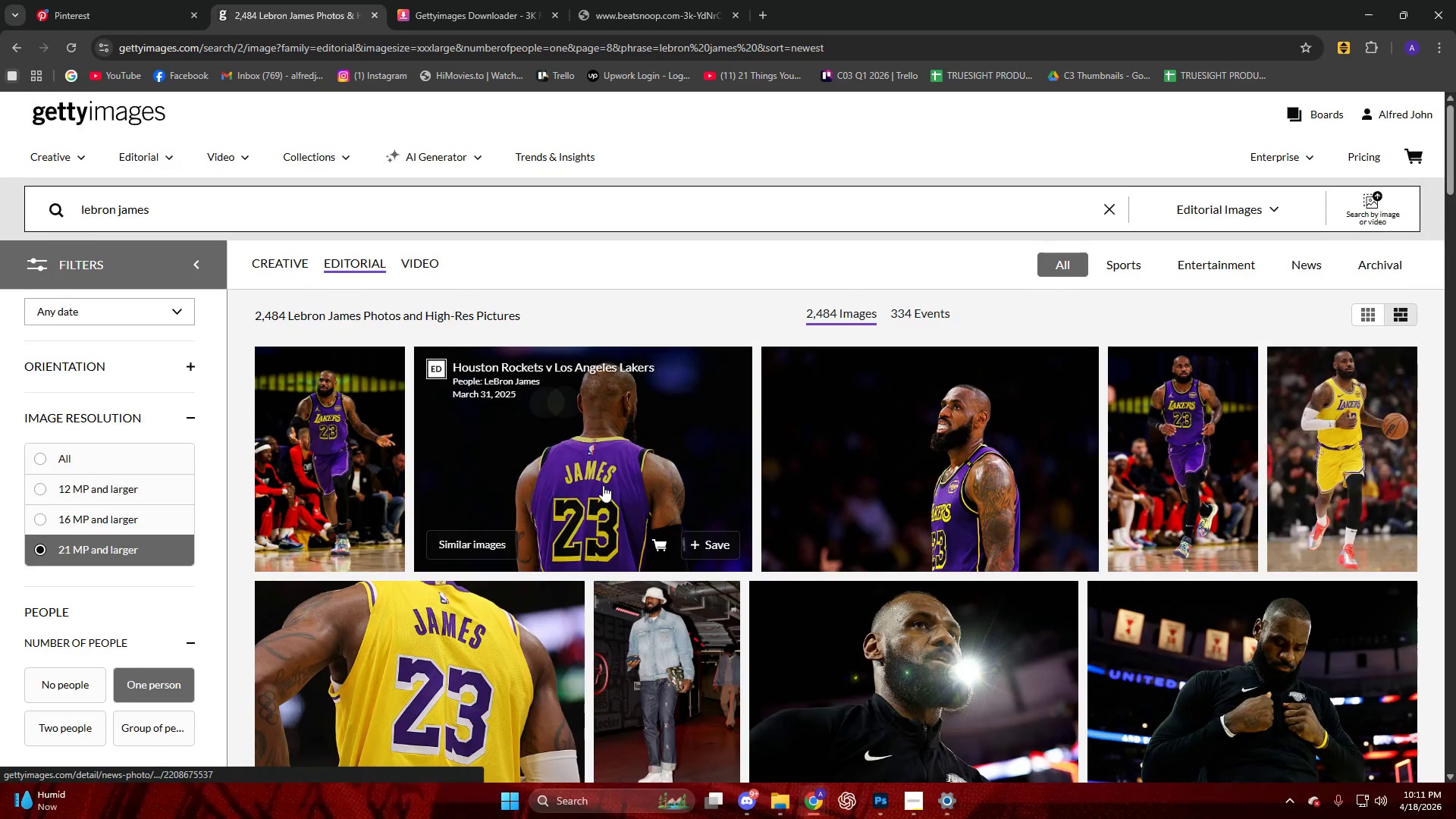 
scroll: coordinate [895, 424], scroll_direction: down, amount: 55.0
 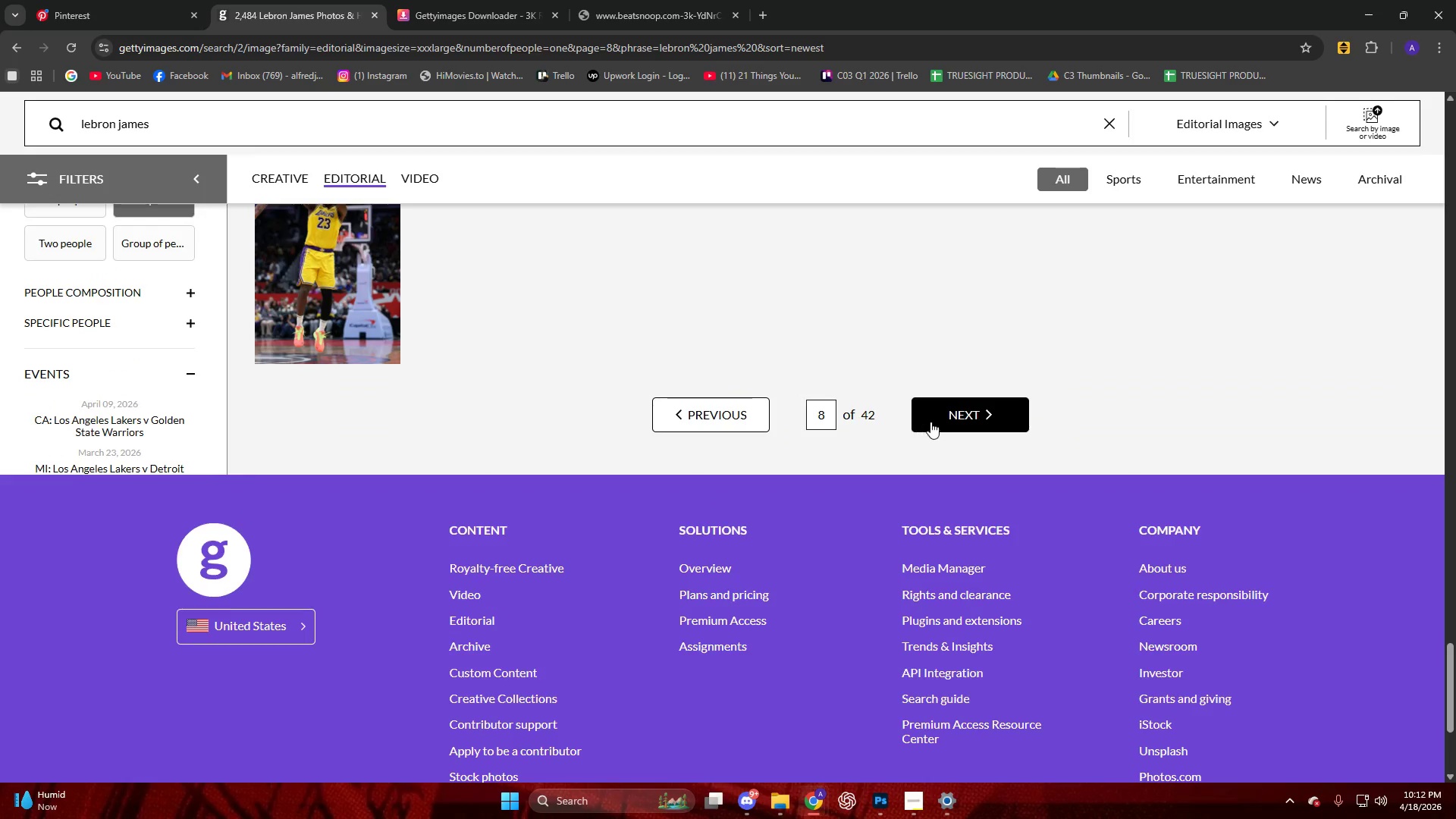 
left_click([942, 413])
 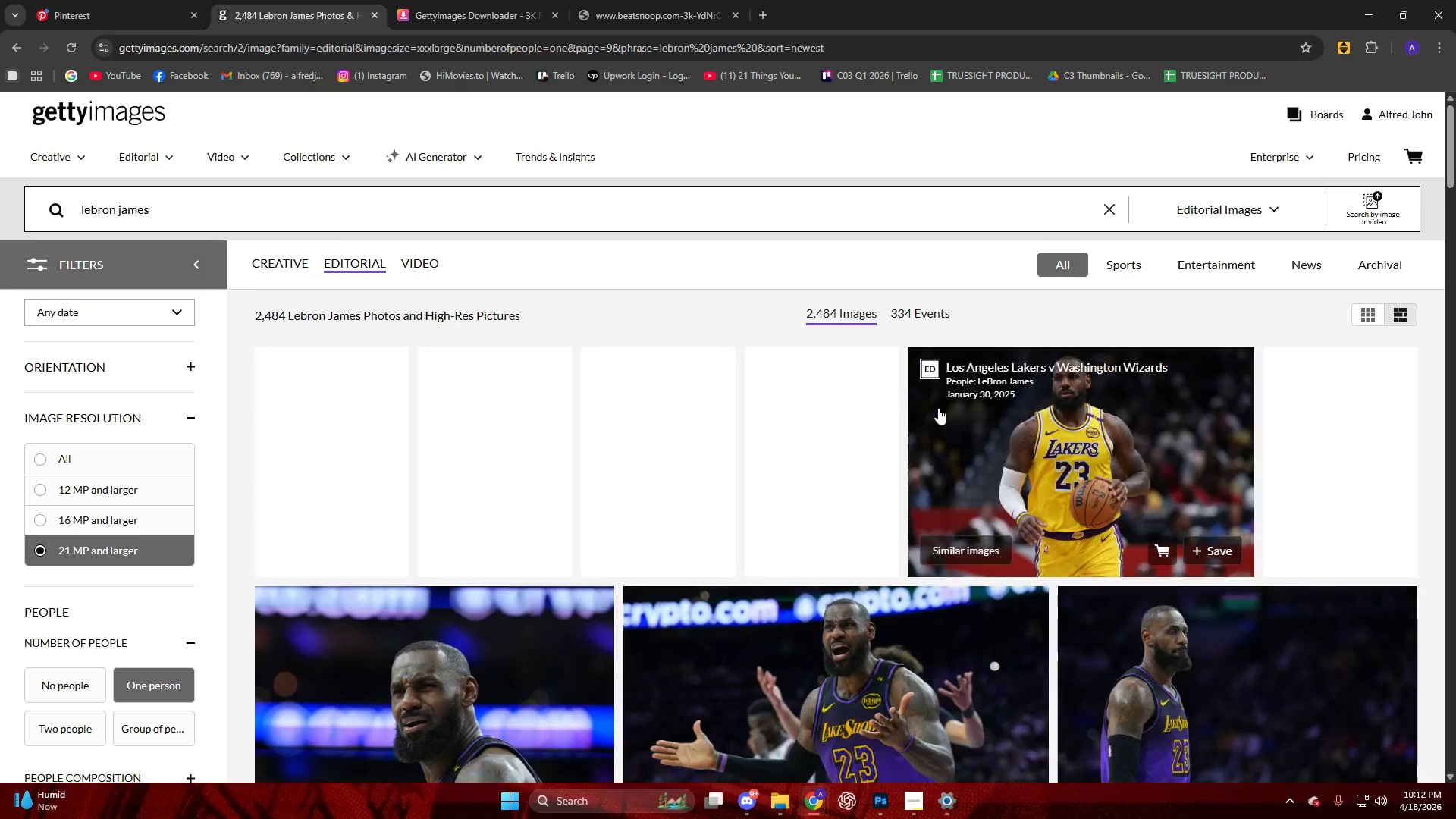 
scroll: coordinate [925, 410], scroll_direction: down, amount: 60.0
 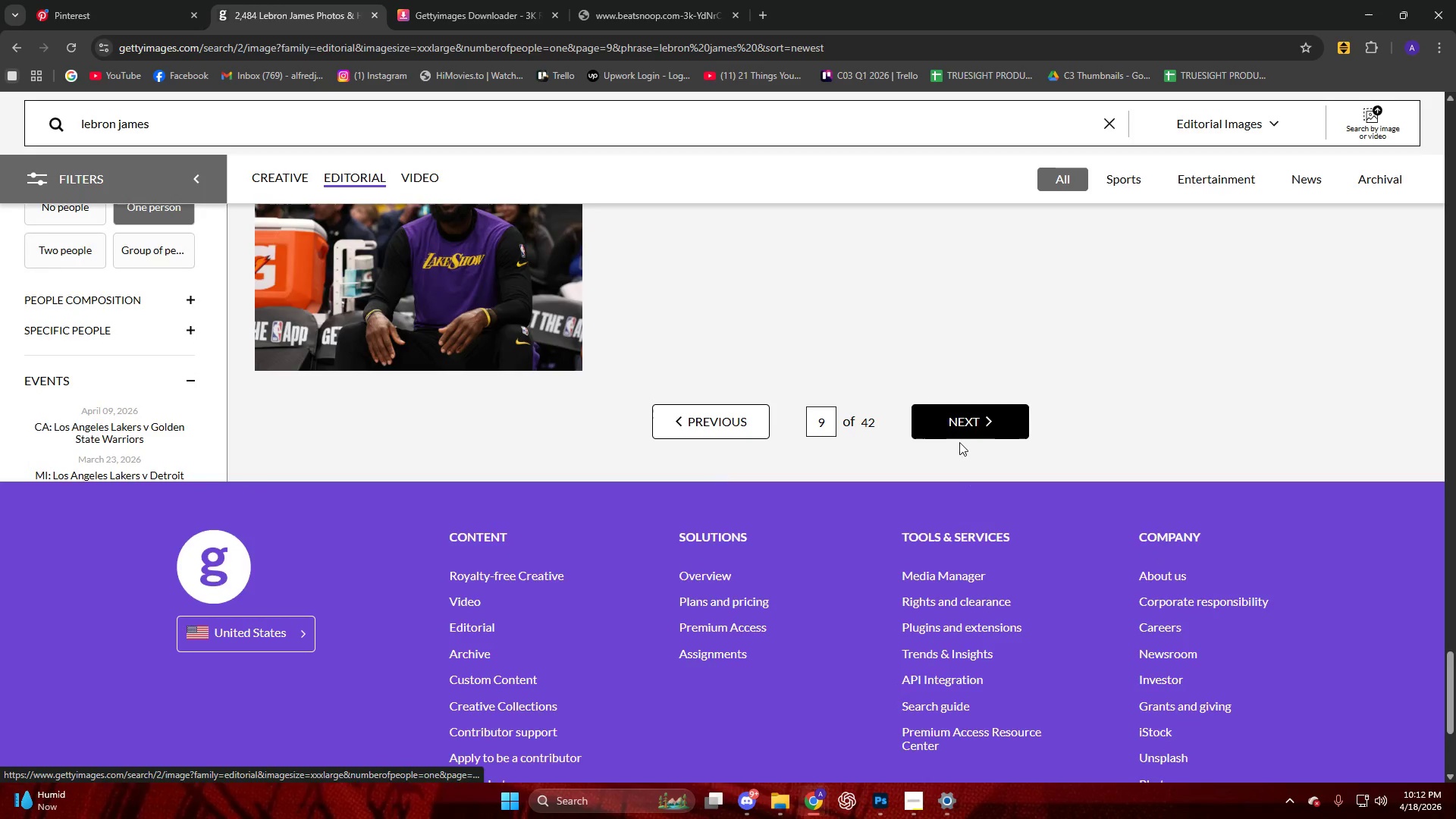 
left_click([940, 419])
 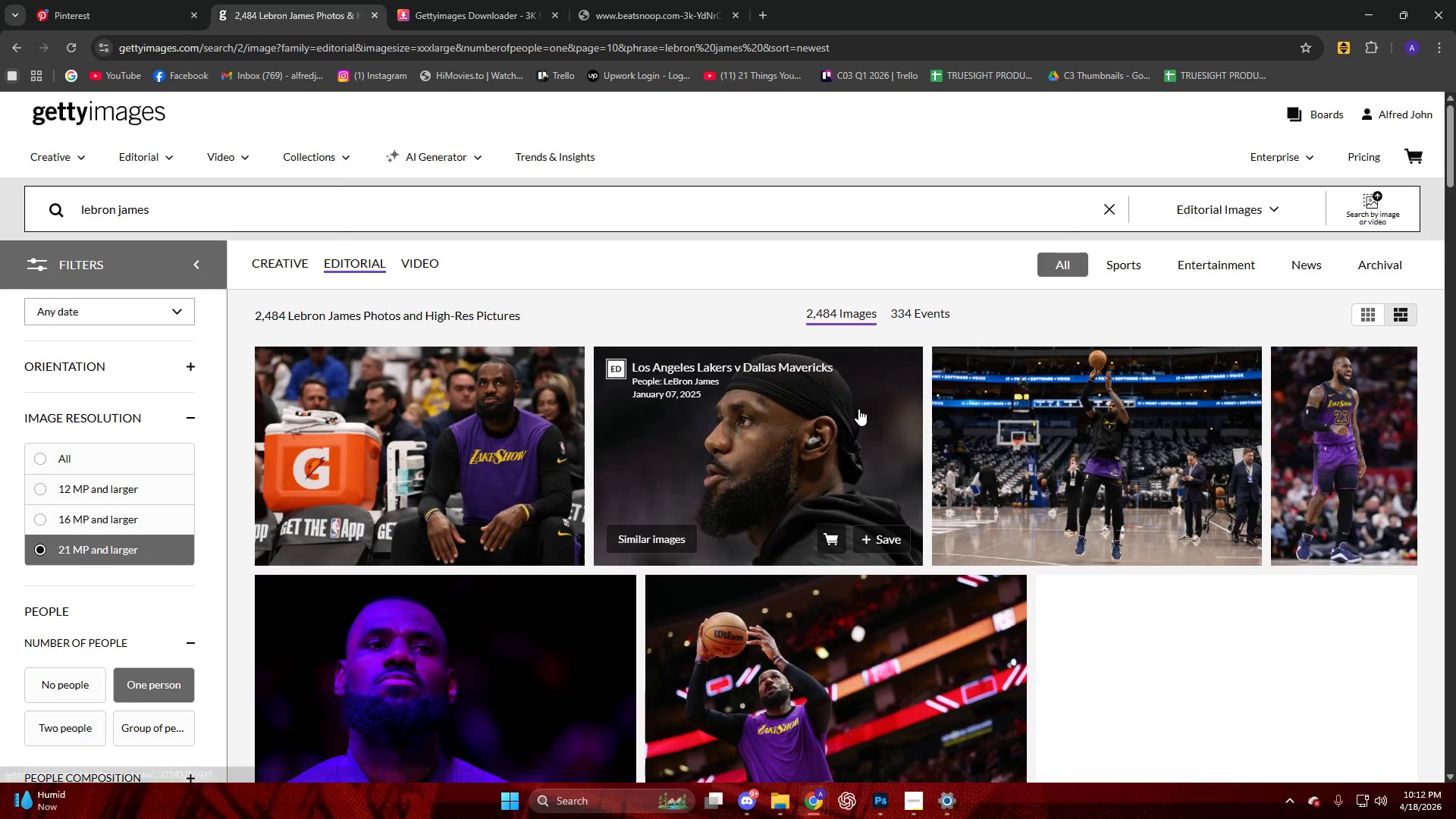 
scroll: coordinate [811, 468], scroll_direction: down, amount: 53.0
 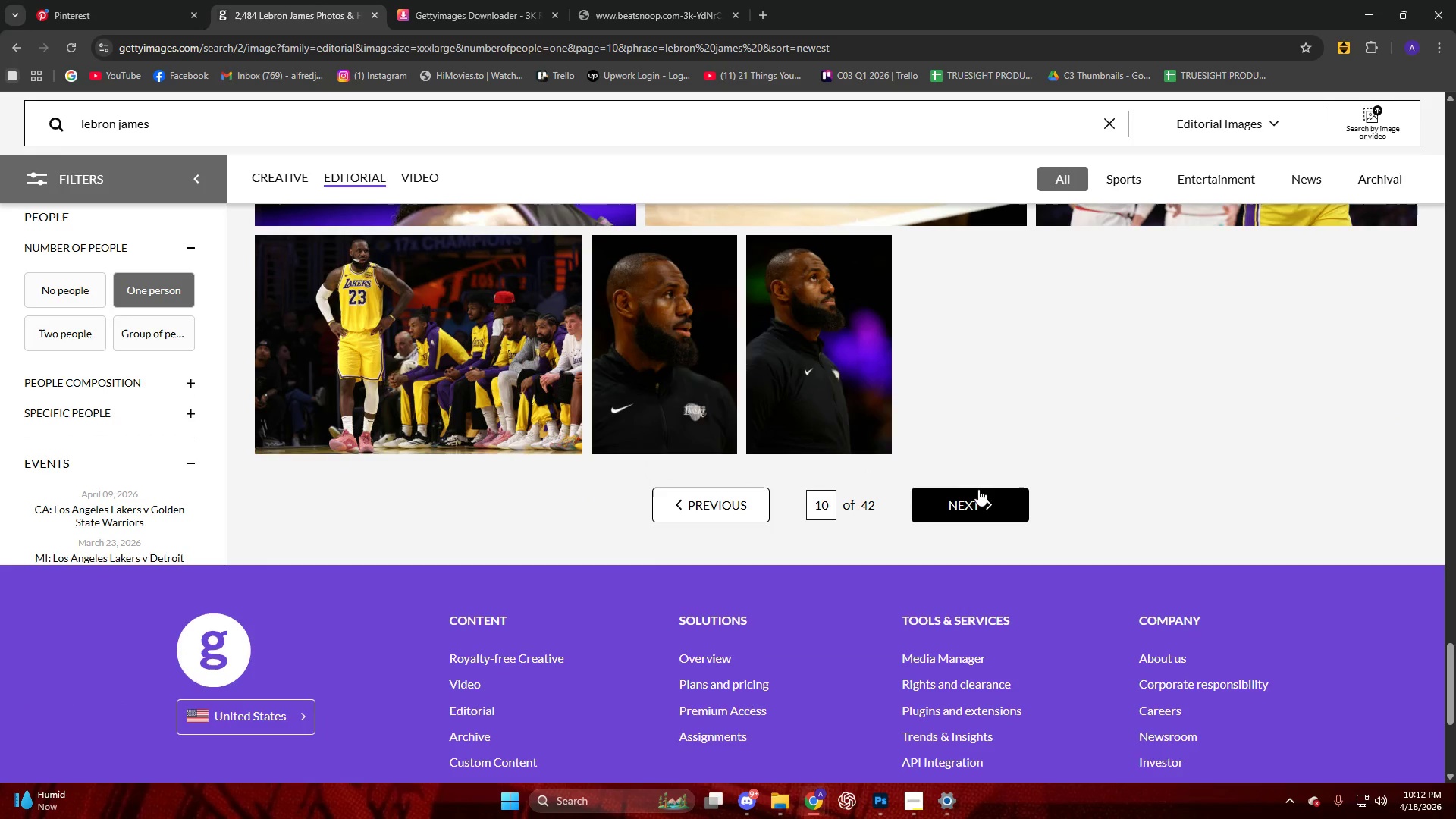 
left_click([976, 506])
 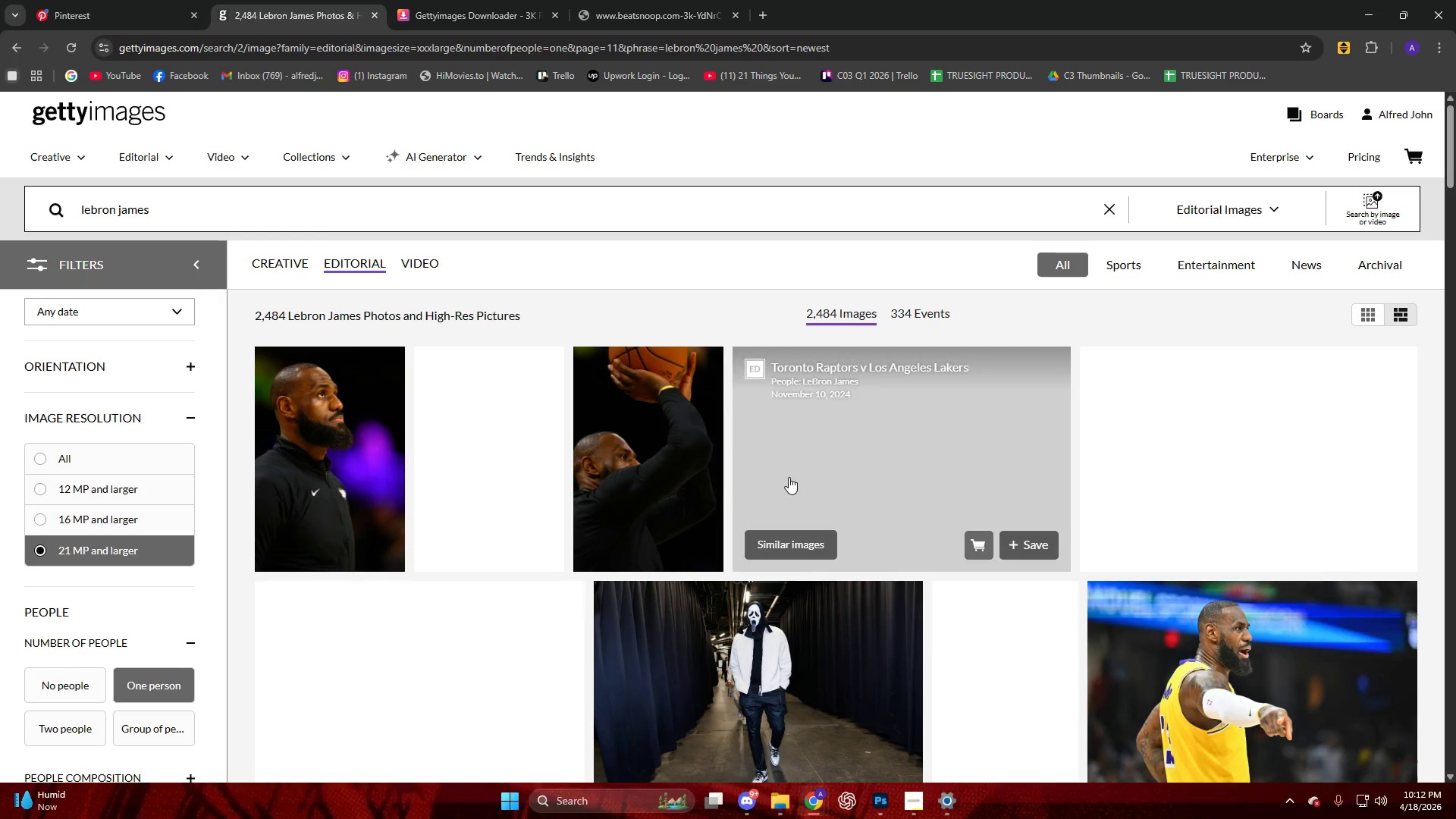 
scroll: coordinate [887, 535], scroll_direction: down, amount: 55.0
 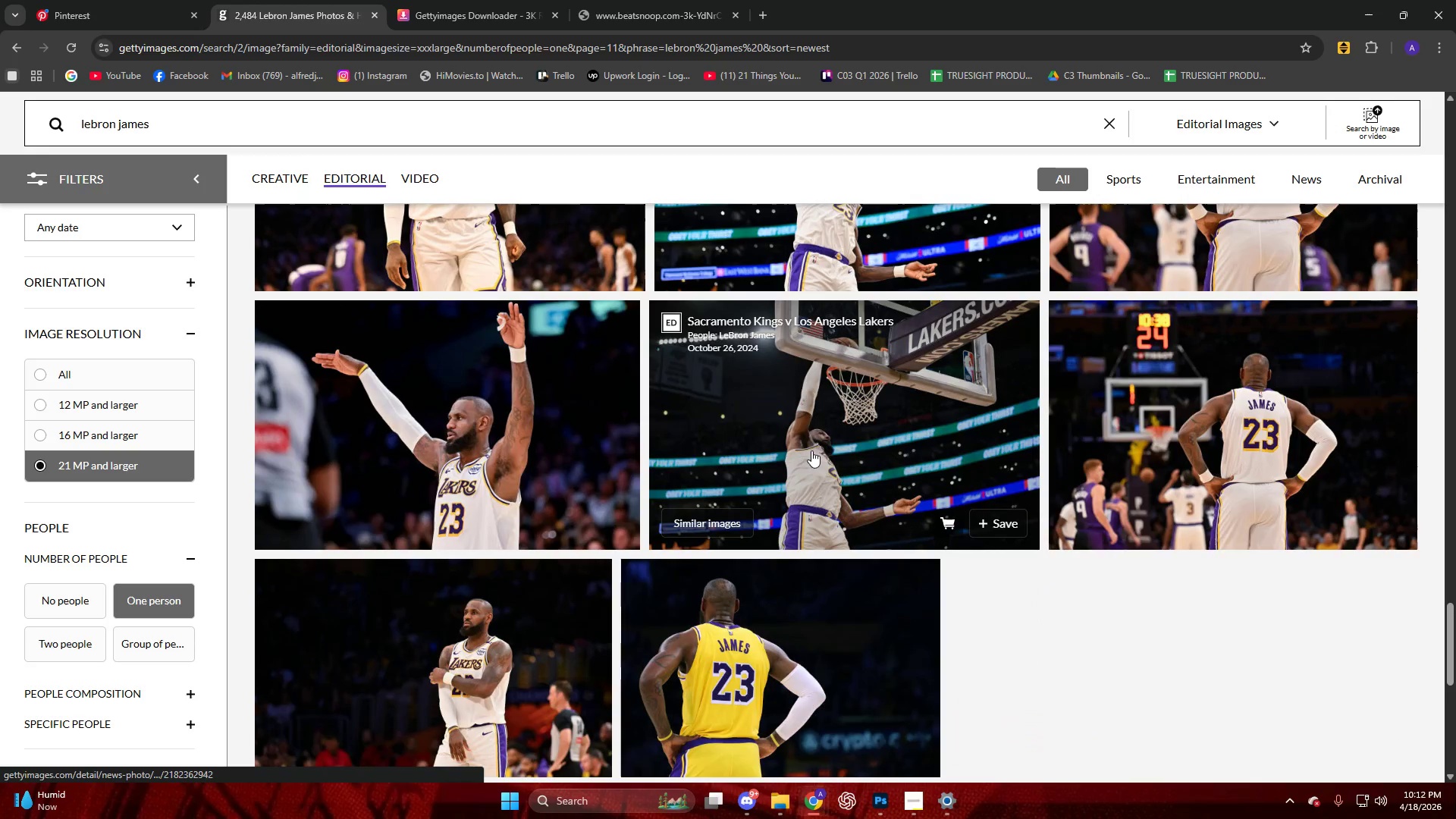 
scroll: coordinate [793, 410], scroll_direction: down, amount: 6.0
 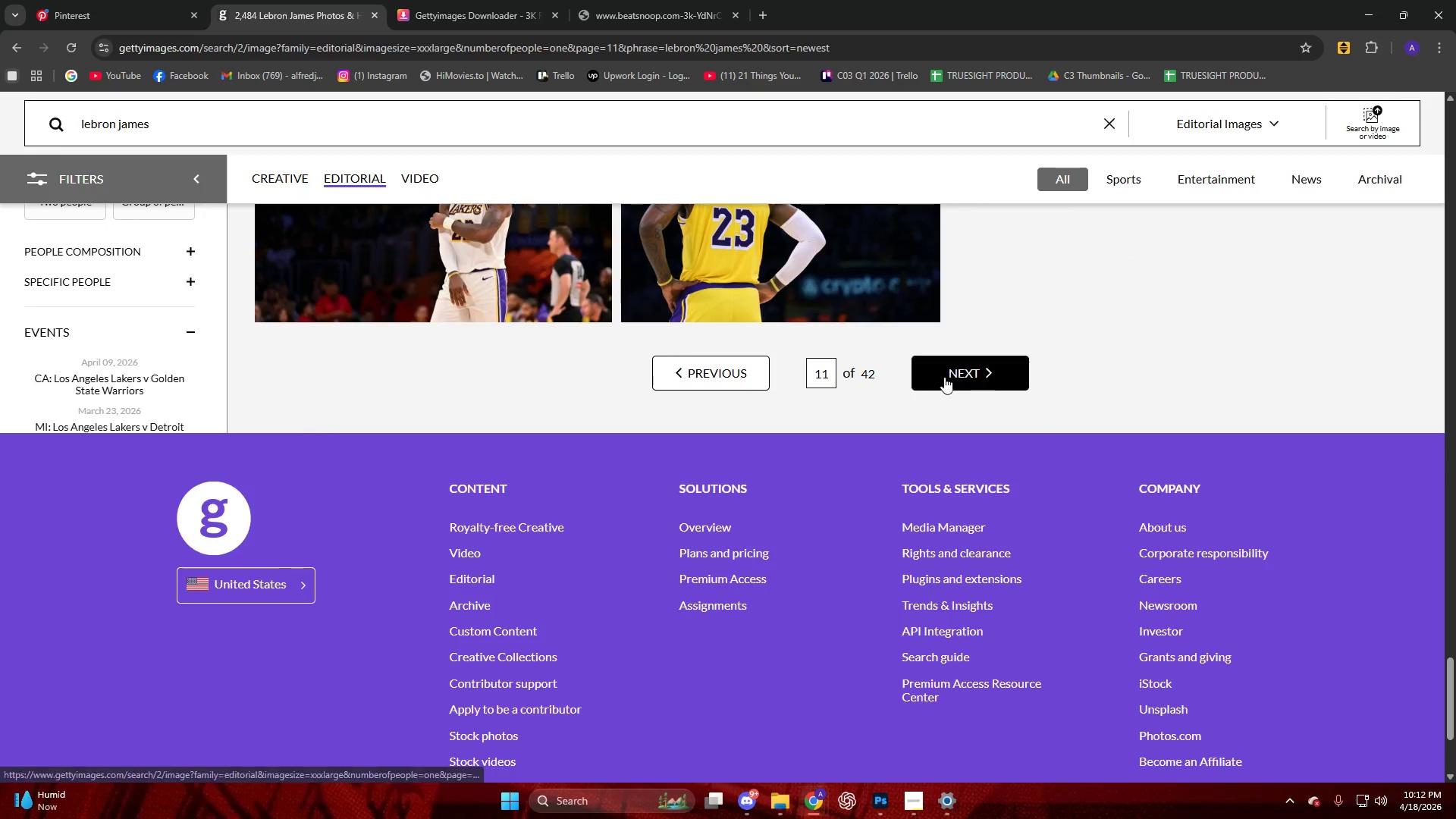 
left_click([951, 372])
 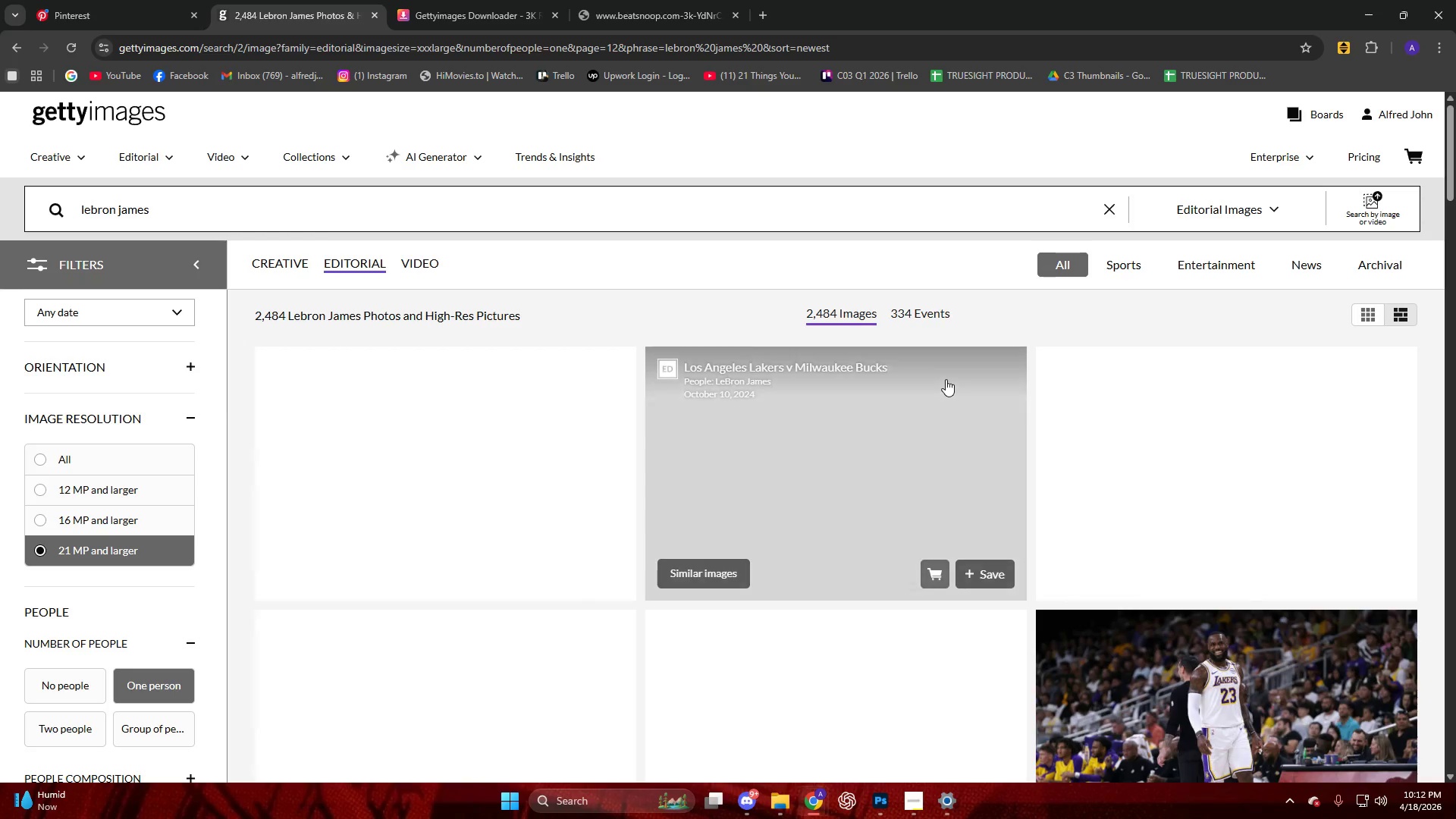 
scroll: coordinate [659, 339], scroll_direction: down, amount: 45.0
 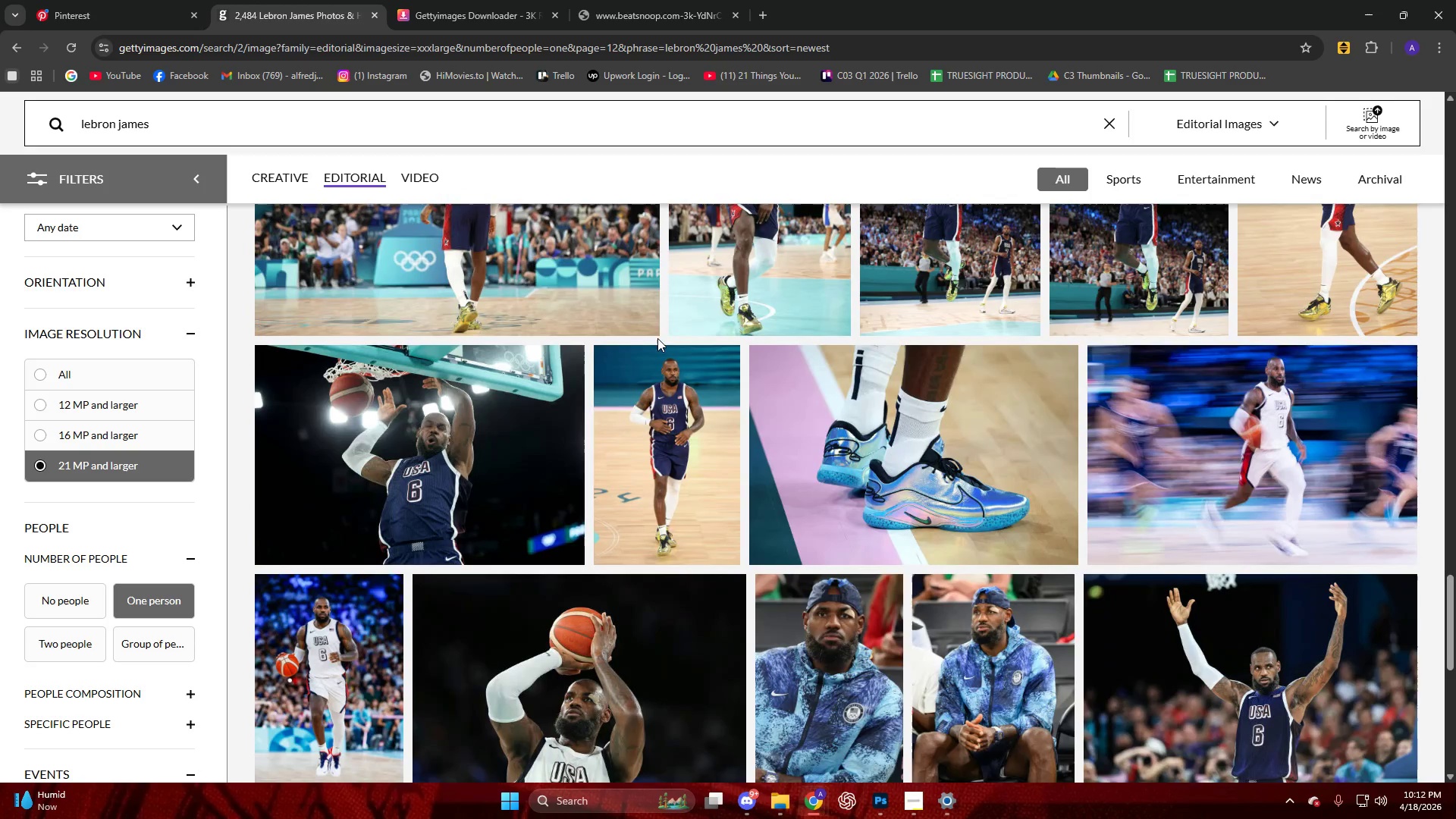 
scroll: coordinate [656, 337], scroll_direction: up, amount: 7.0
 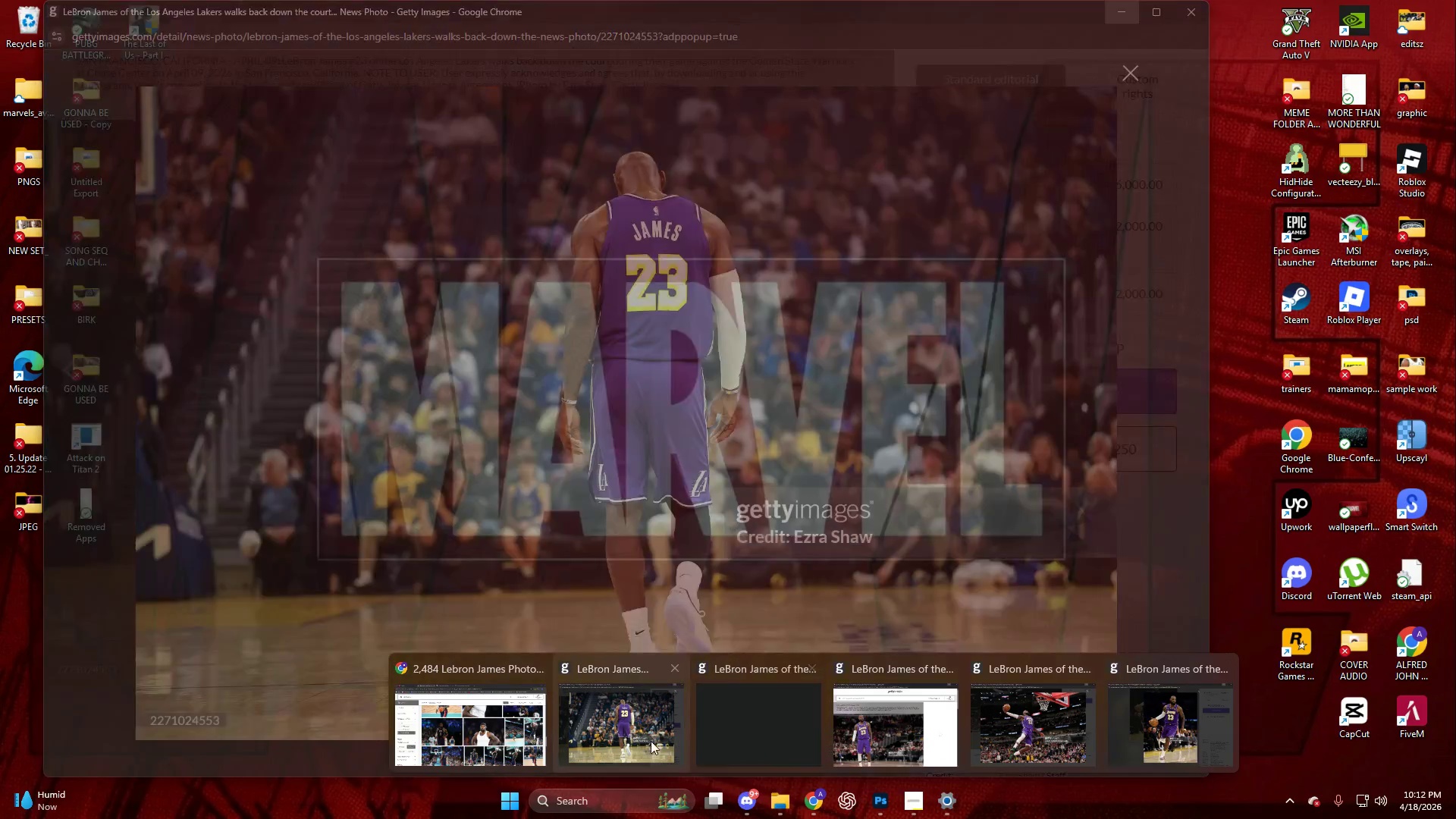 
wait(5.68)
 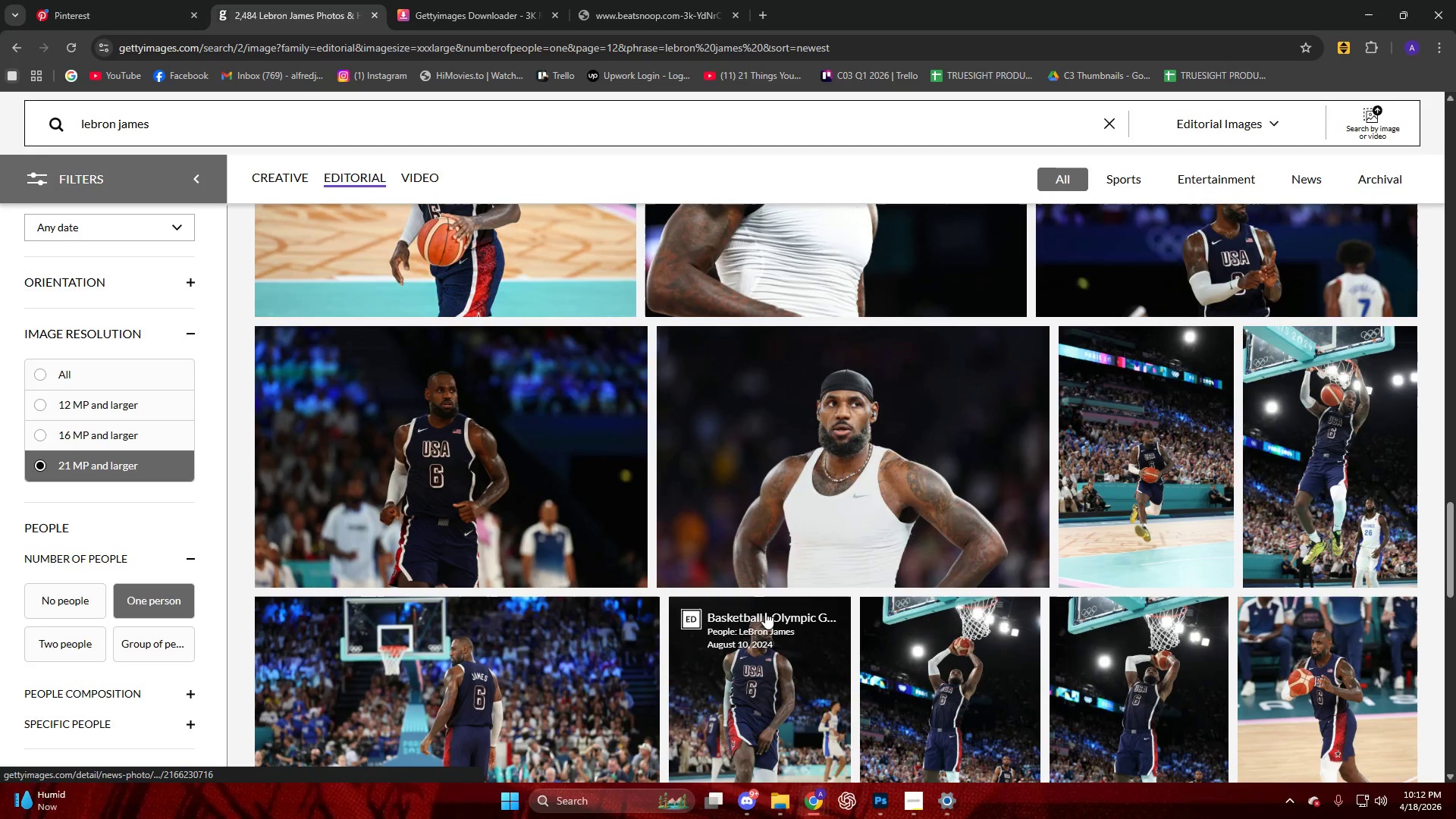 
left_click([595, 739])
 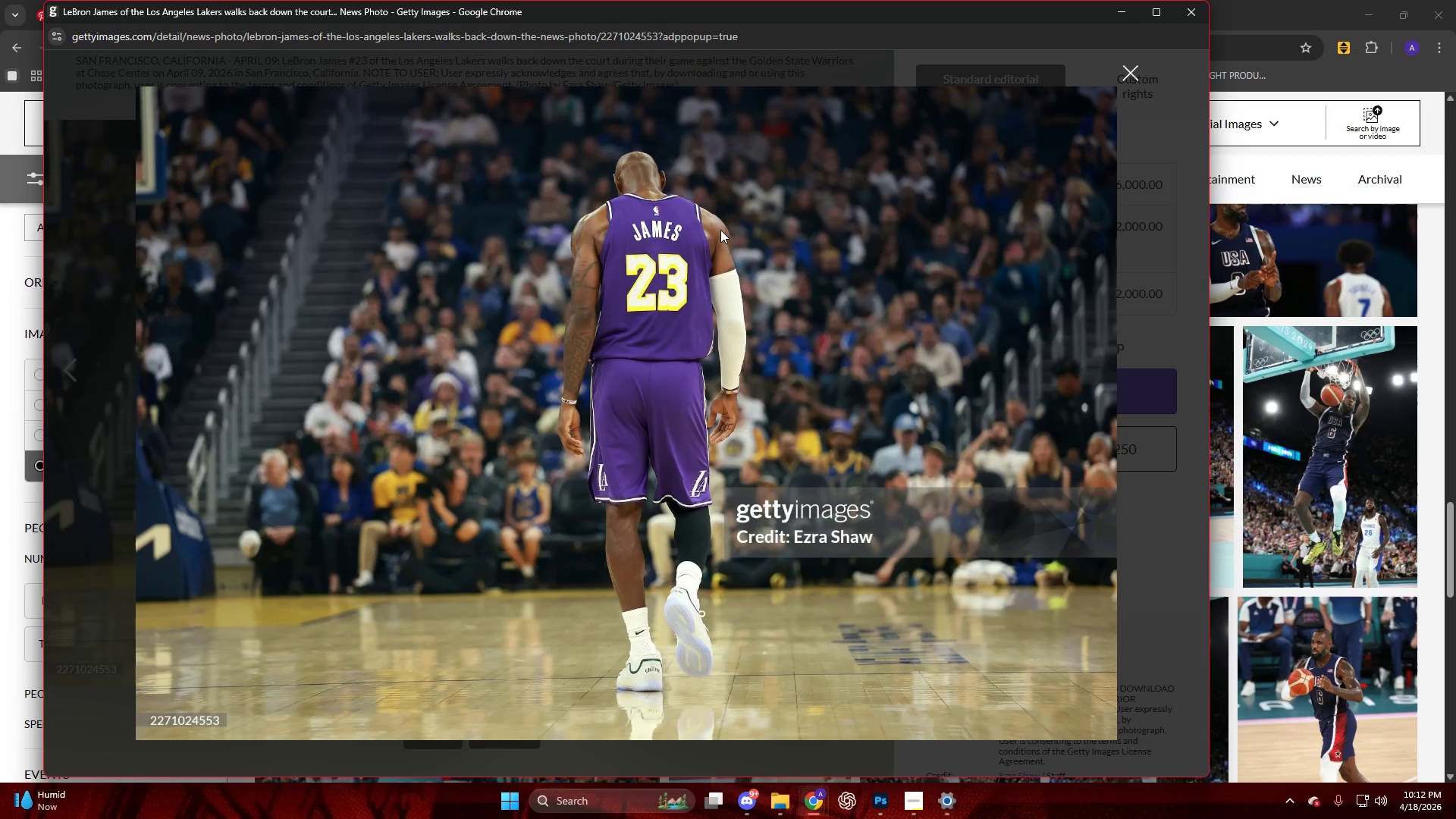 
right_click([720, 230])
 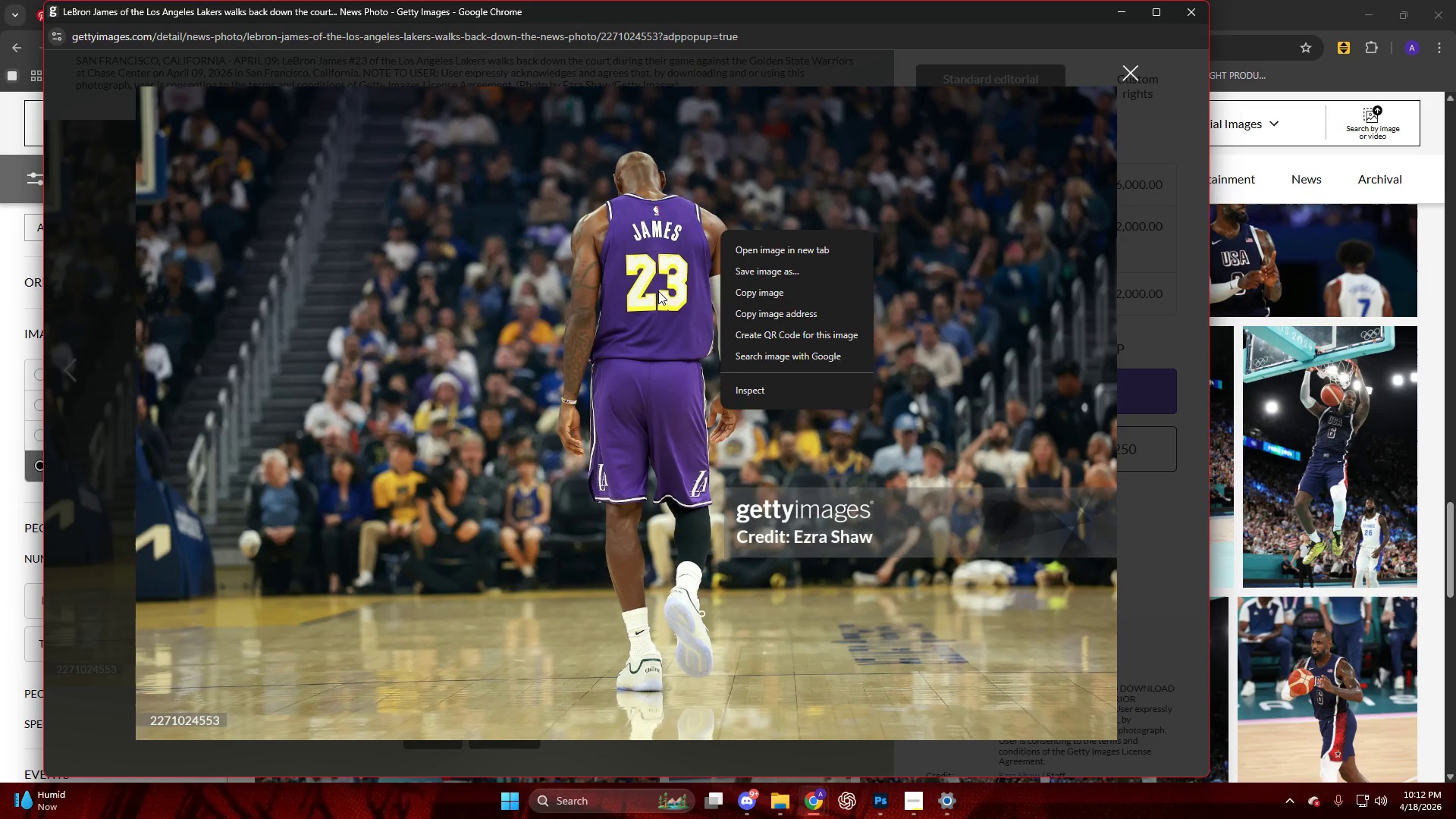 
left_click([658, 291])
 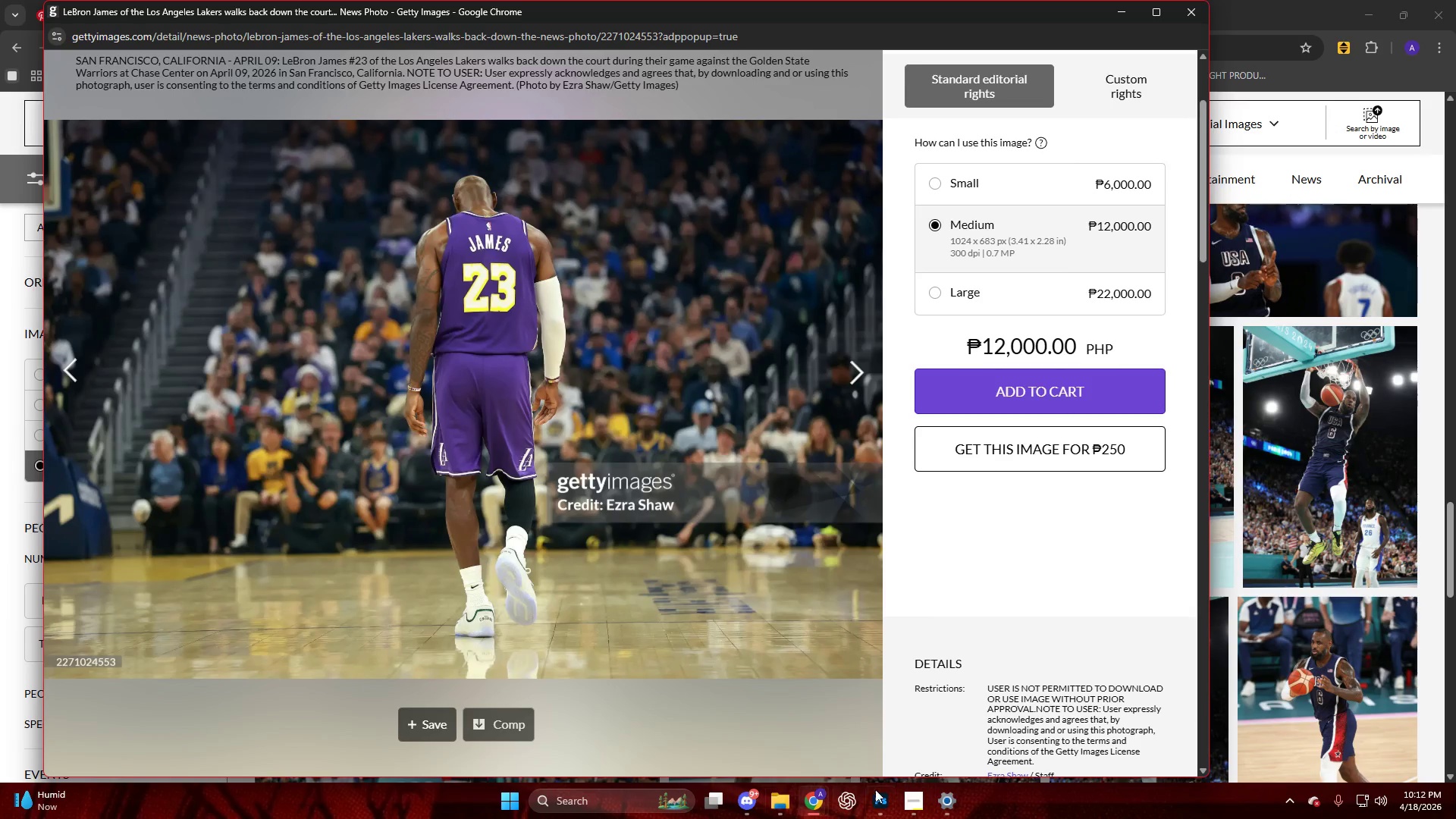 
mouse_move([844, 799])
 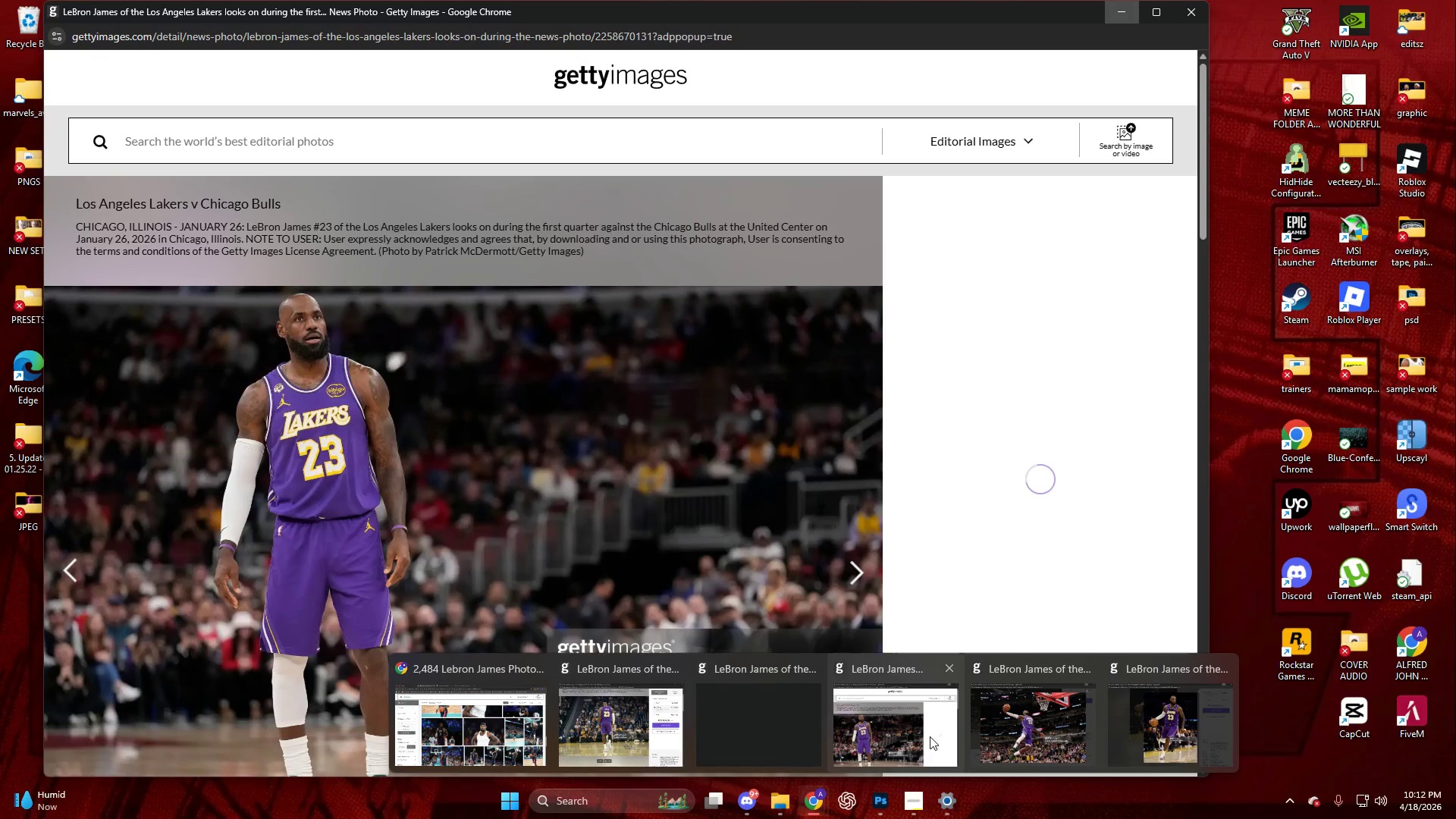 
wait(7.91)
 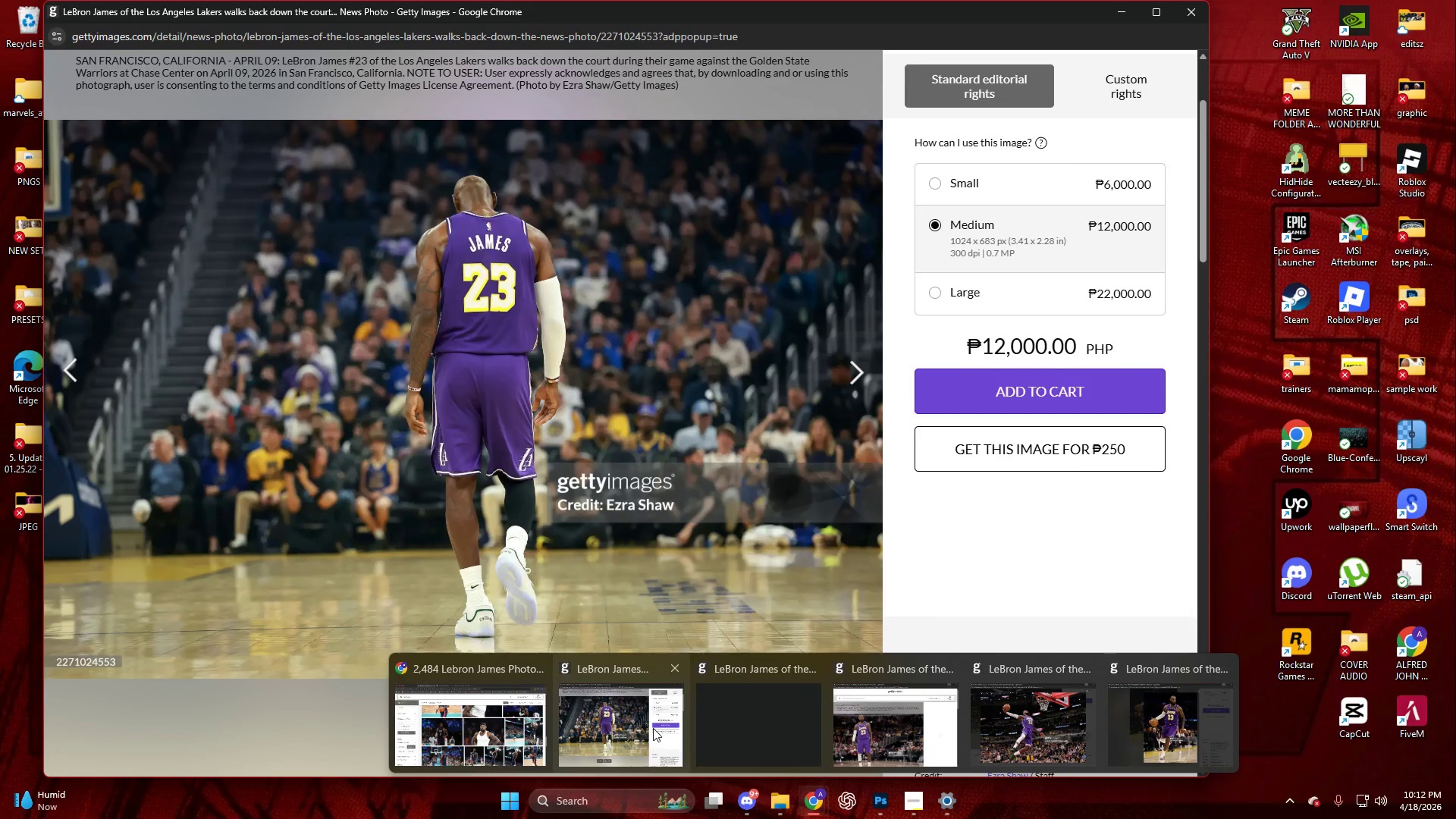 
left_click([885, 791])
 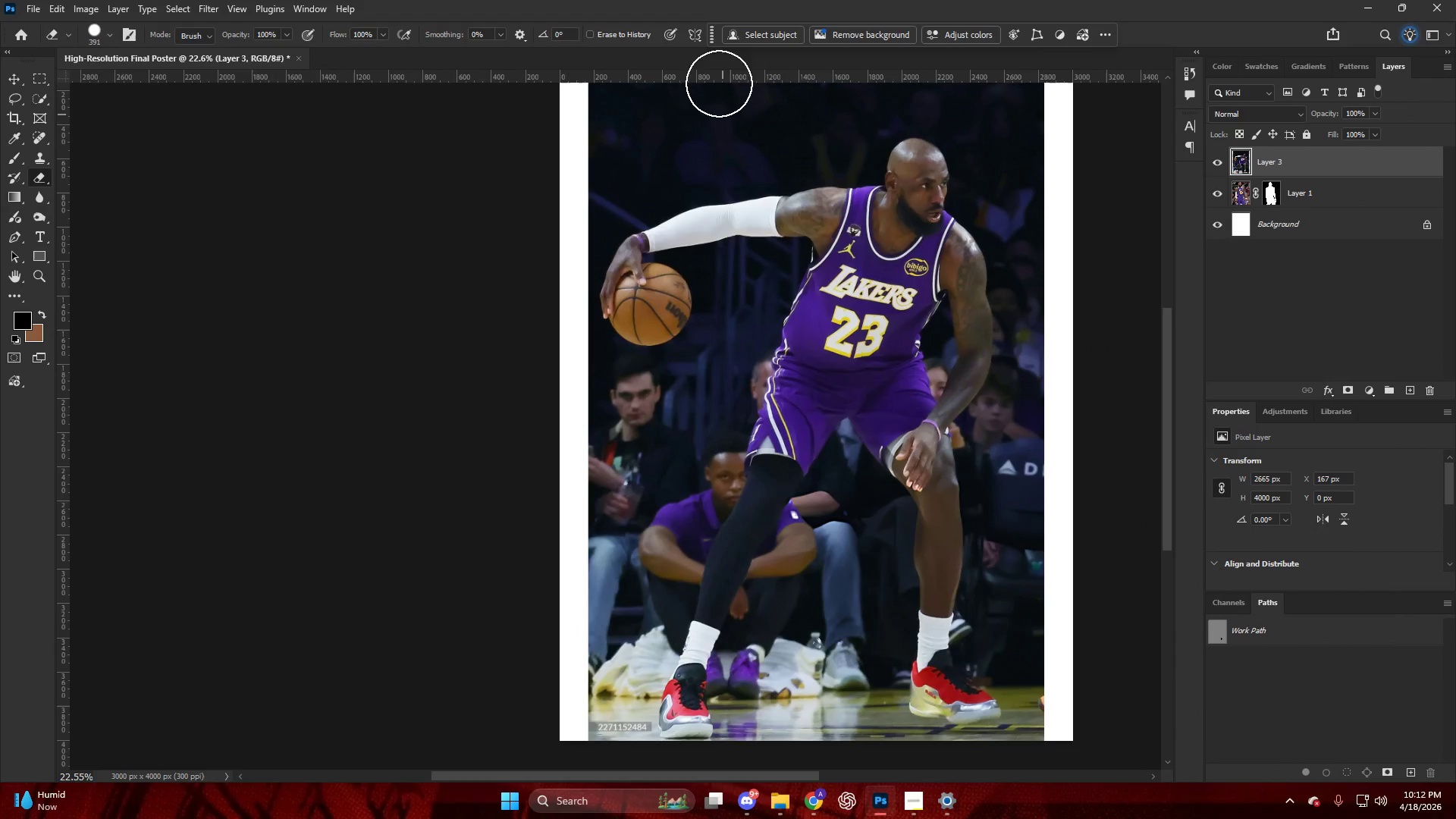 
hold_key(key=AltLeft, duration=0.64)
scroll: coordinate [697, 441], scroll_direction: up, amount: 16.0
 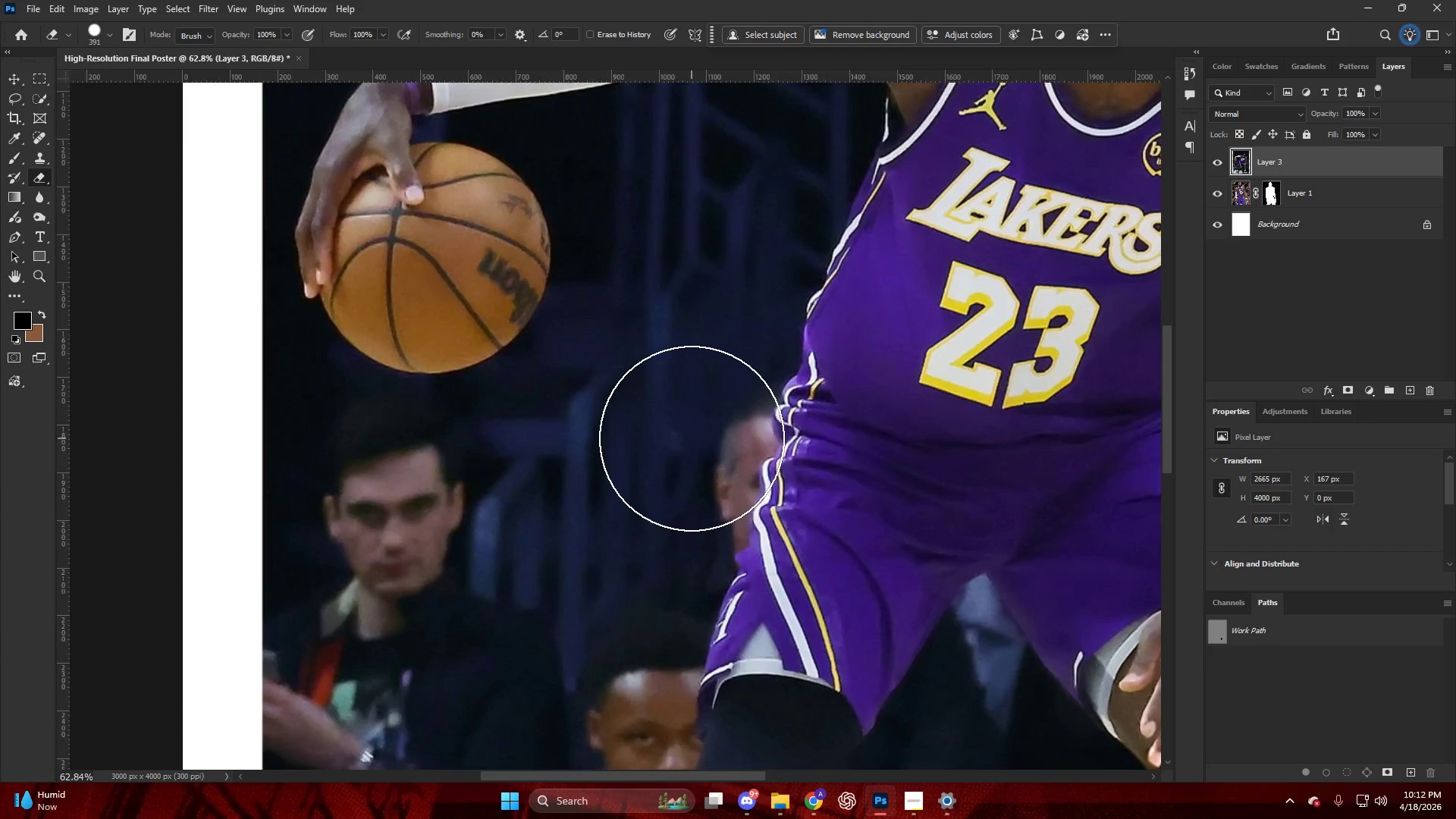 
key(P)
 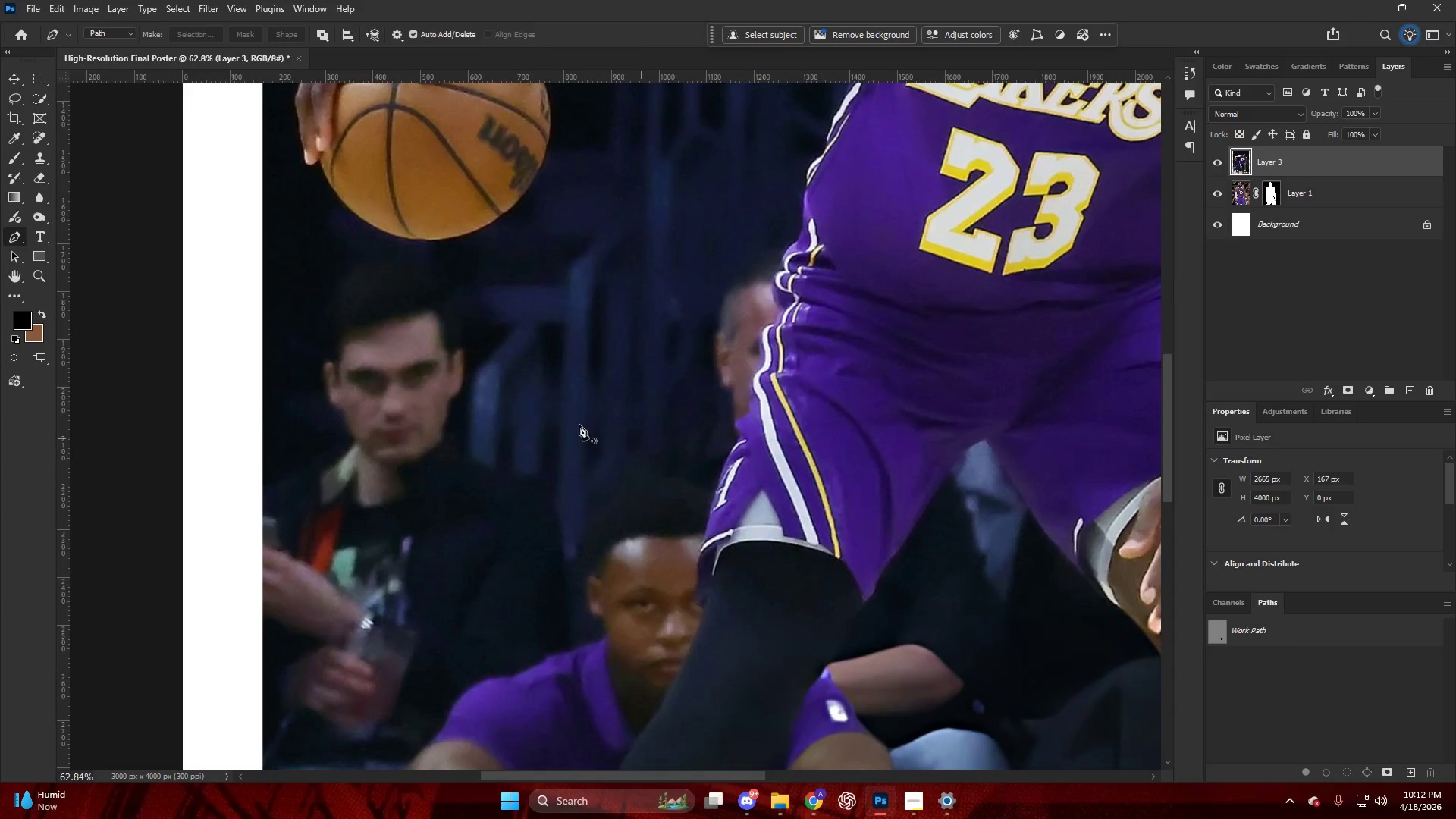 
scroll: coordinate [691, 440], scroll_direction: down, amount: 11.0
 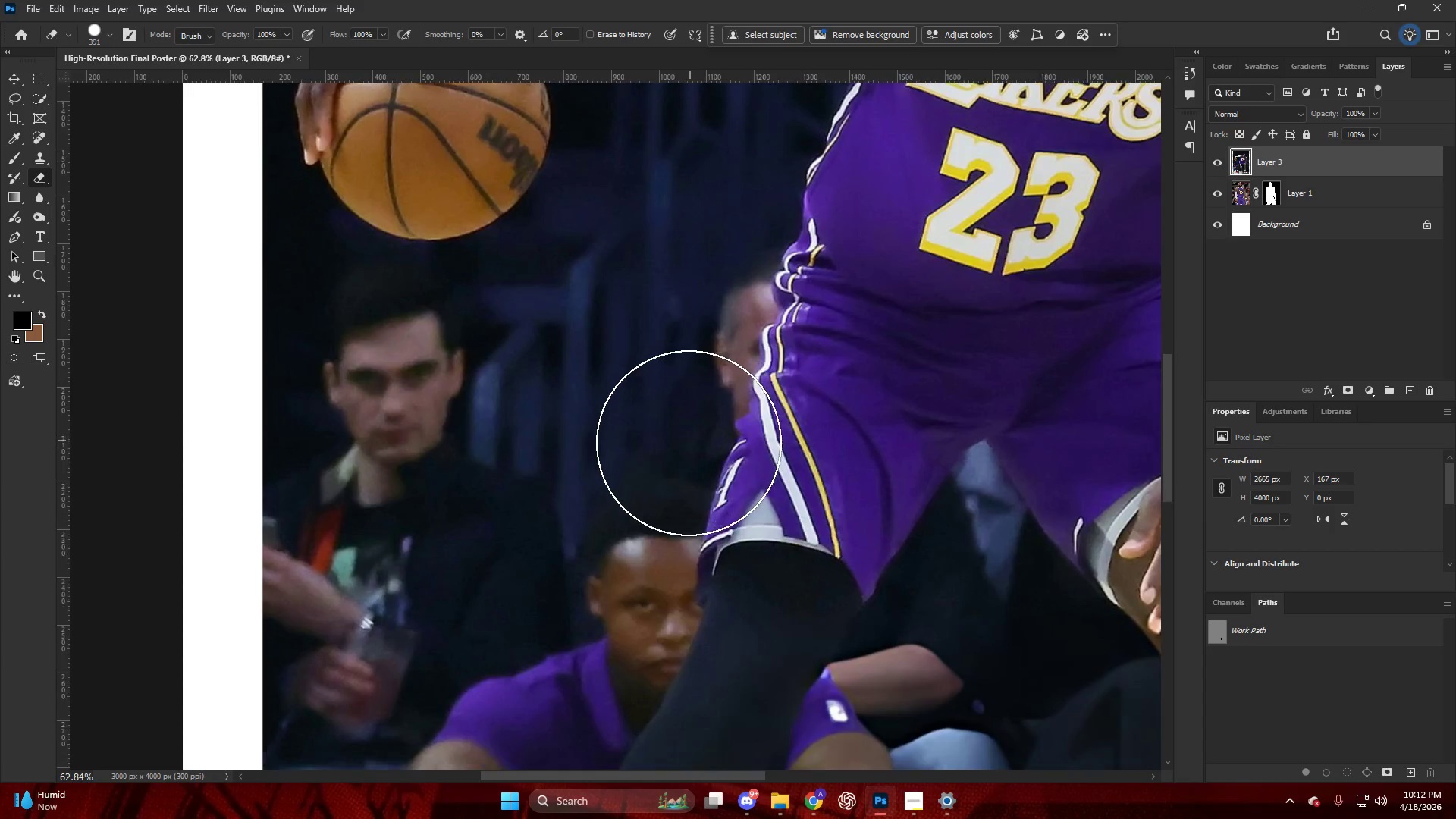 
hold_key(key=AltLeft, duration=0.36)
 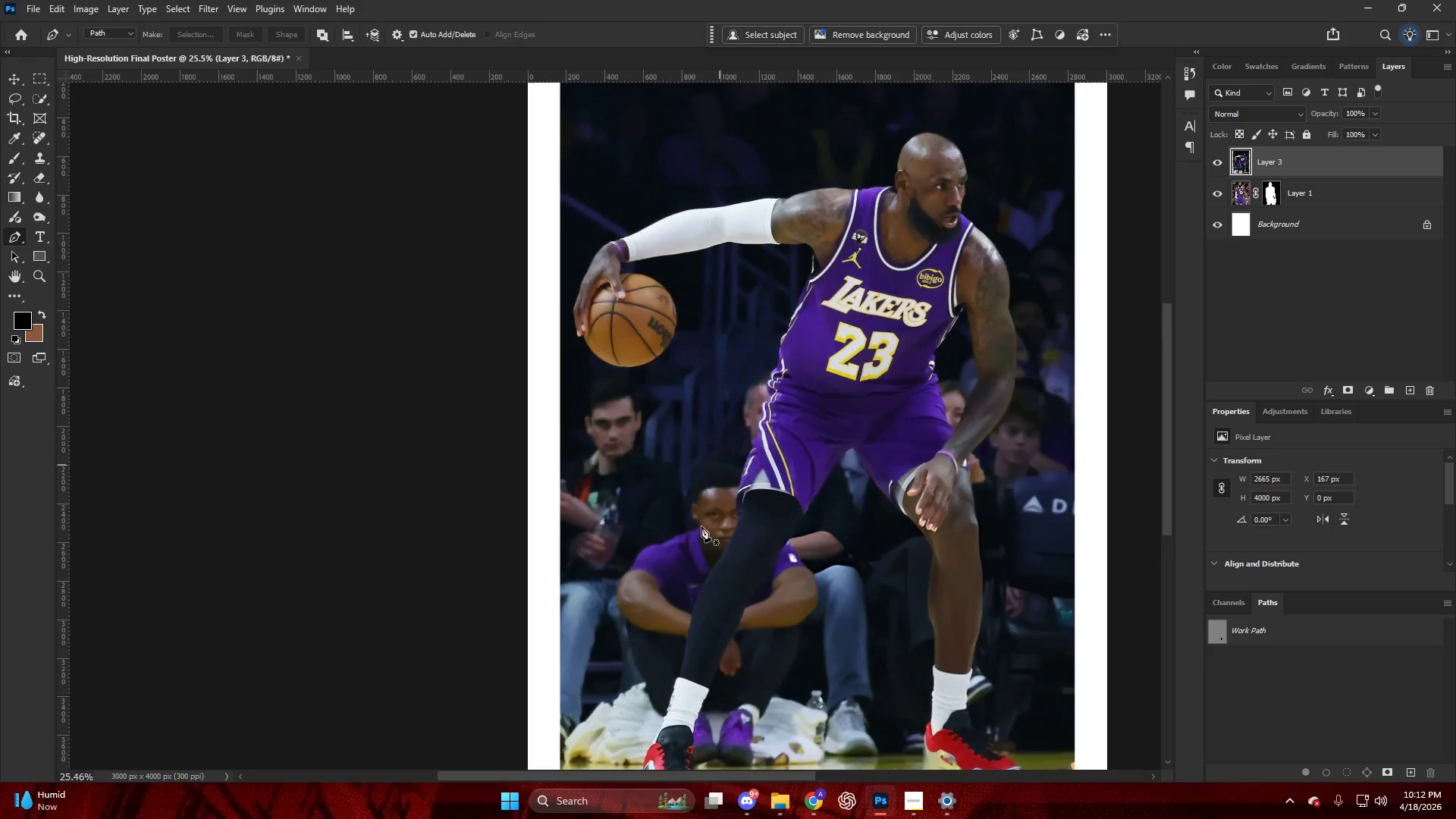 
hold_key(key=AltLeft, duration=0.47)
 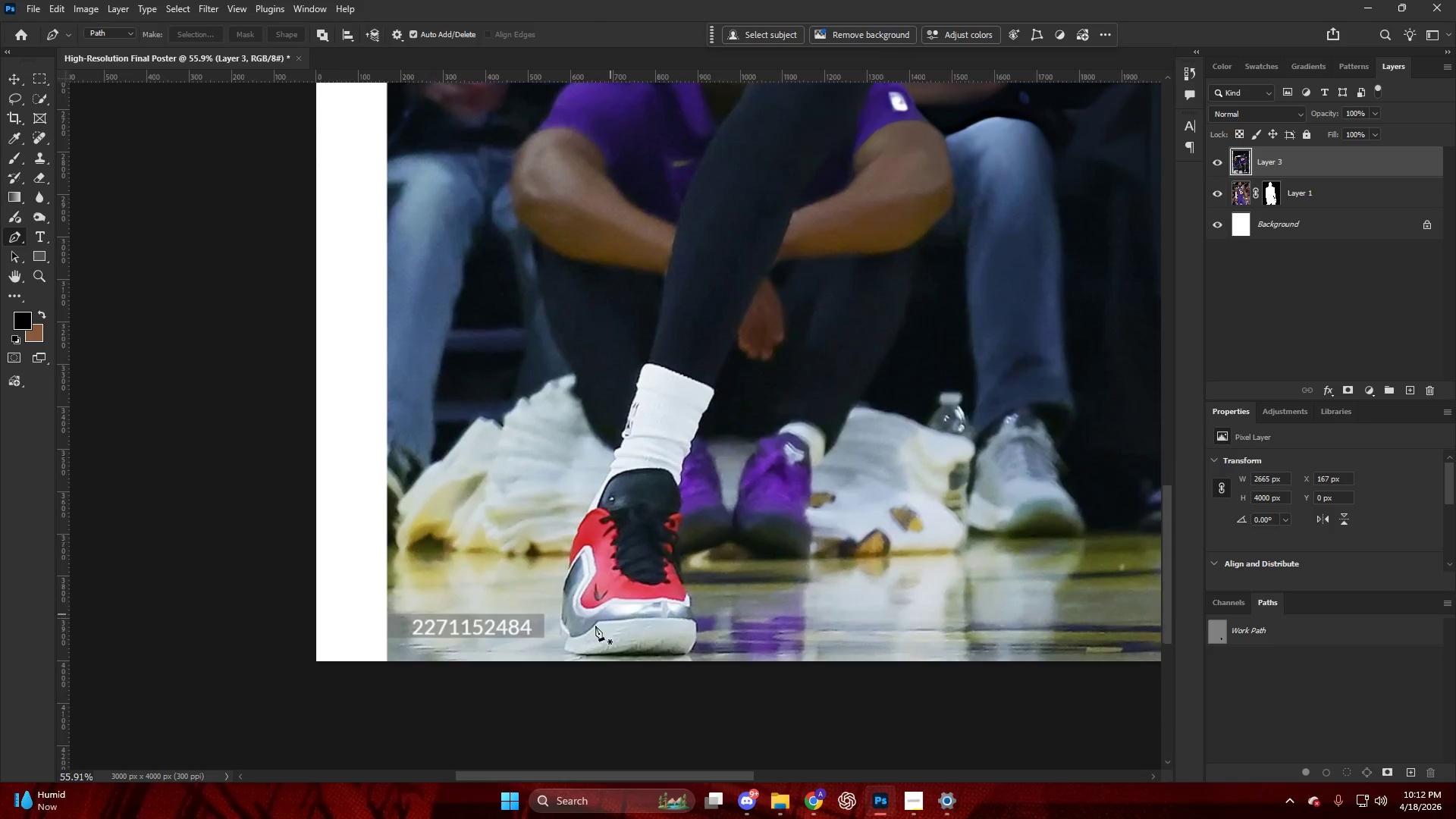 
hold_key(key=AltLeft, duration=0.77)
 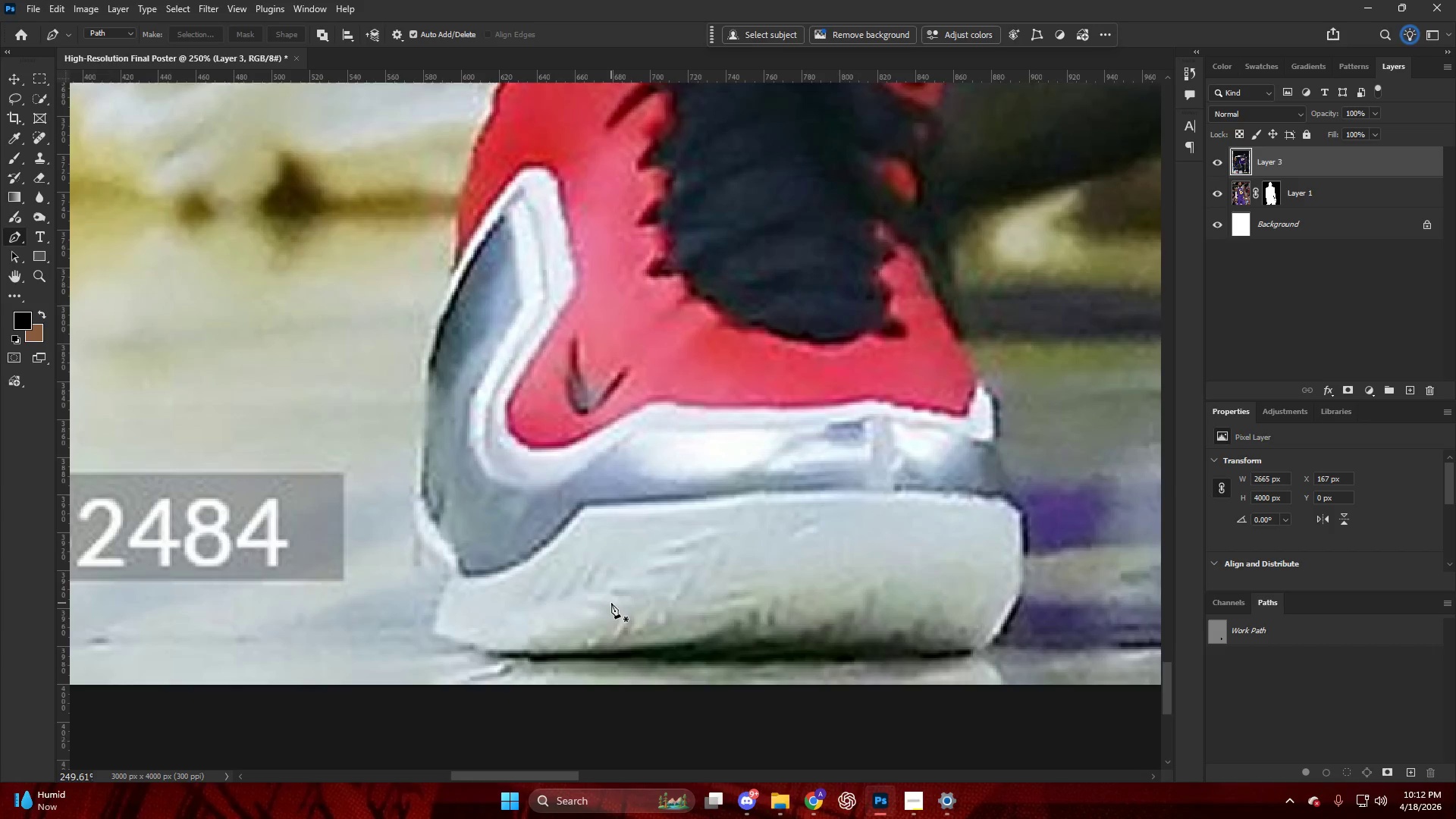 
key(P)
 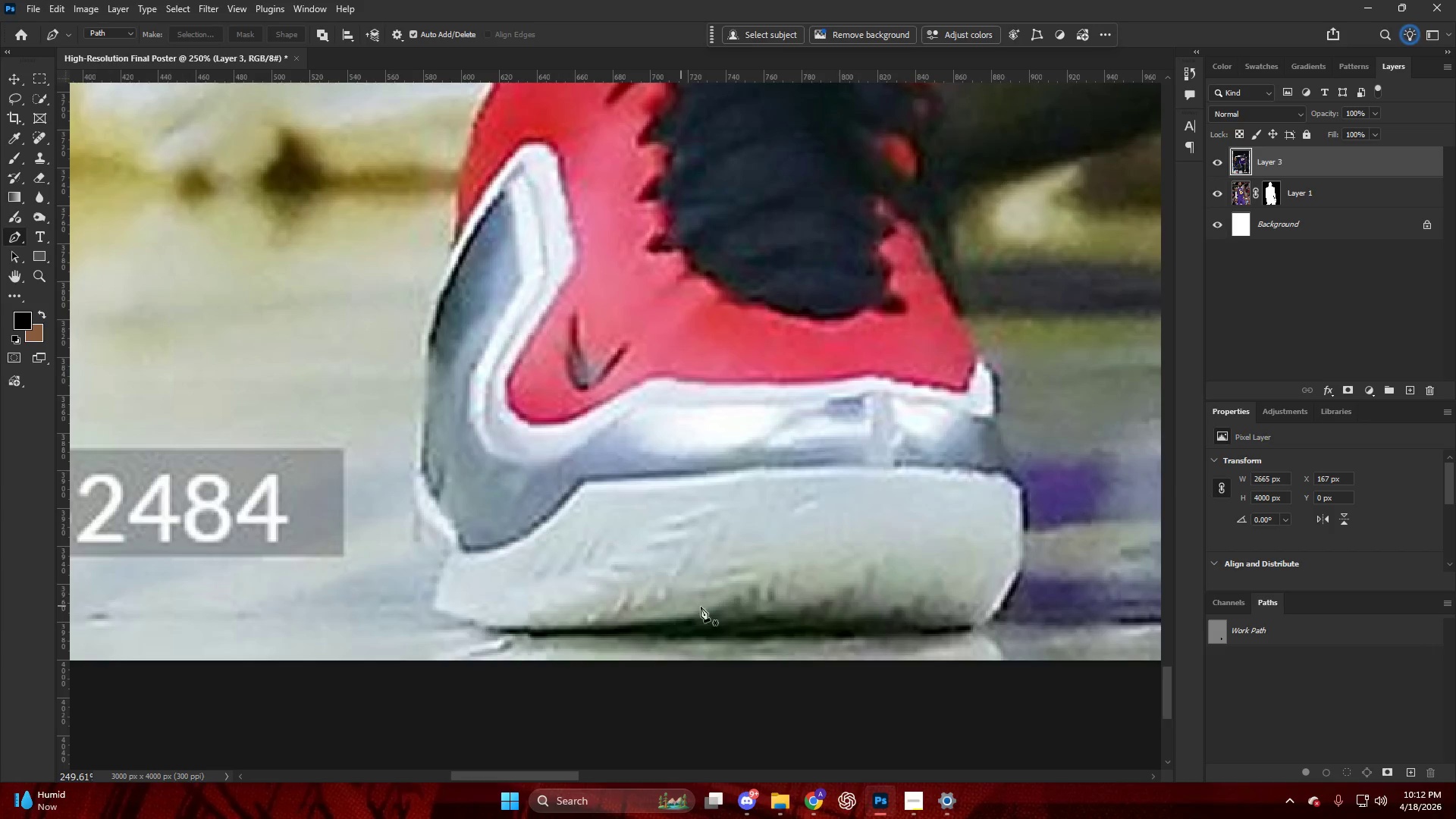 
scroll: coordinate [611, 603], scroll_direction: down, amount: 9.0
 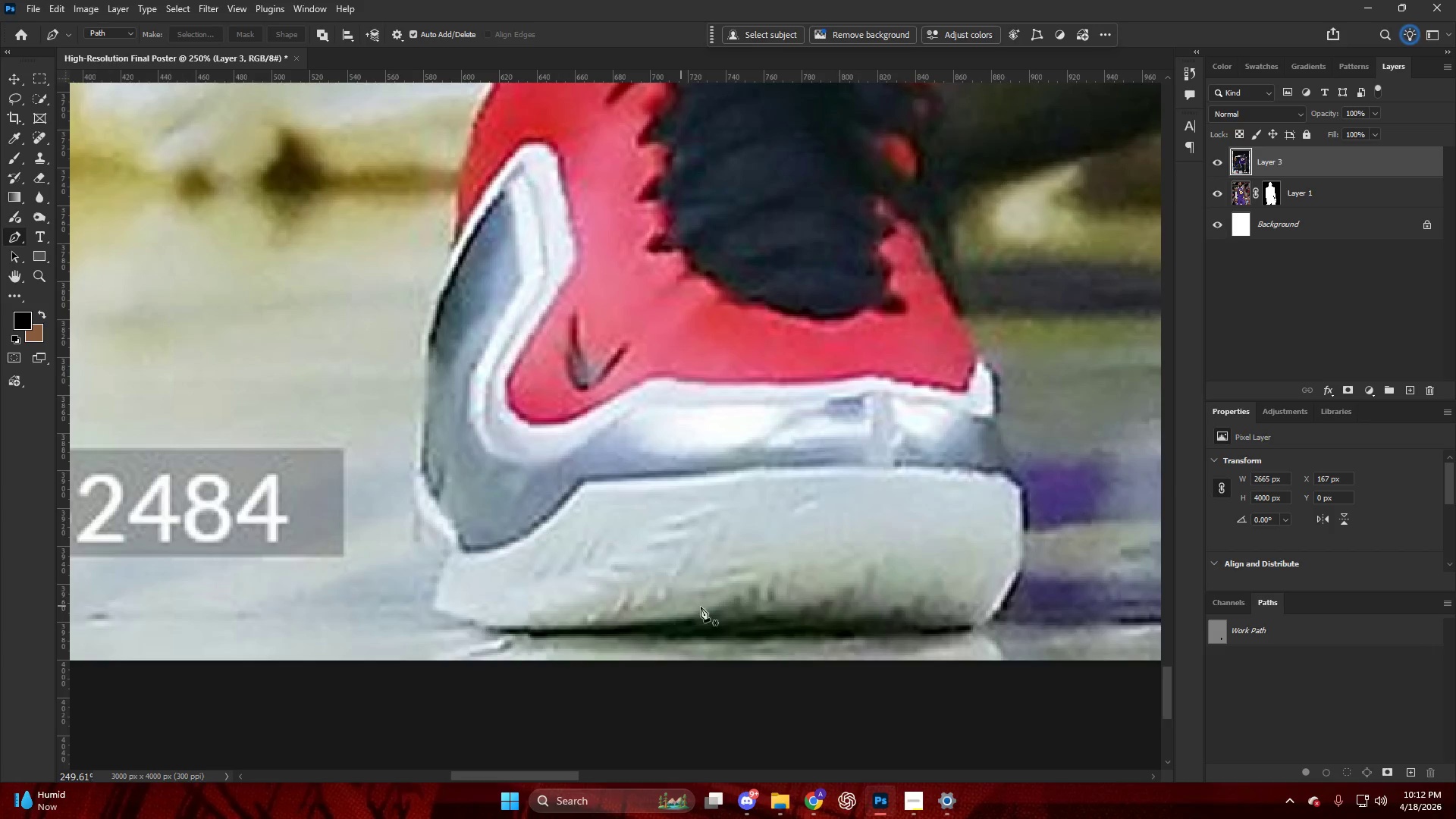 
key(Alt+AltLeft)
 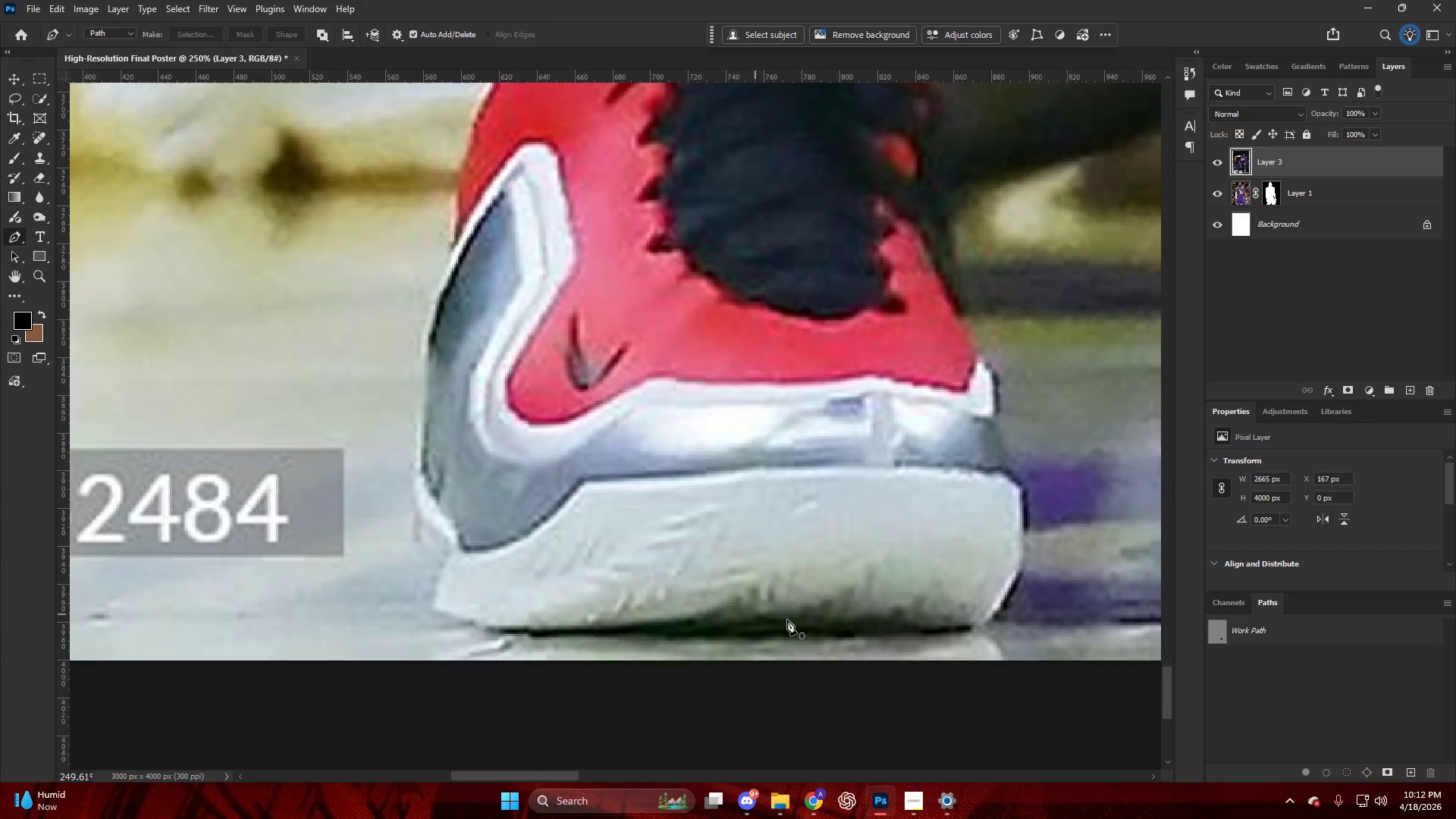 
scroll: coordinate [814, 625], scroll_direction: up, amount: 3.0
 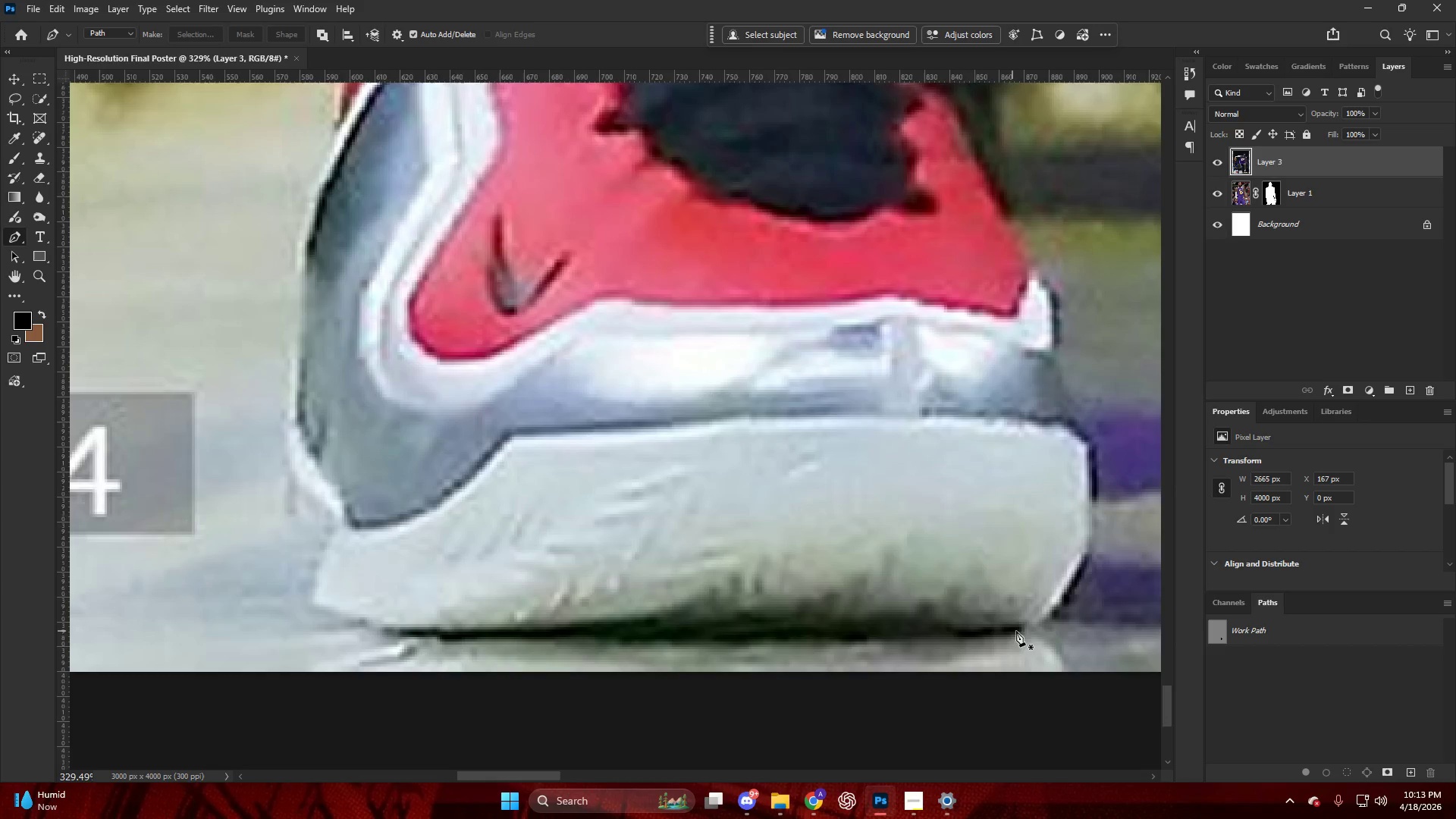 
left_click([1025, 631])
 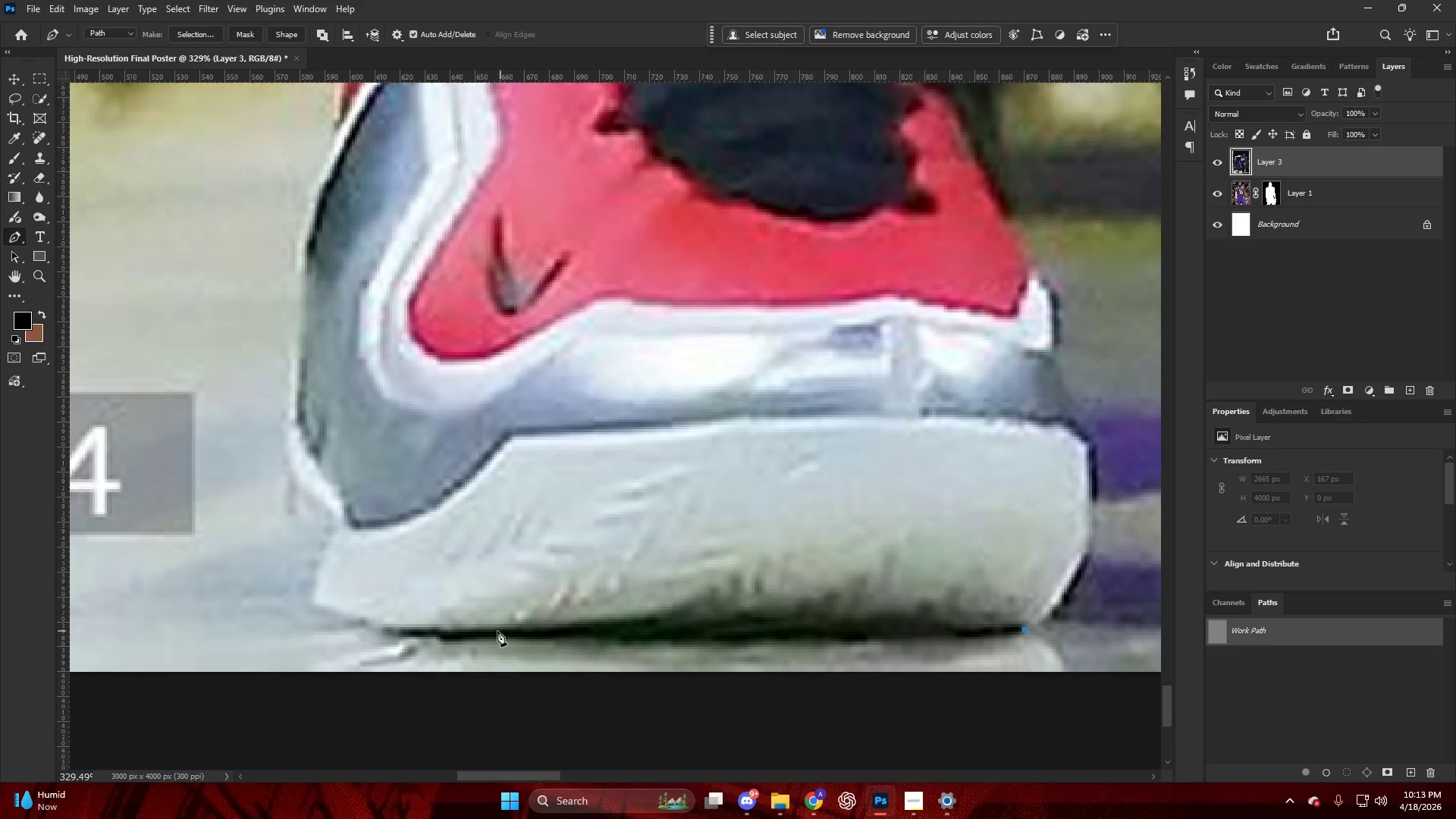 
left_click_drag(start_coordinate=[491, 631], to_coordinate=[381, 625])
 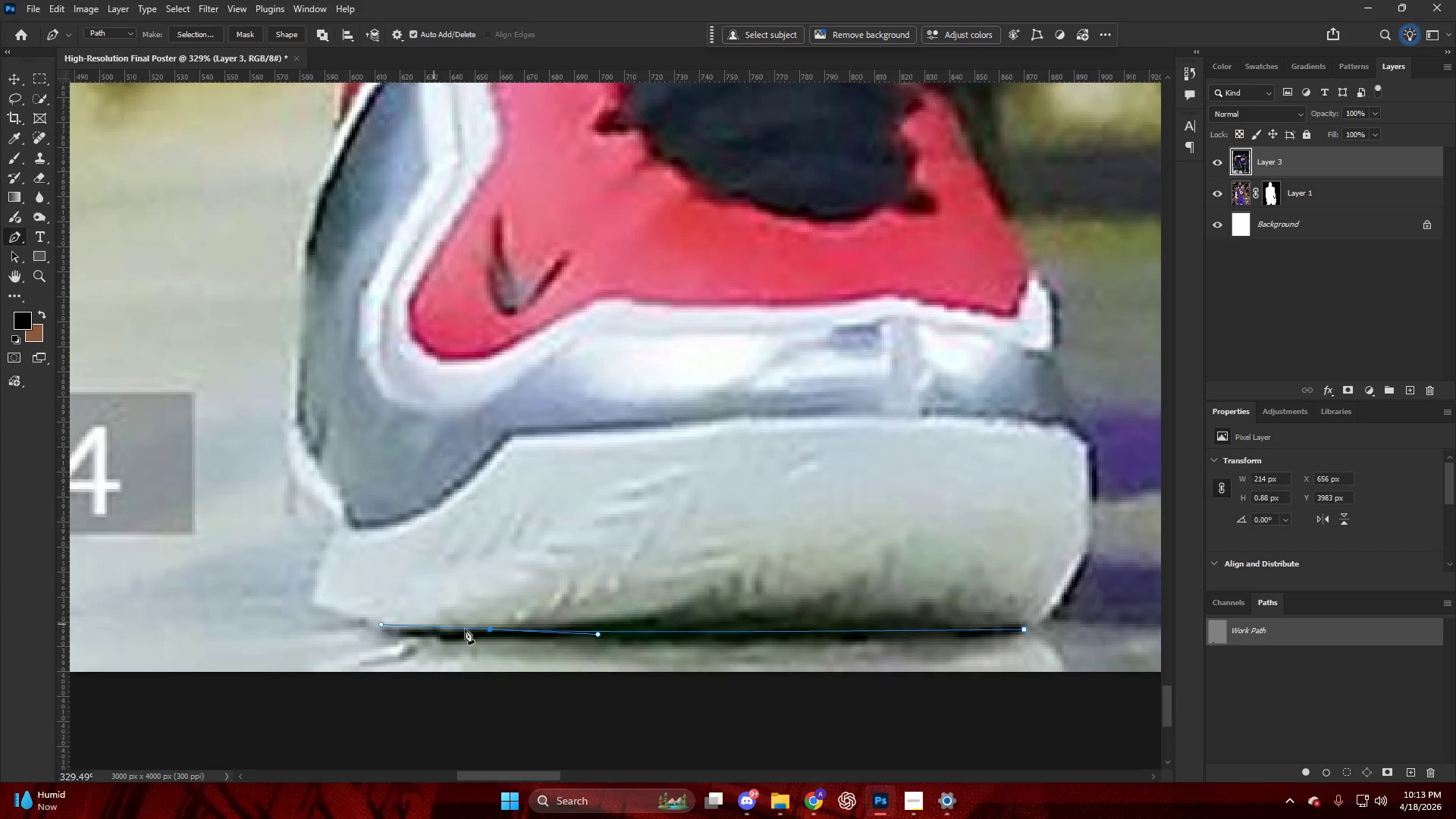 
key(Control+ControlLeft)
 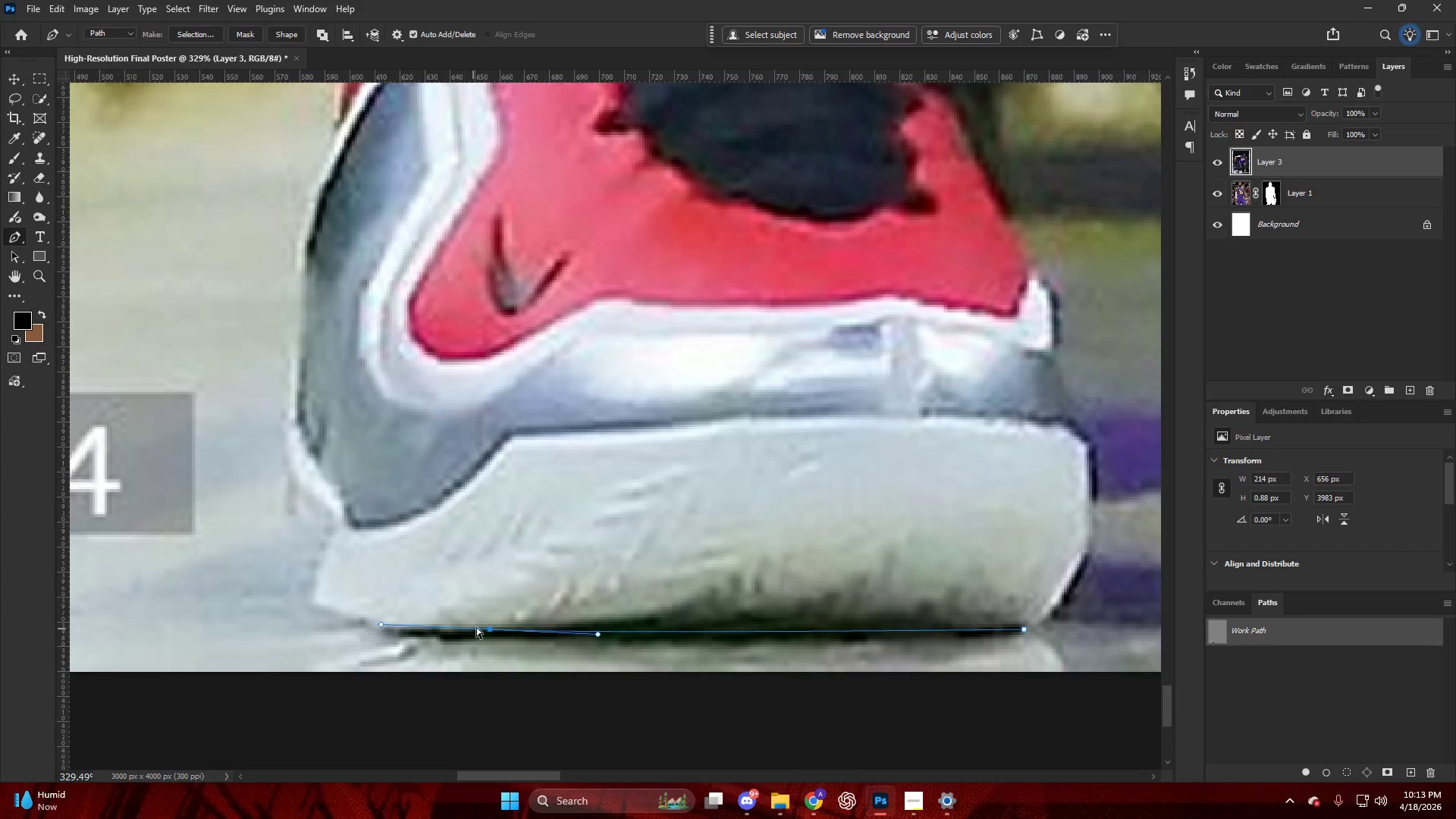 
key(Control+Z)
 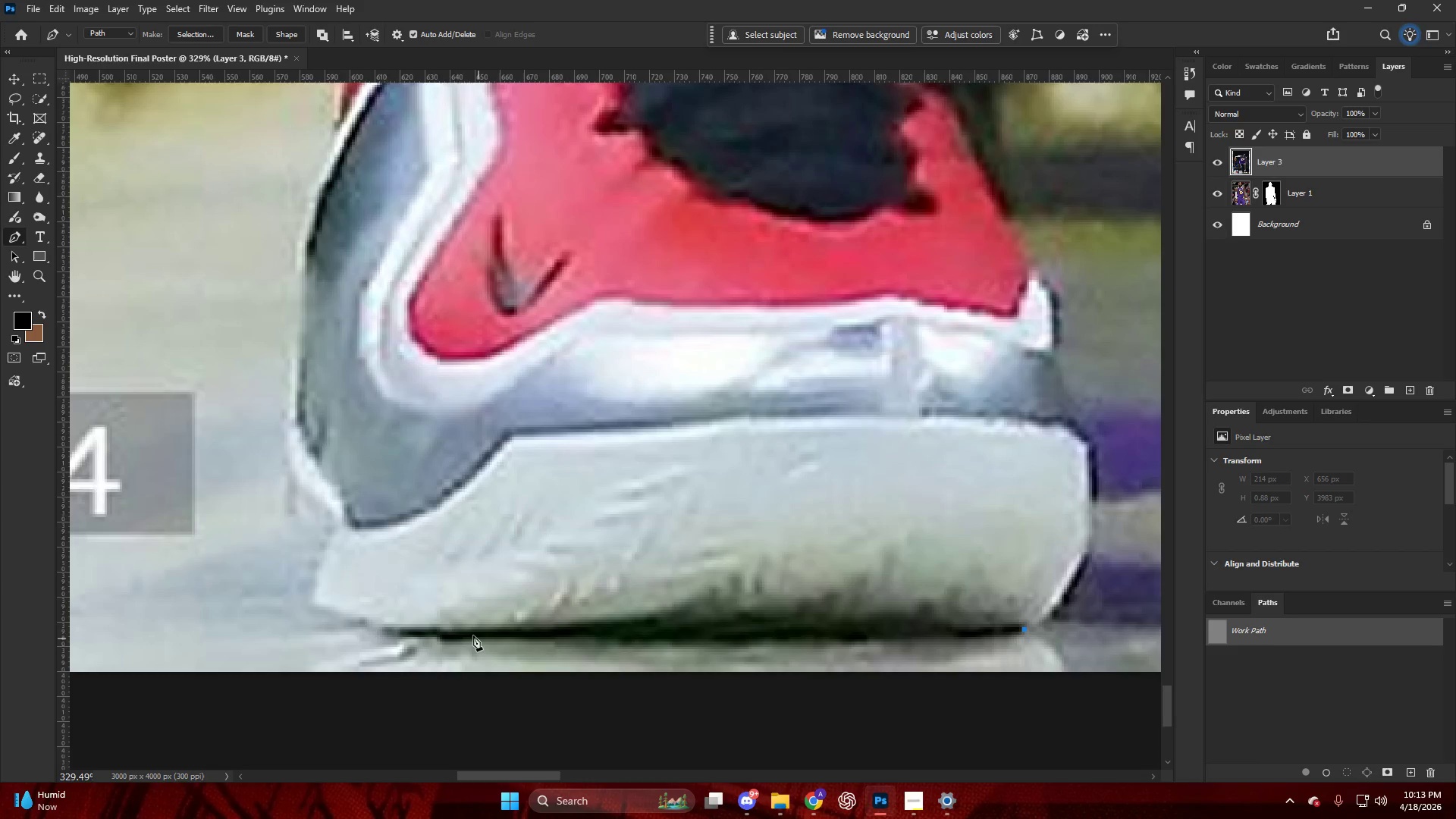 
left_click_drag(start_coordinate=[465, 634], to_coordinate=[337, 618])
 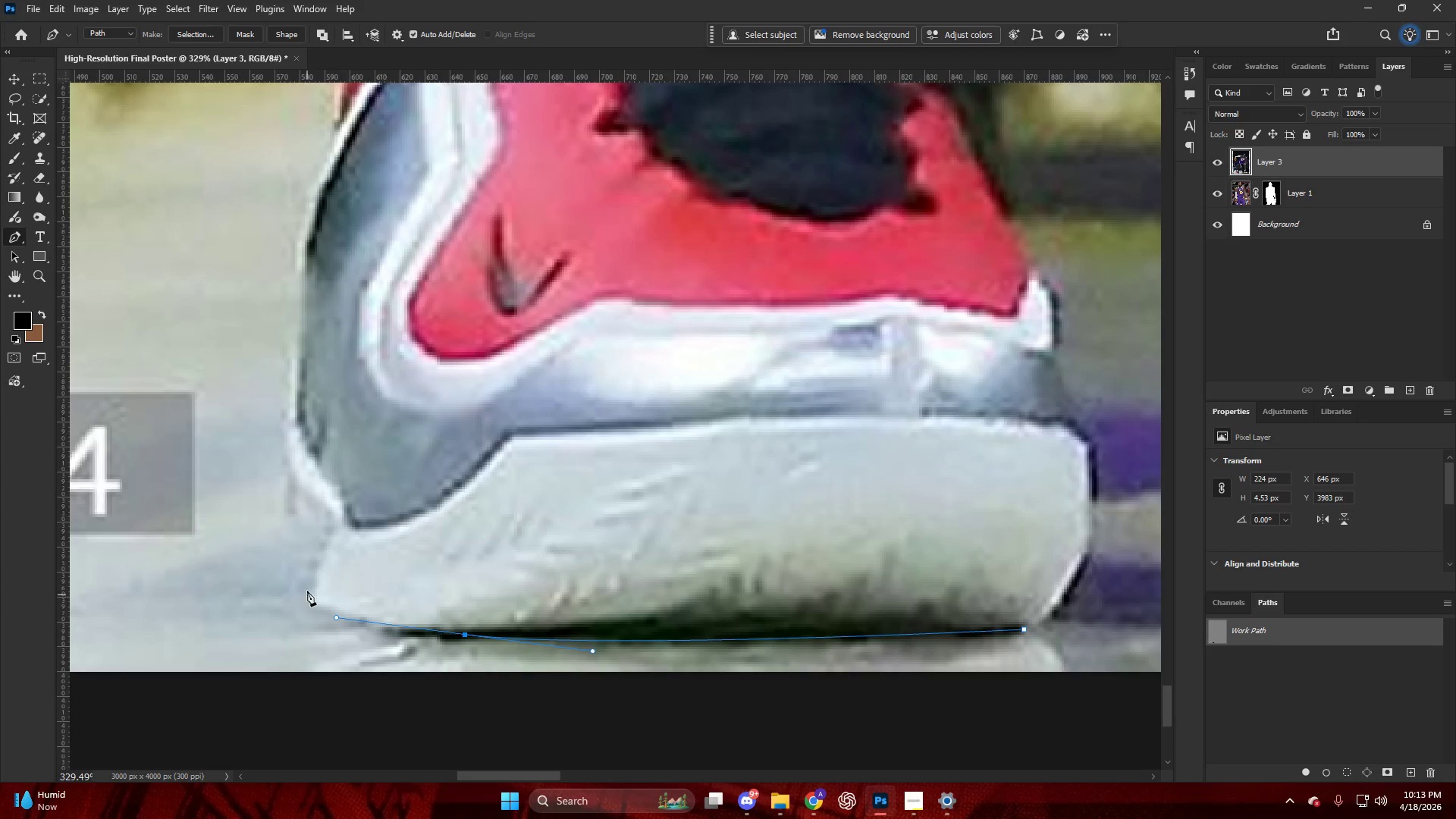 
left_click_drag(start_coordinate=[307, 583], to_coordinate=[298, 517])
 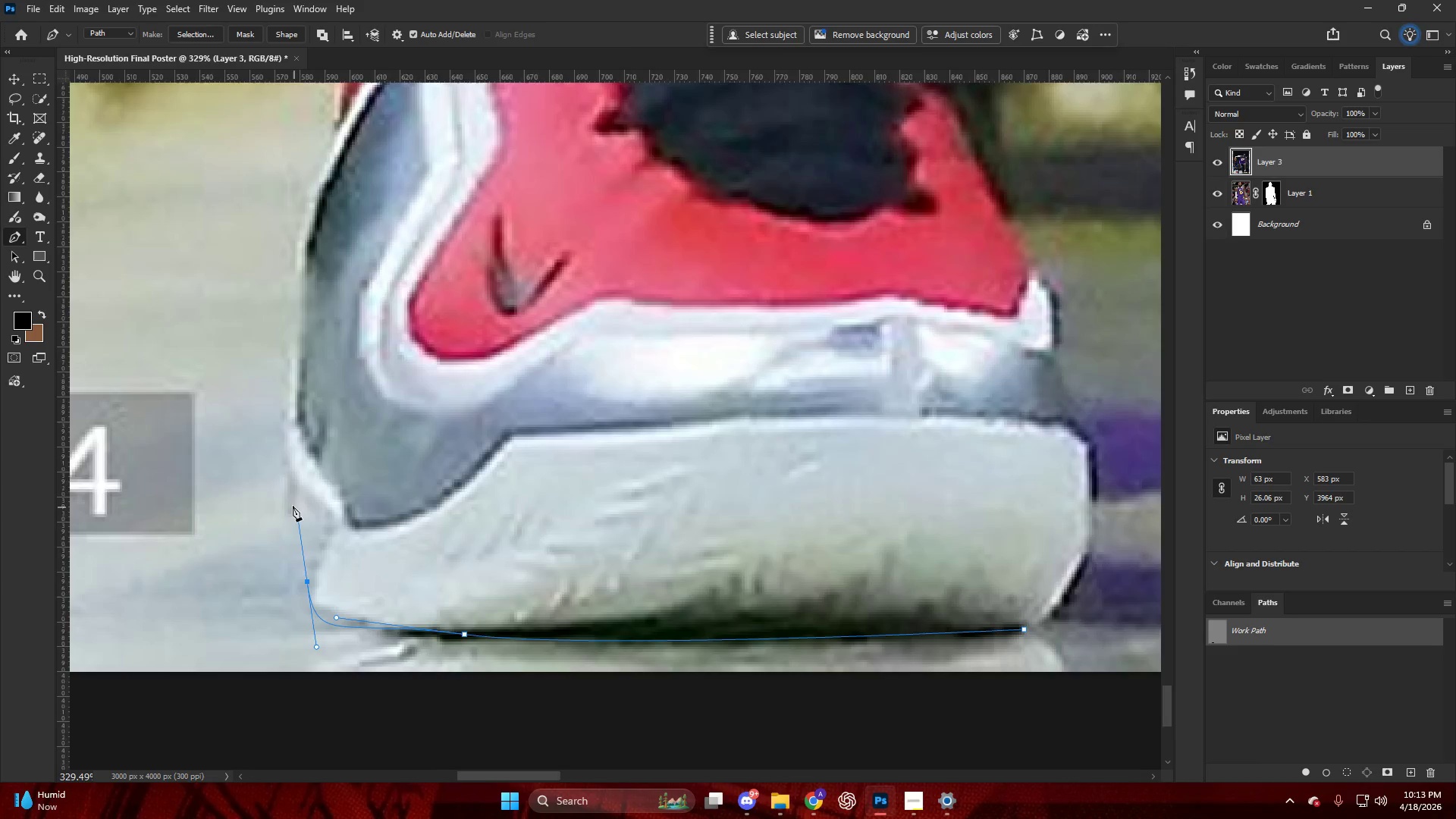 
key(Alt+AltLeft)
 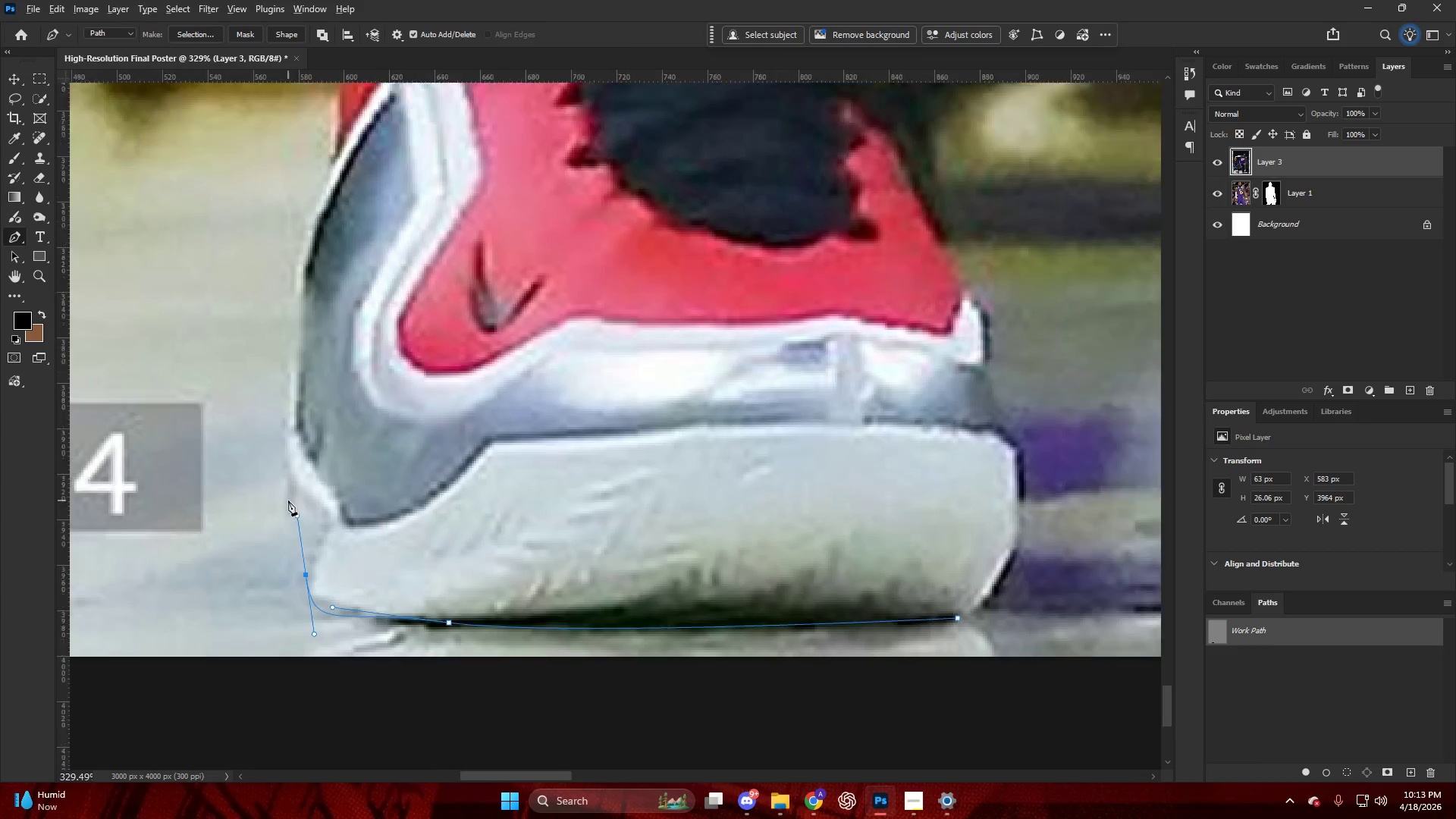 
hold_key(key=AltLeft, duration=0.39)
 